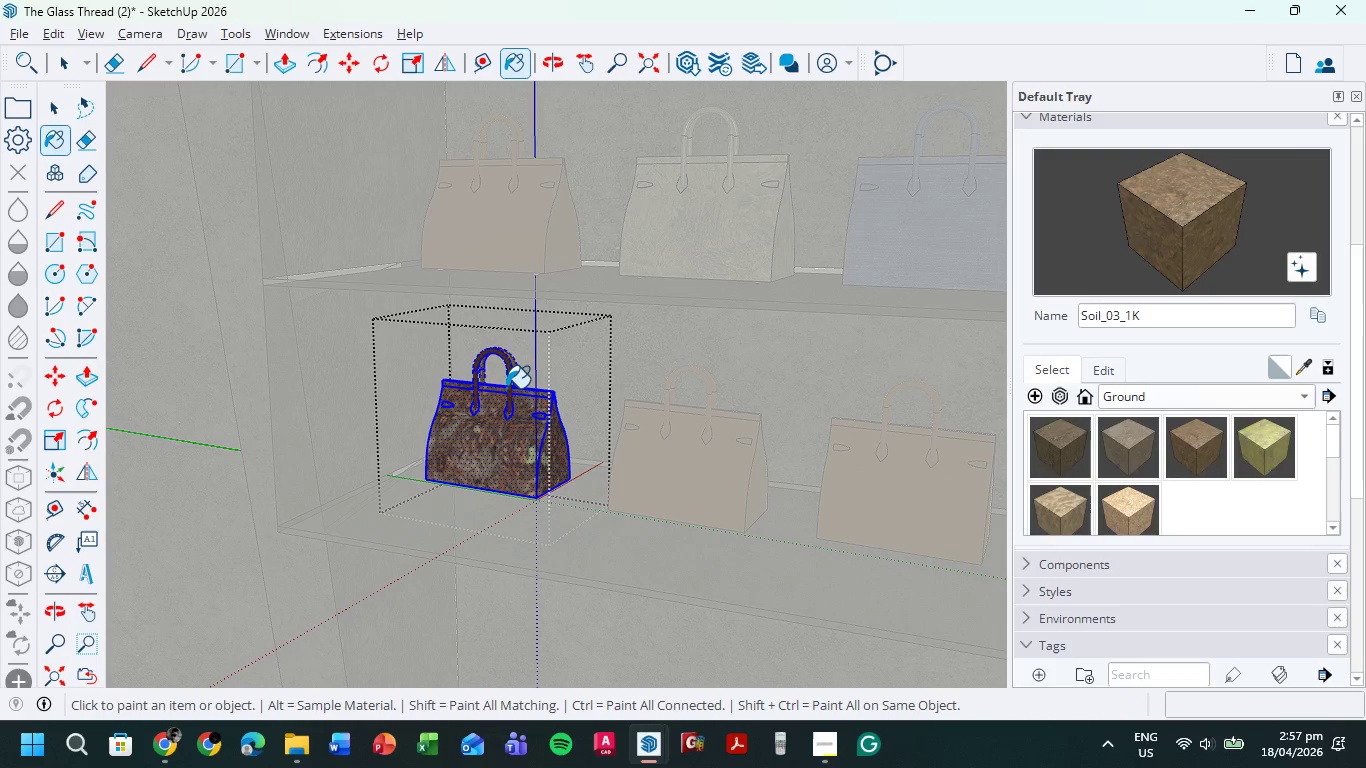 
double_click([510, 385])
 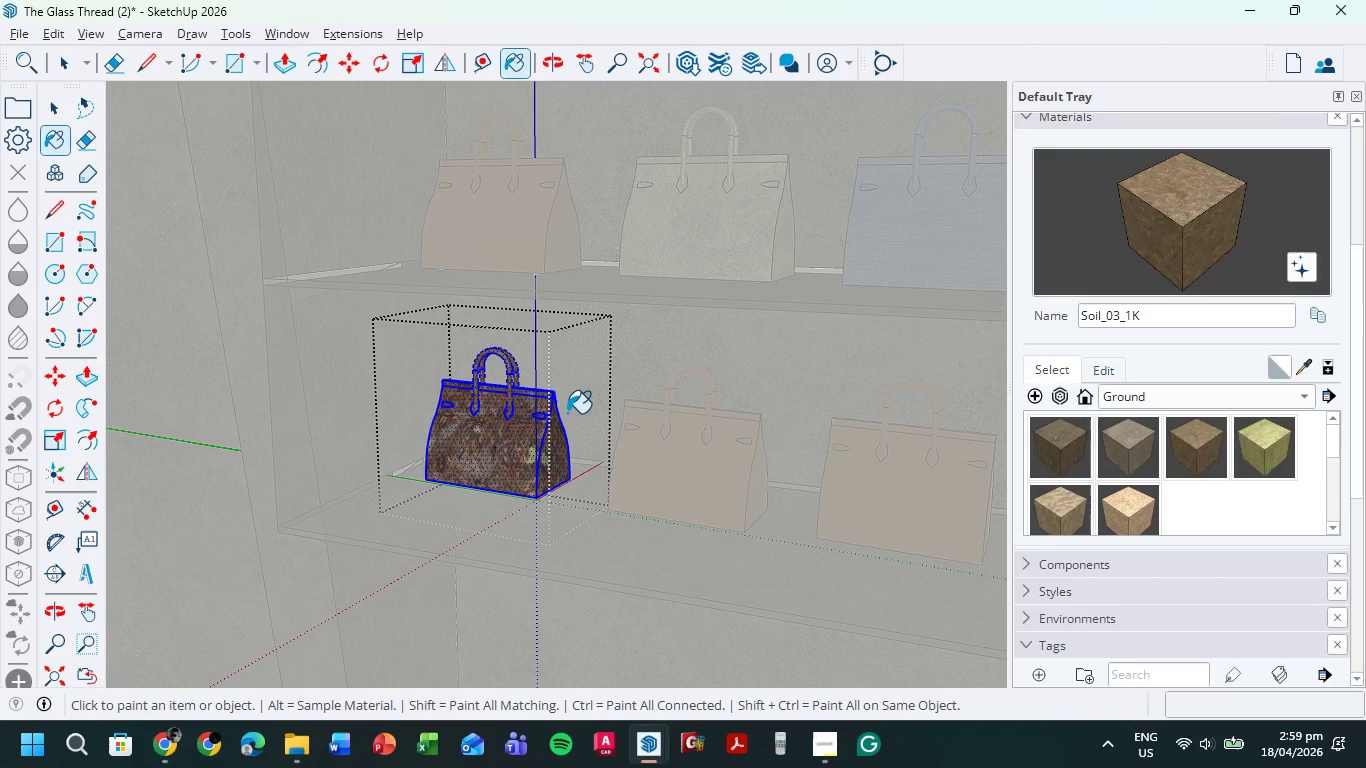 
wait(115.28)
 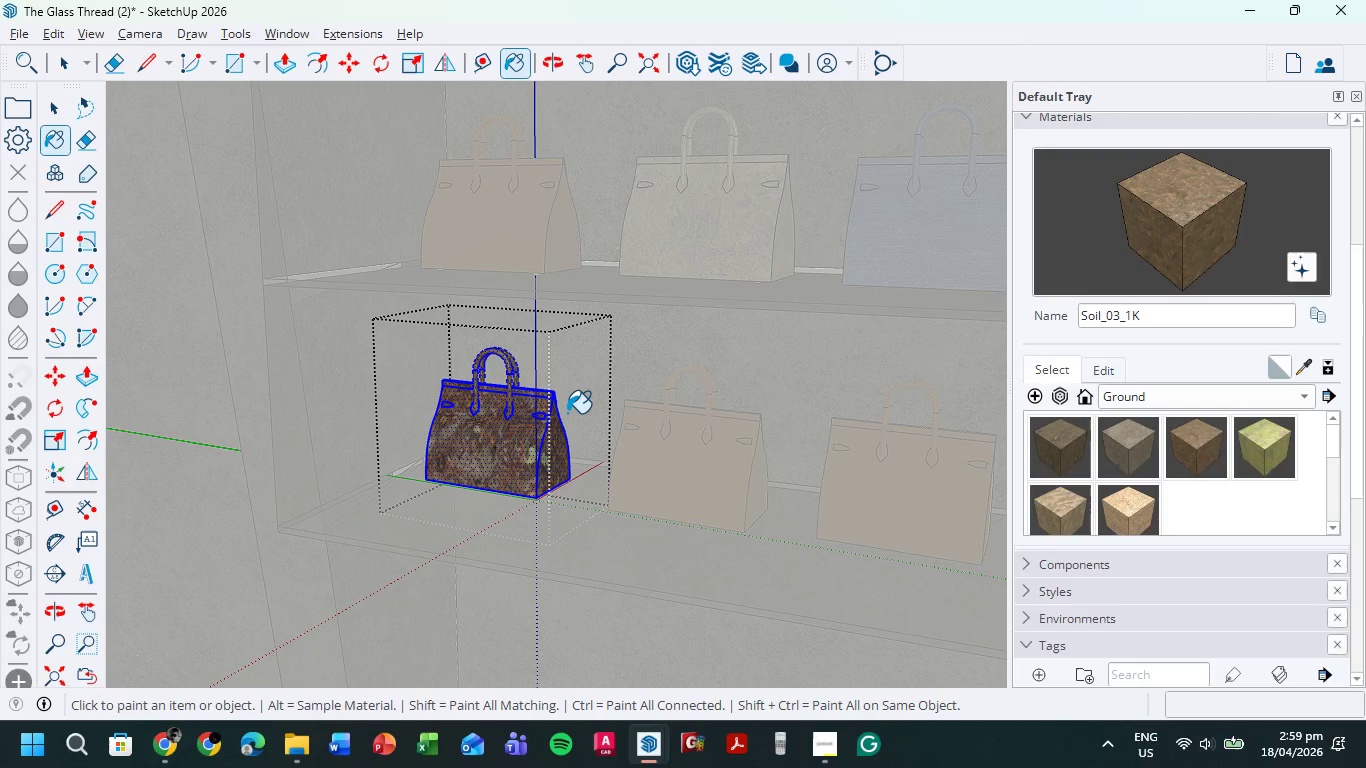 
left_click([73, 58])
 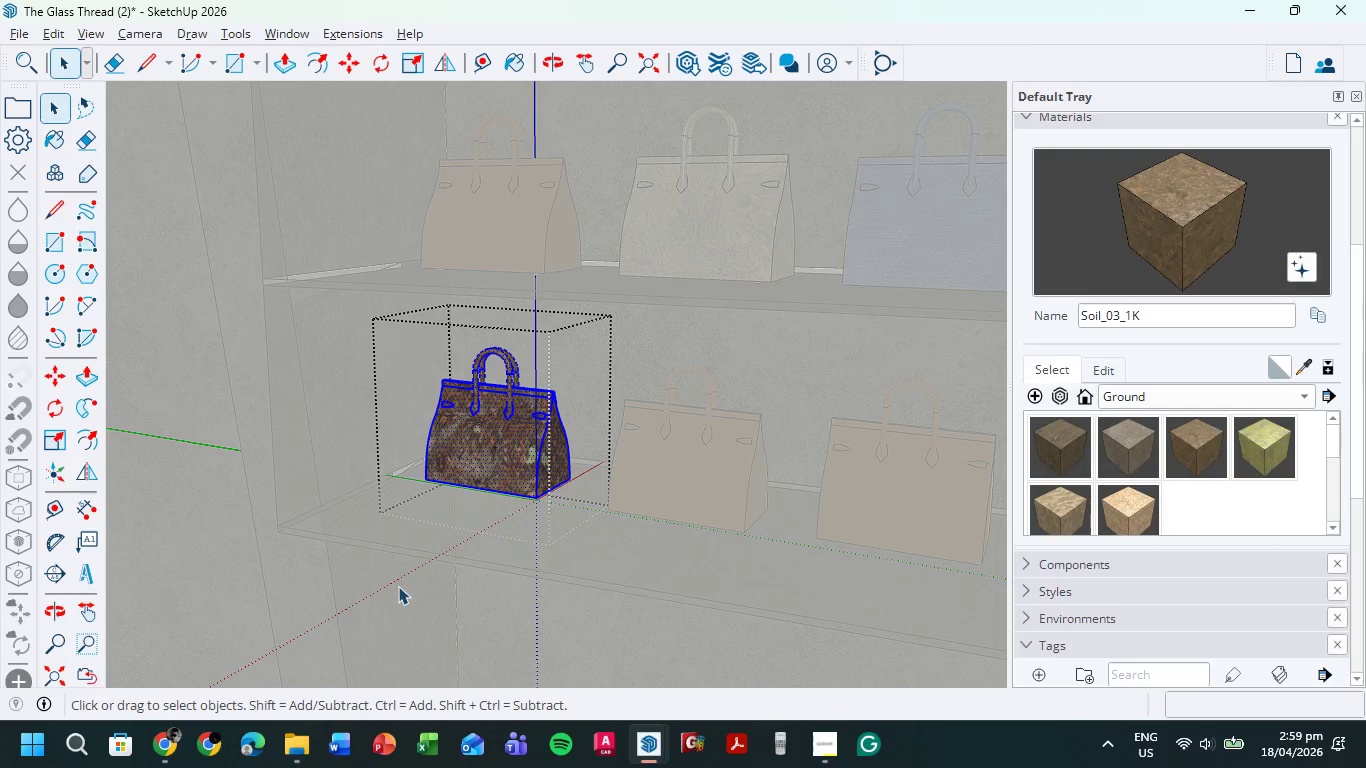 
double_click([399, 586])
 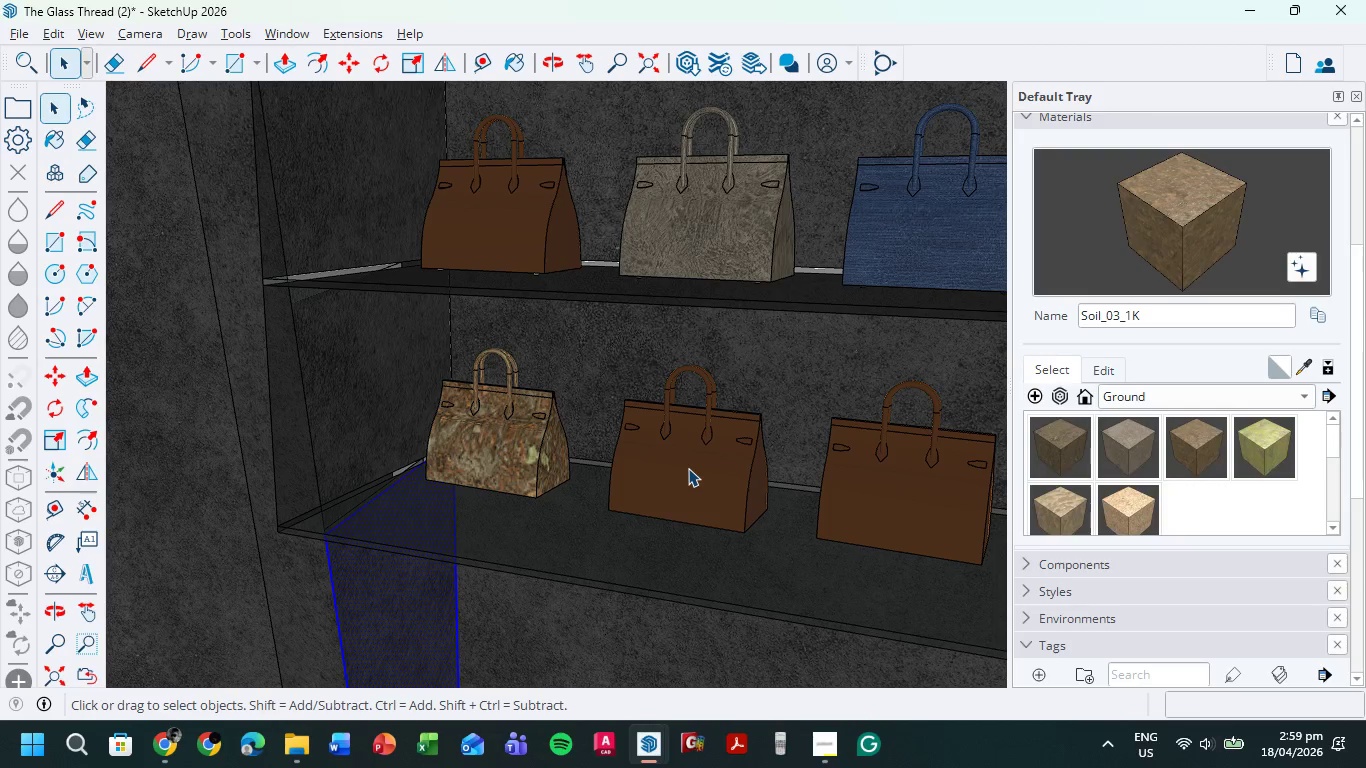 
double_click([511, 186])
 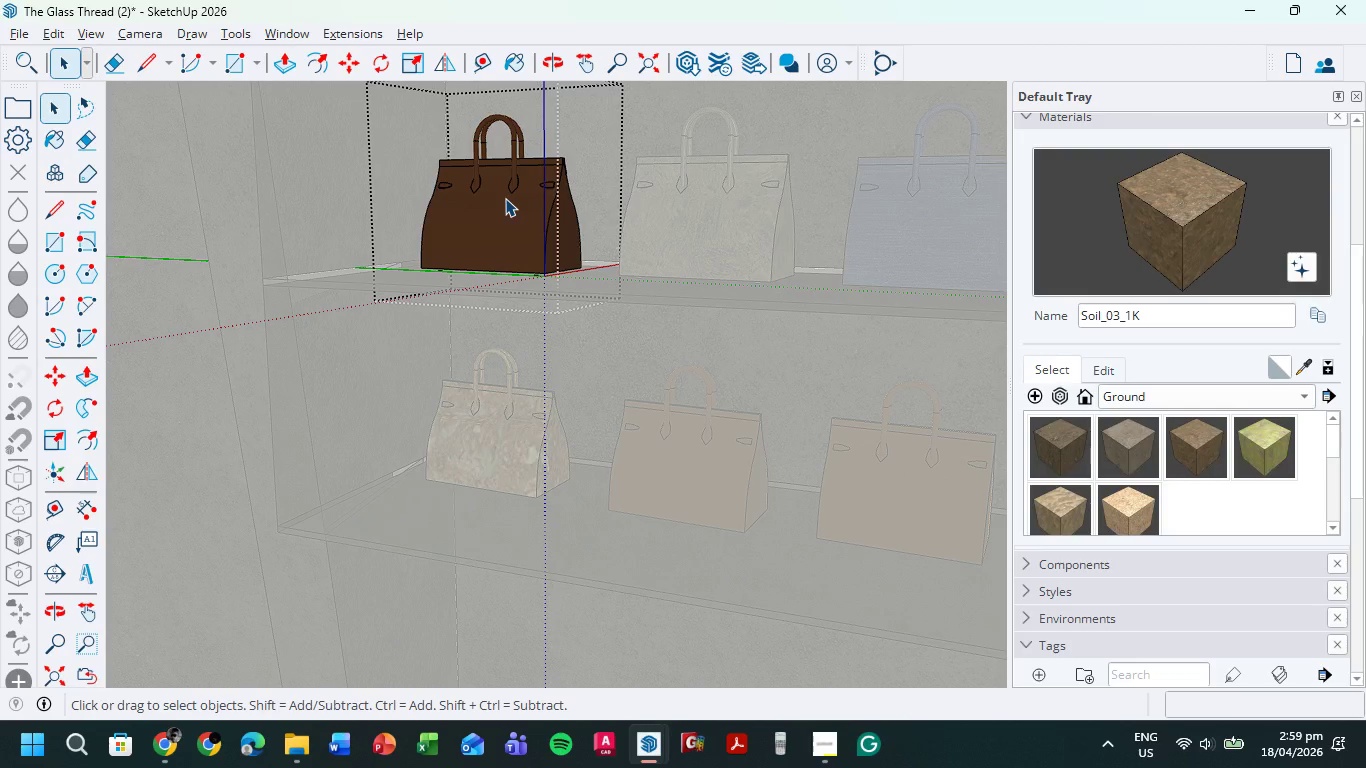 
double_click([505, 198])
 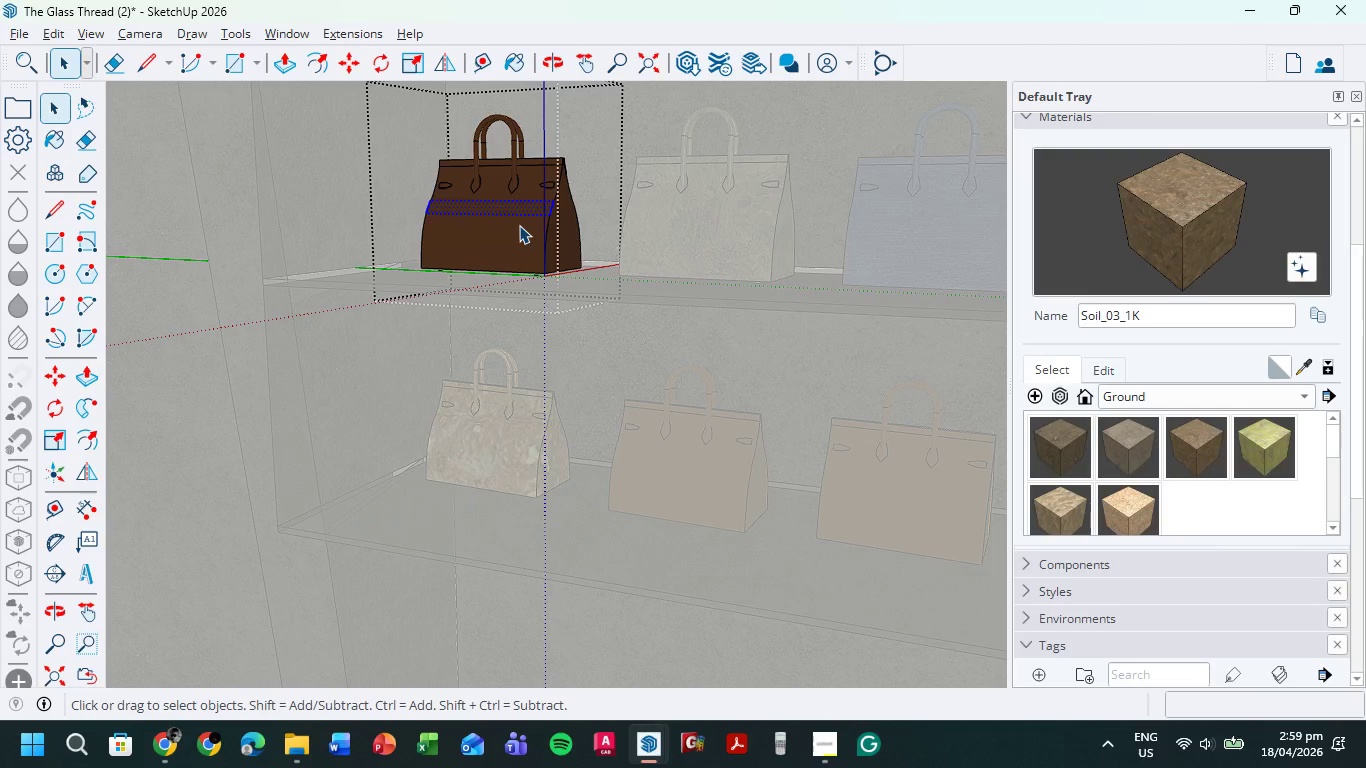 
key(Control+ControlLeft)
 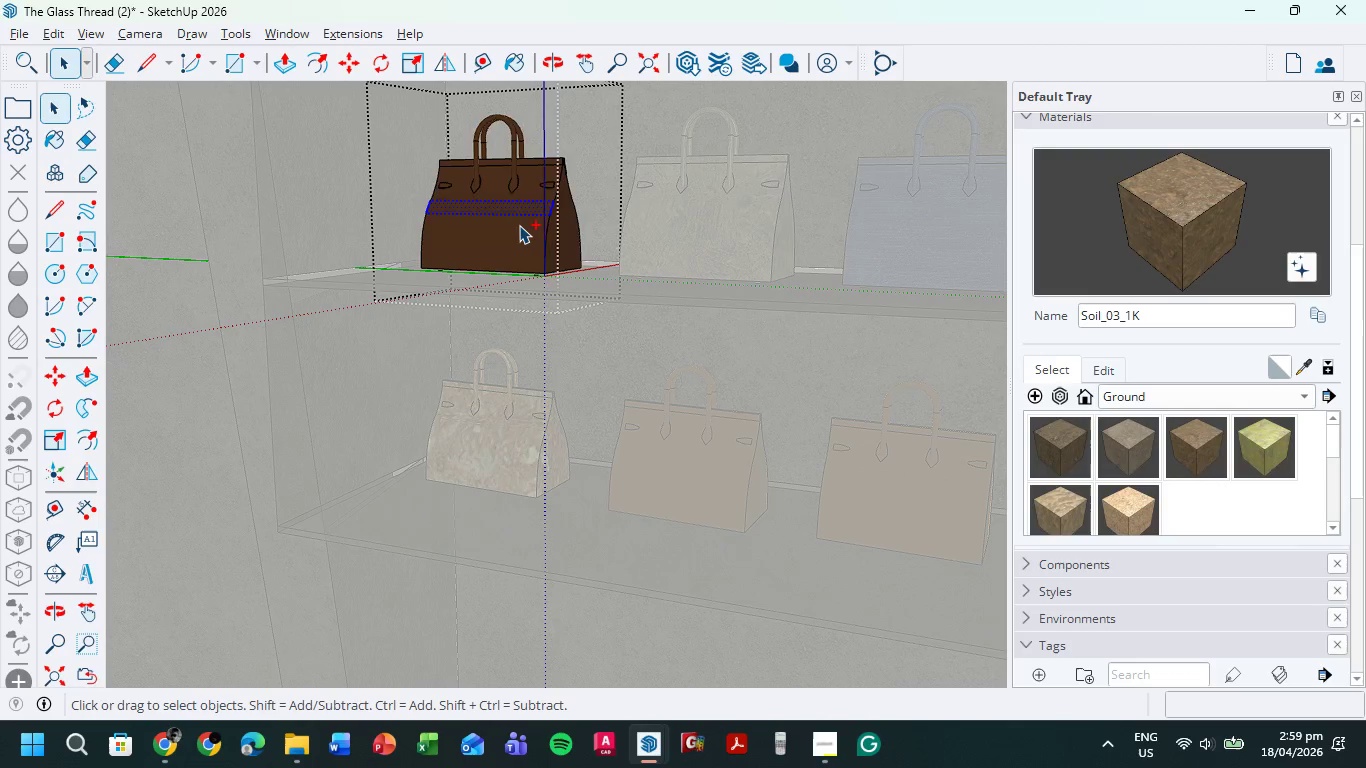 
key(Control+A)
 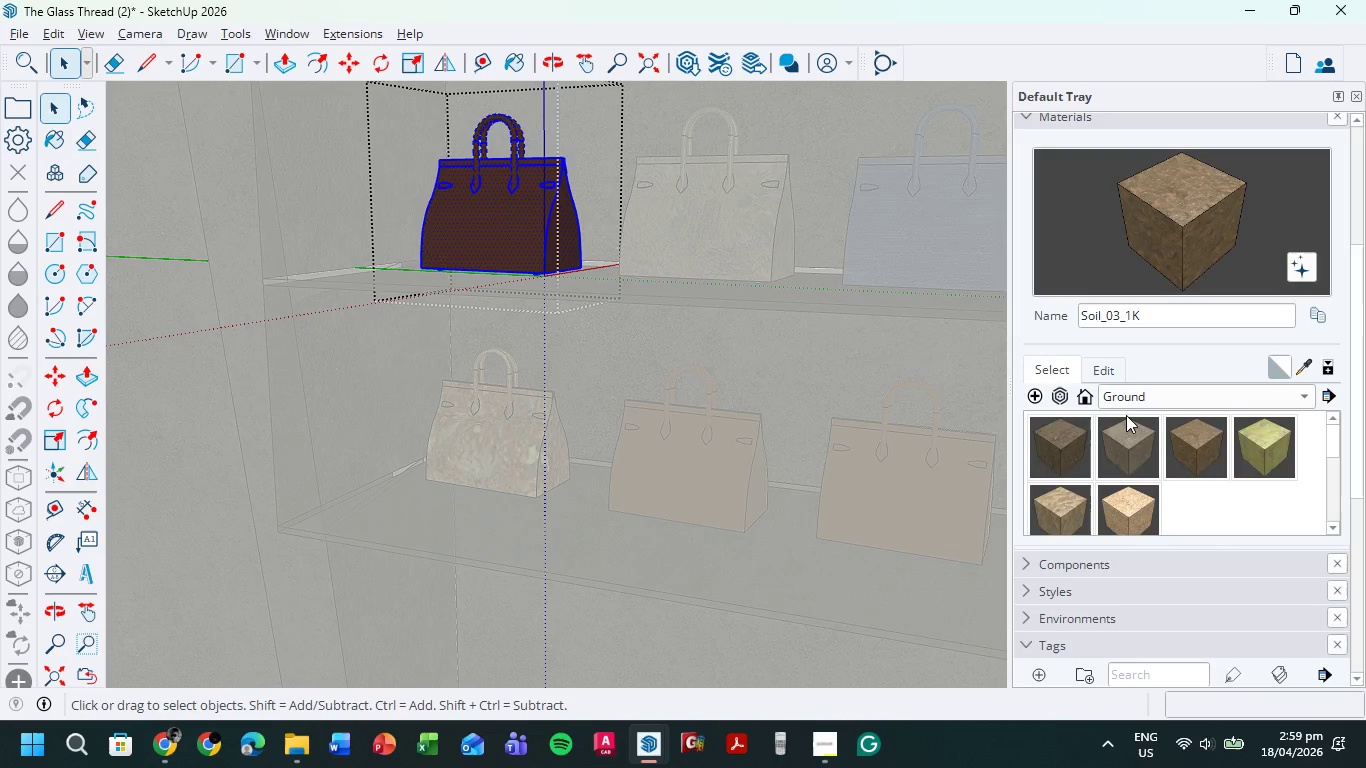 
left_click([1310, 403])
 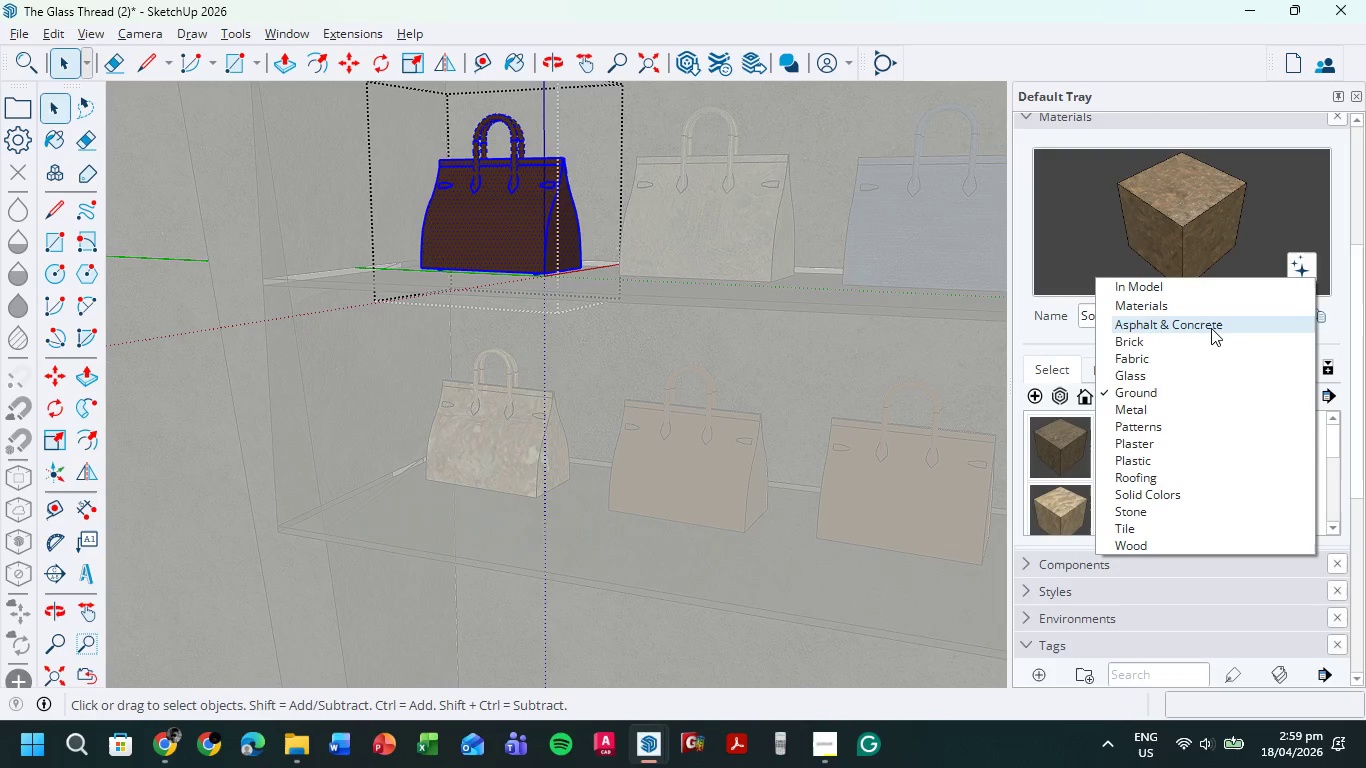 
left_click([1210, 355])
 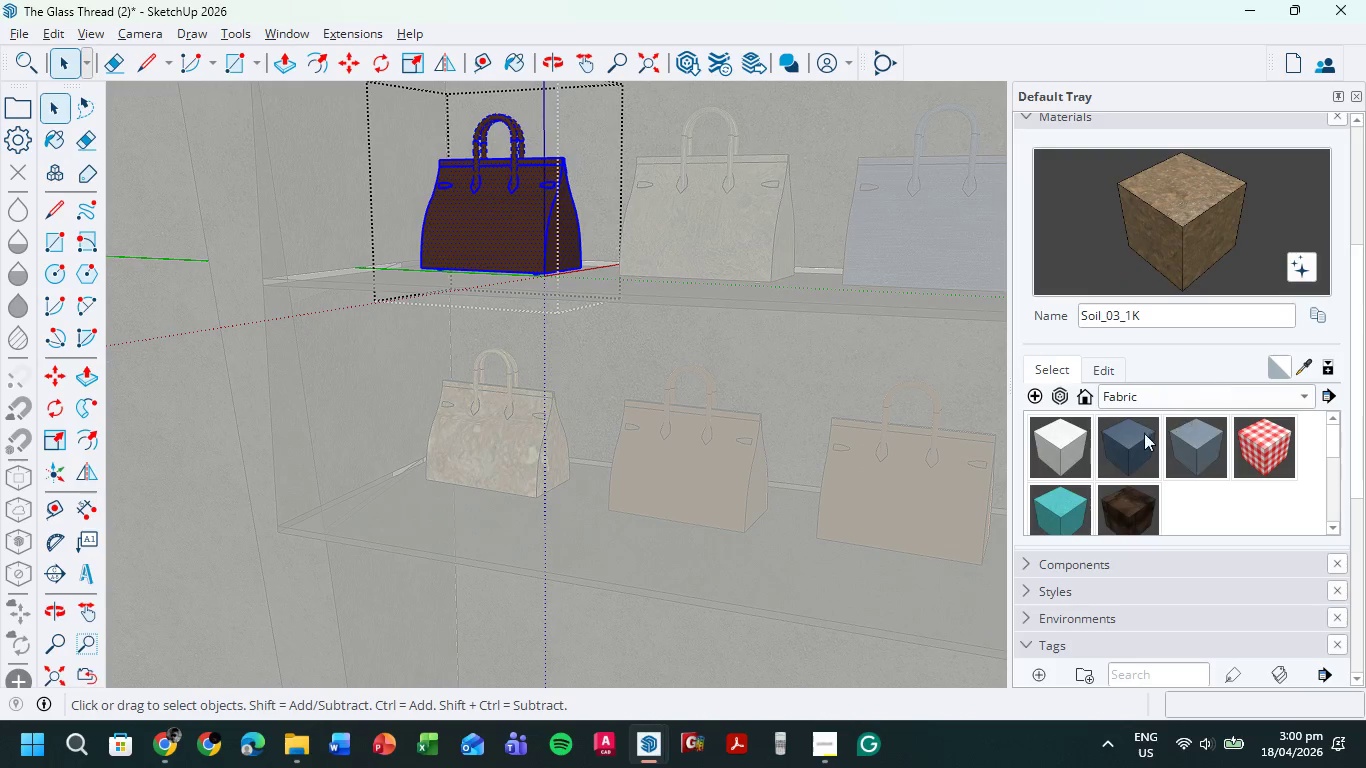 
left_click([1135, 437])
 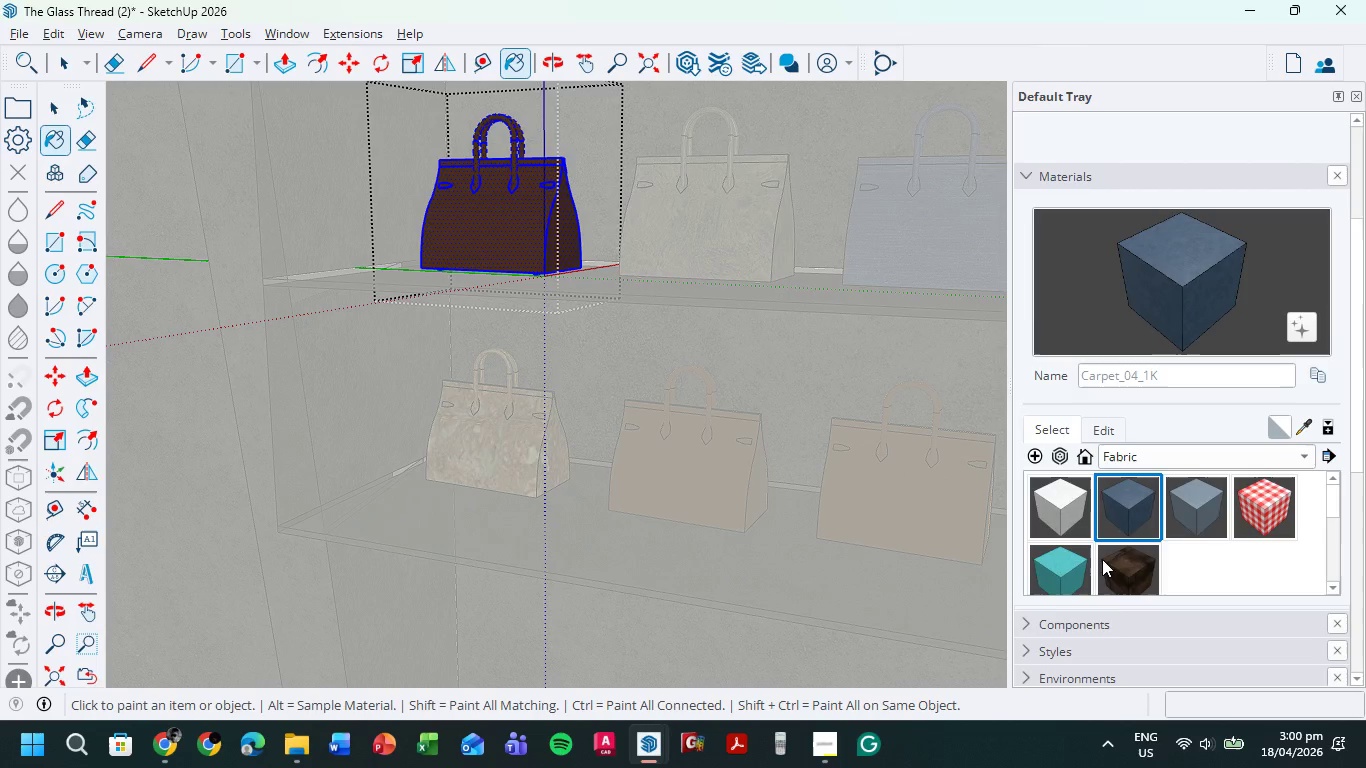 
left_click([1128, 561])
 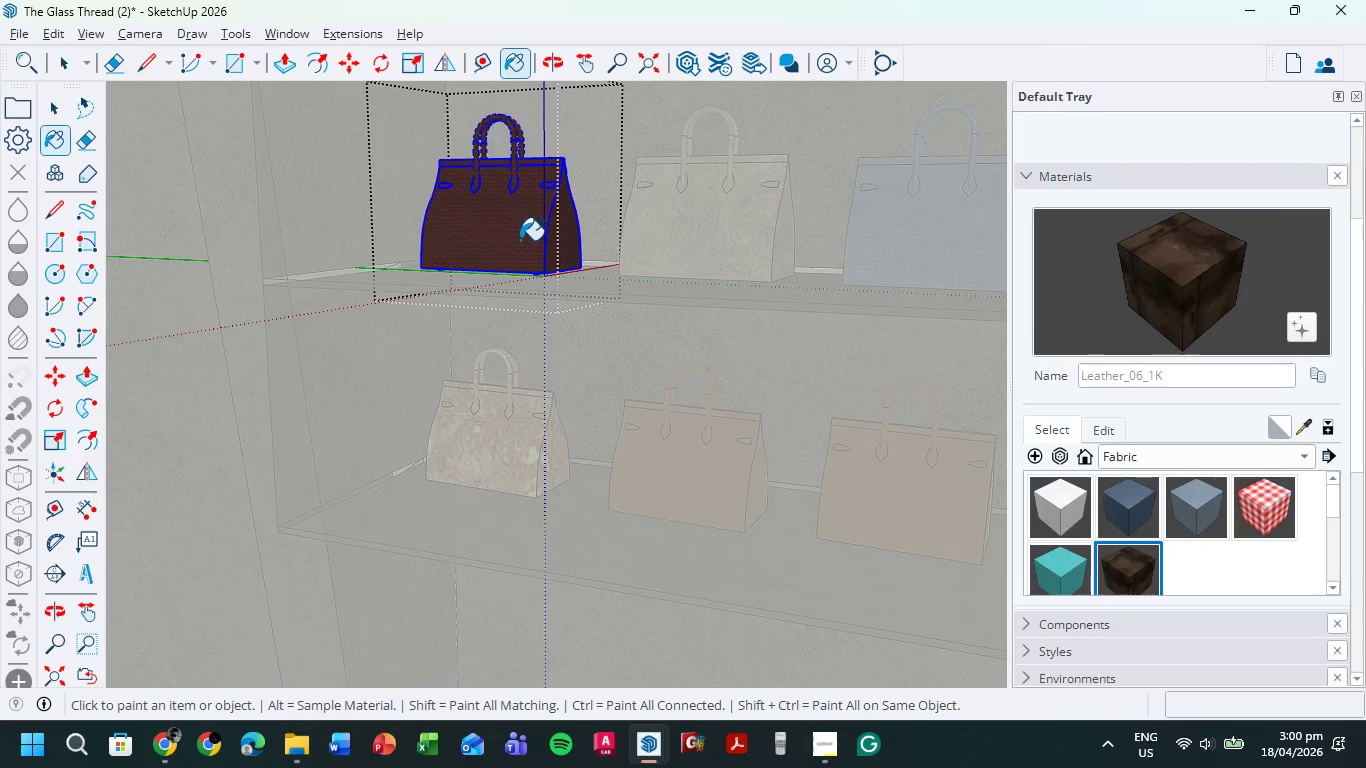 
left_click([479, 220])
 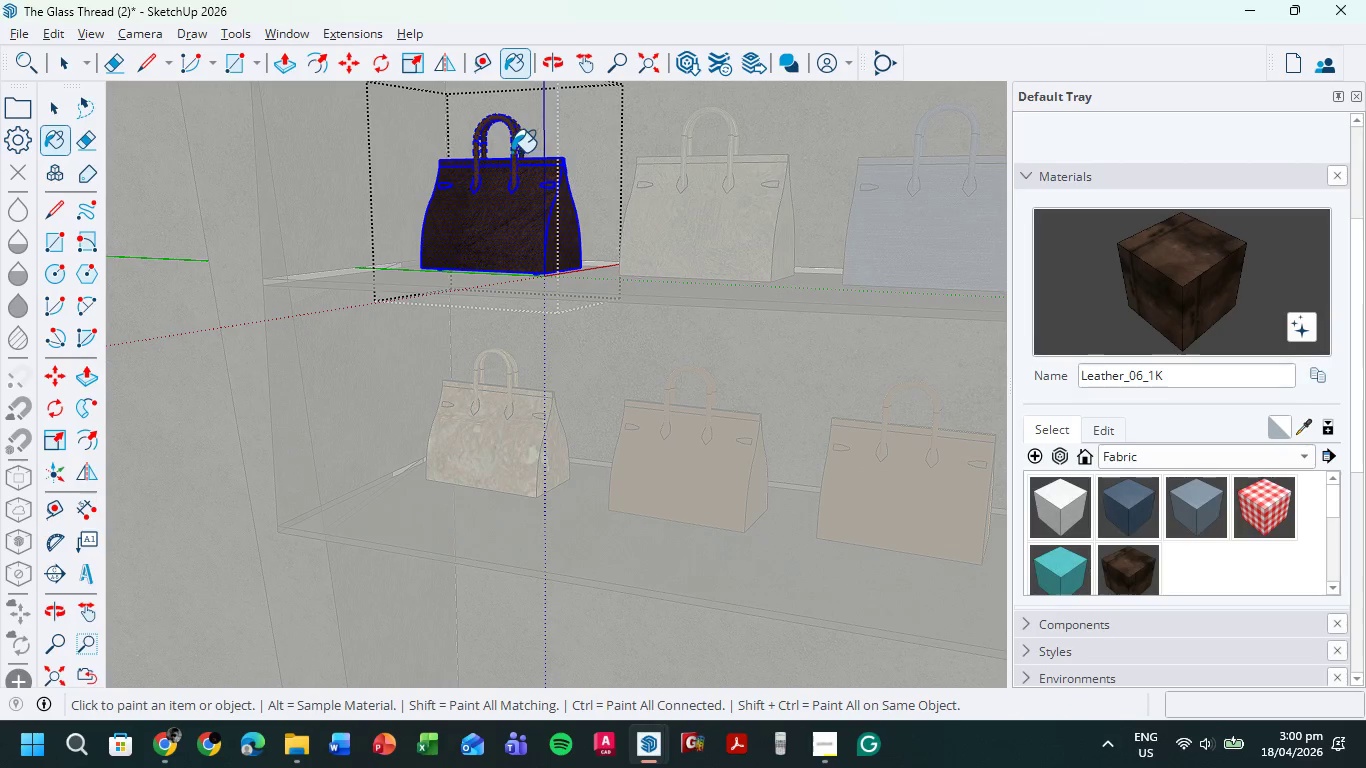 
left_click([513, 151])
 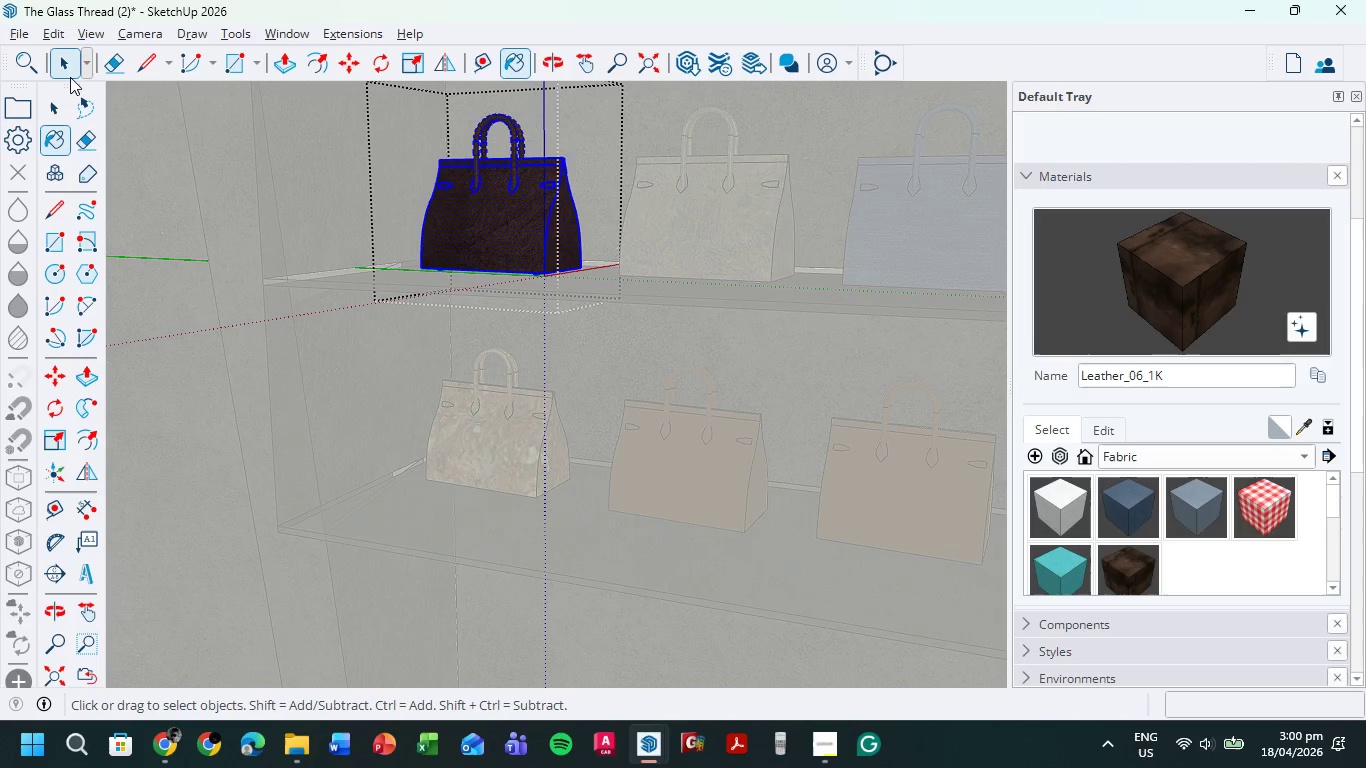 
double_click([196, 305])
 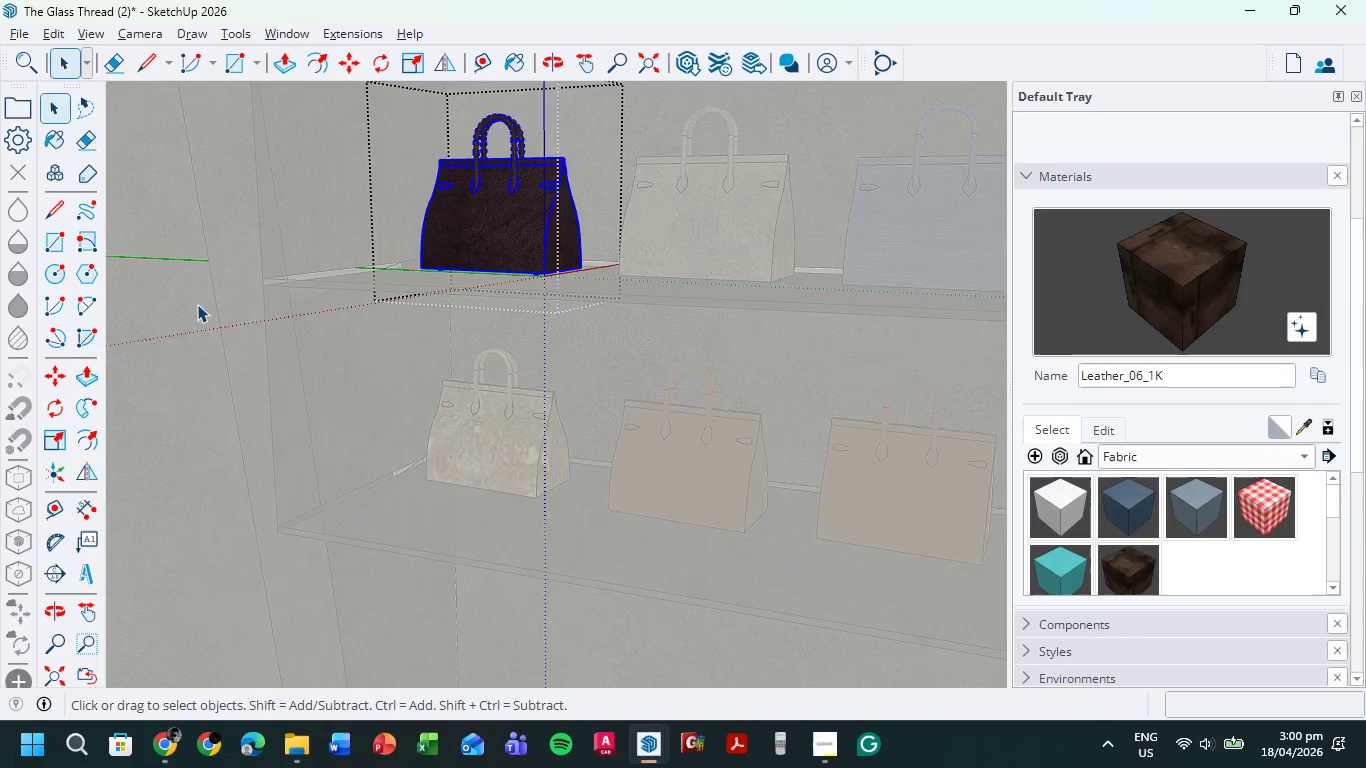 
triple_click([197, 304])
 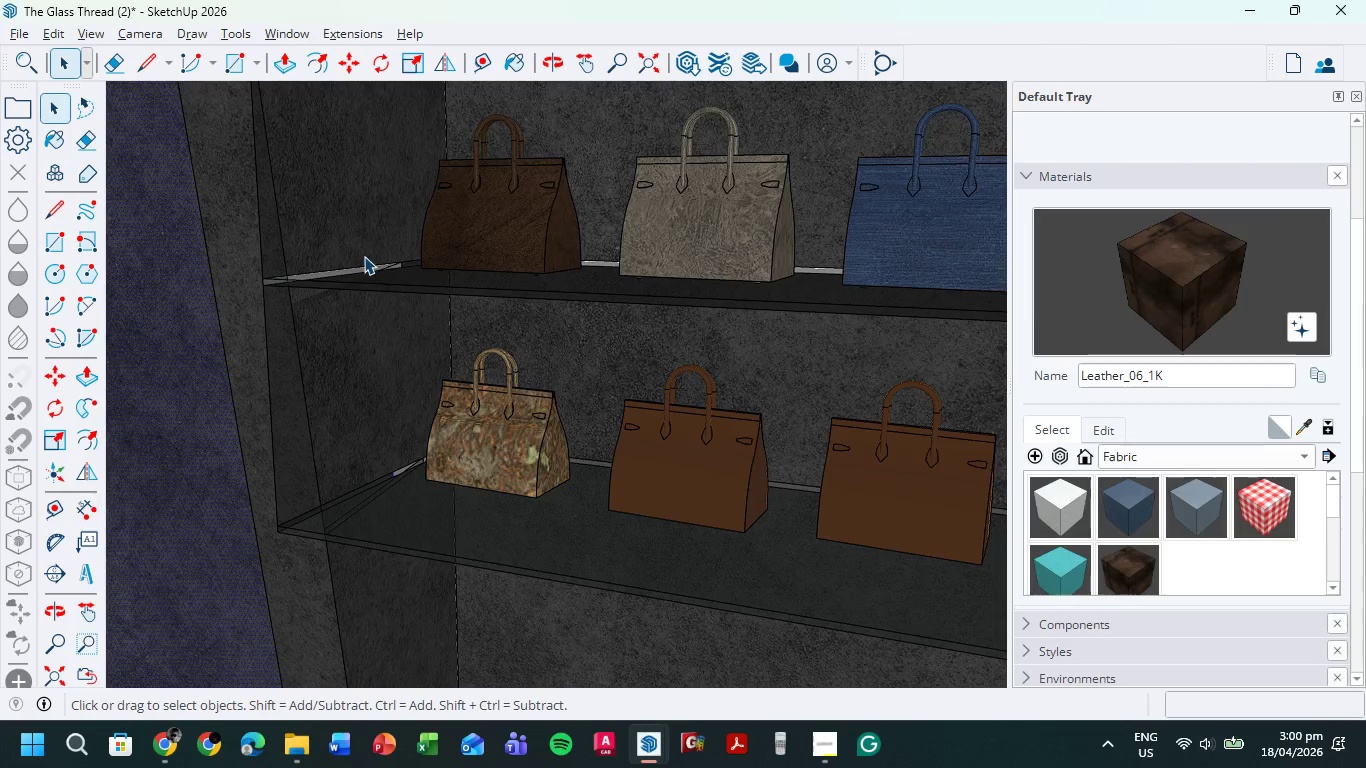 
left_click([568, 417])
 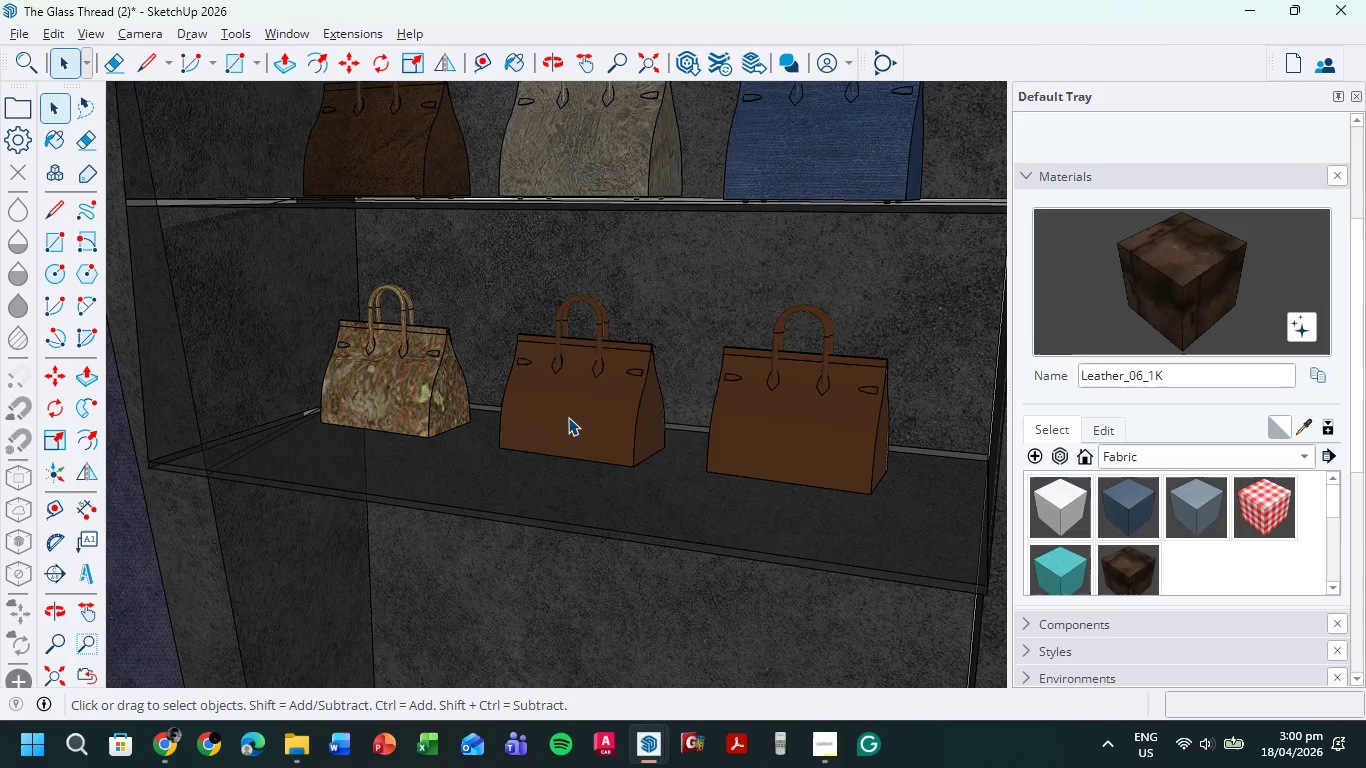 
scroll: coordinate [539, 364], scroll_direction: none, amount: 0.0
 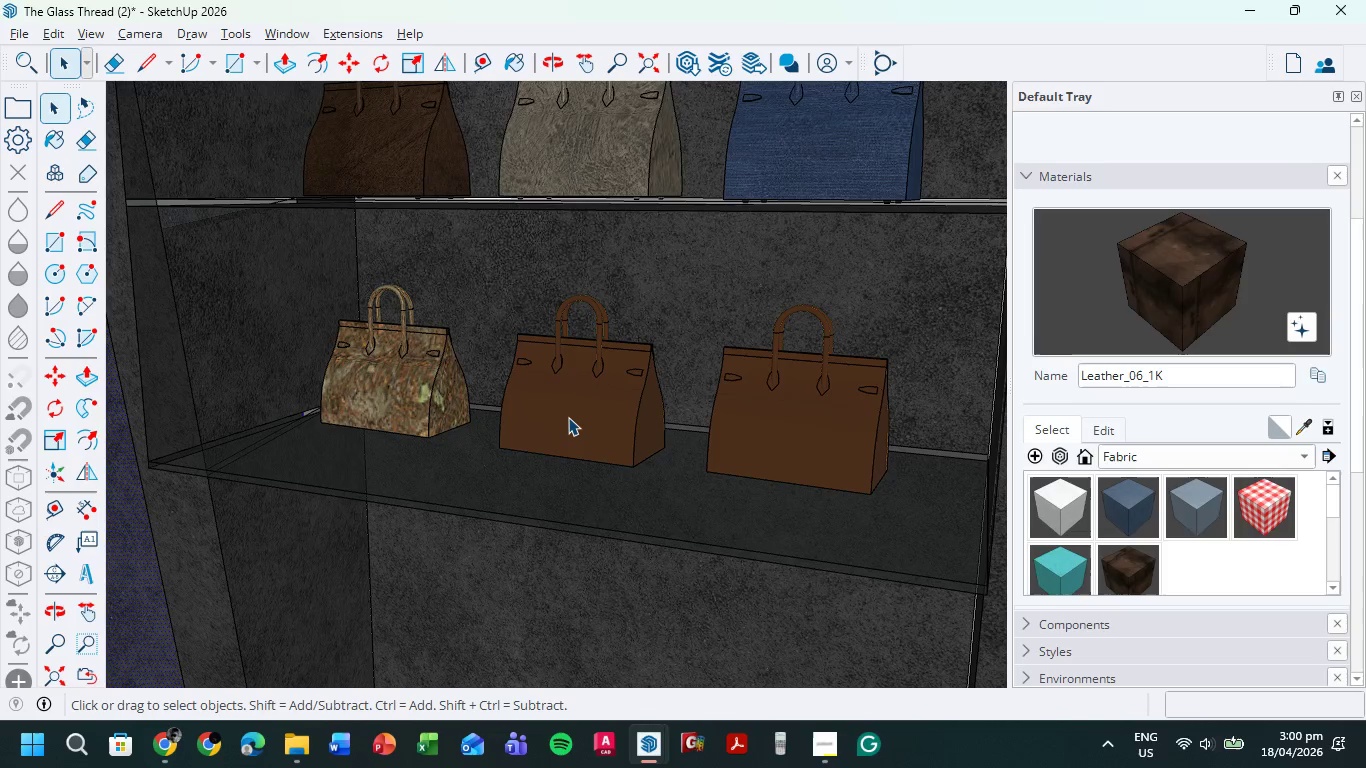 
double_click([568, 417])
 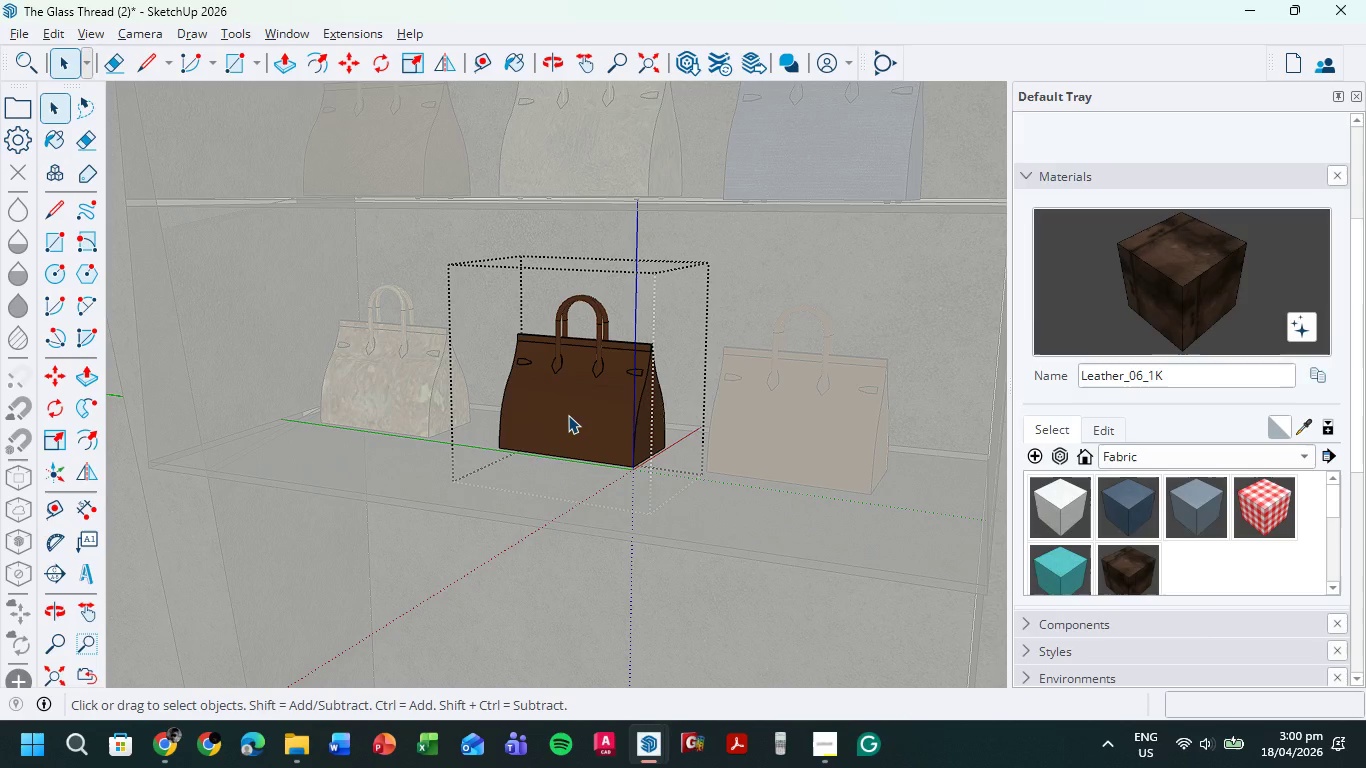 
double_click([568, 415])
 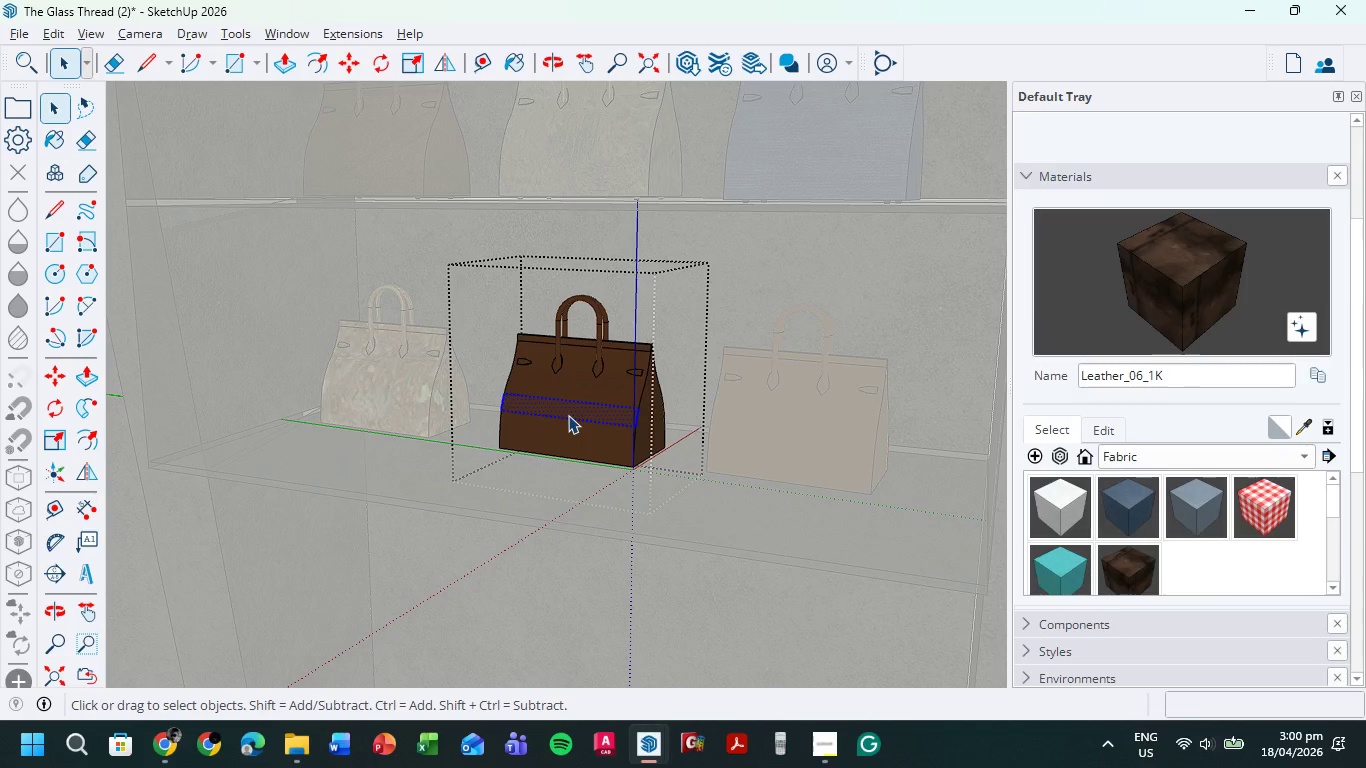 
key(Control+A)
 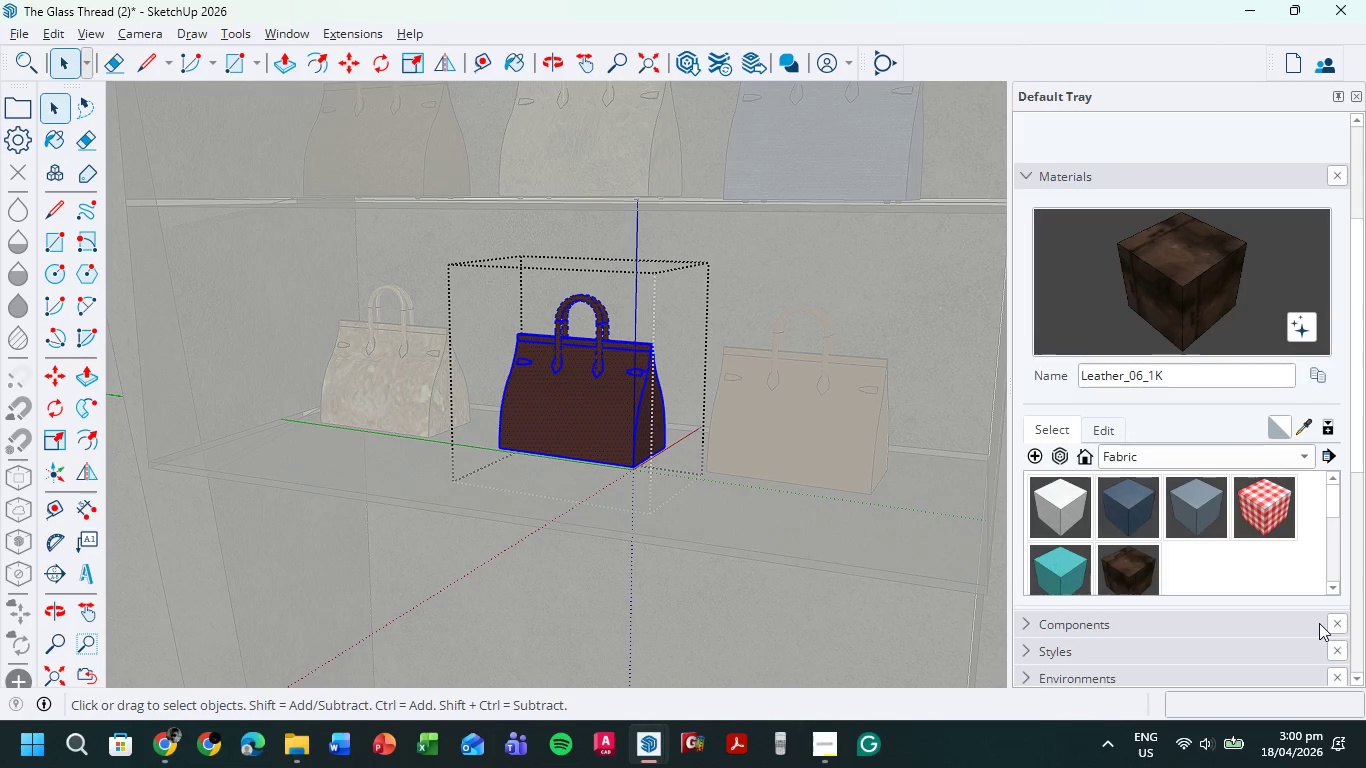 
left_click([1275, 521])
 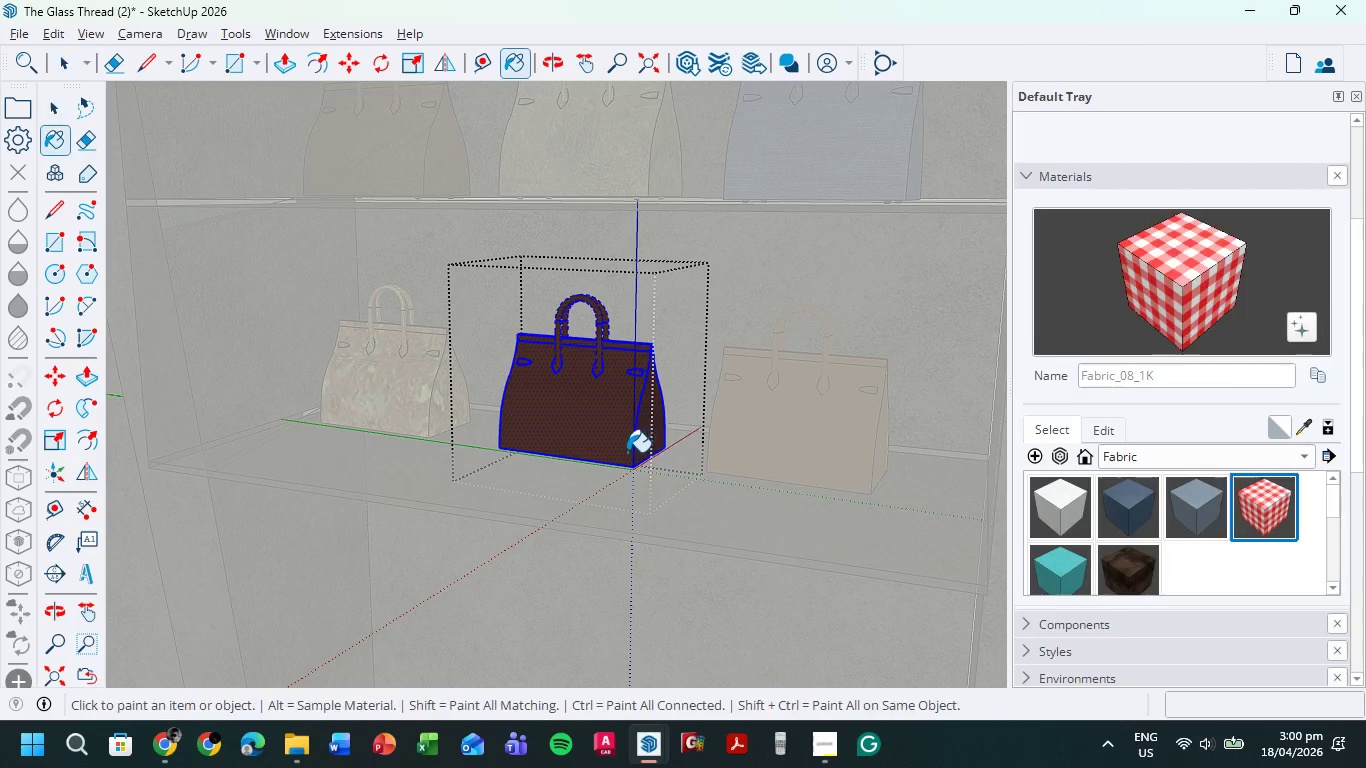 
left_click([591, 431])
 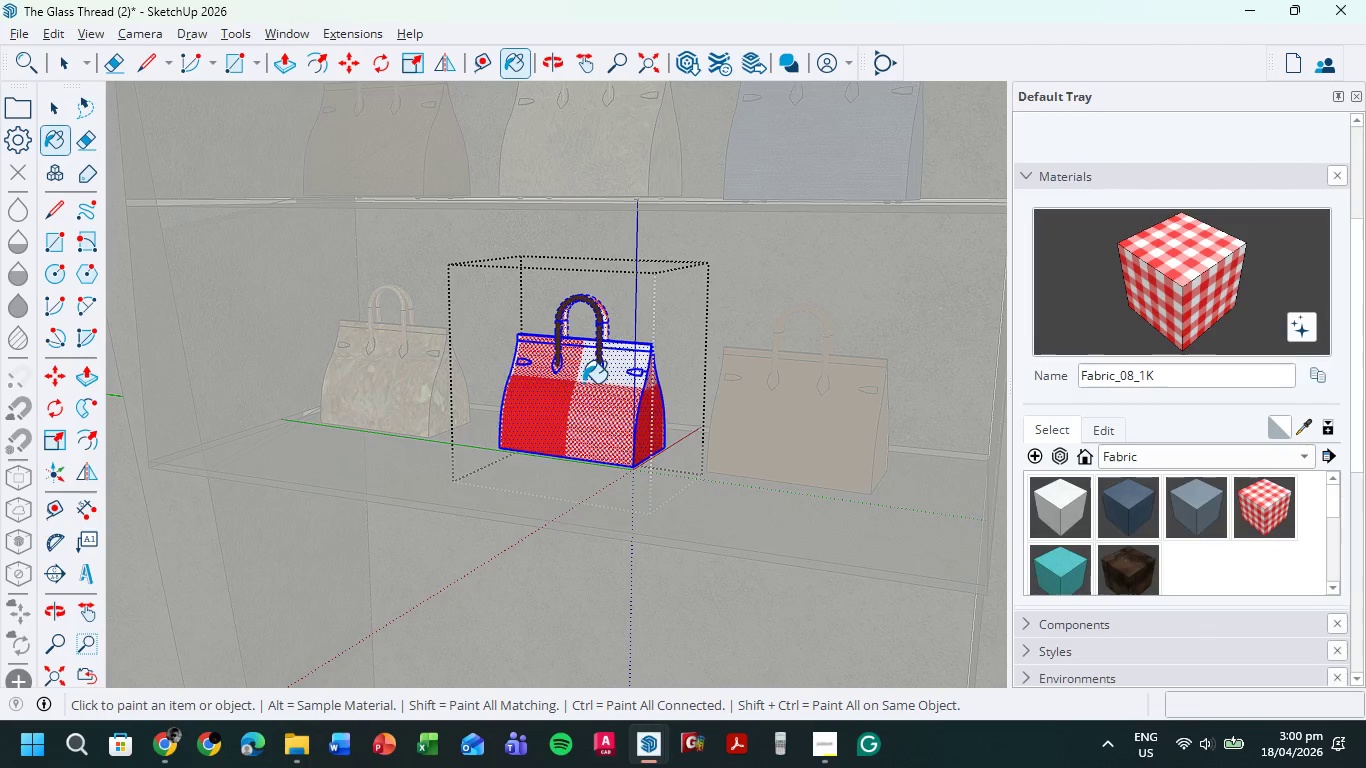 
left_click([583, 383])
 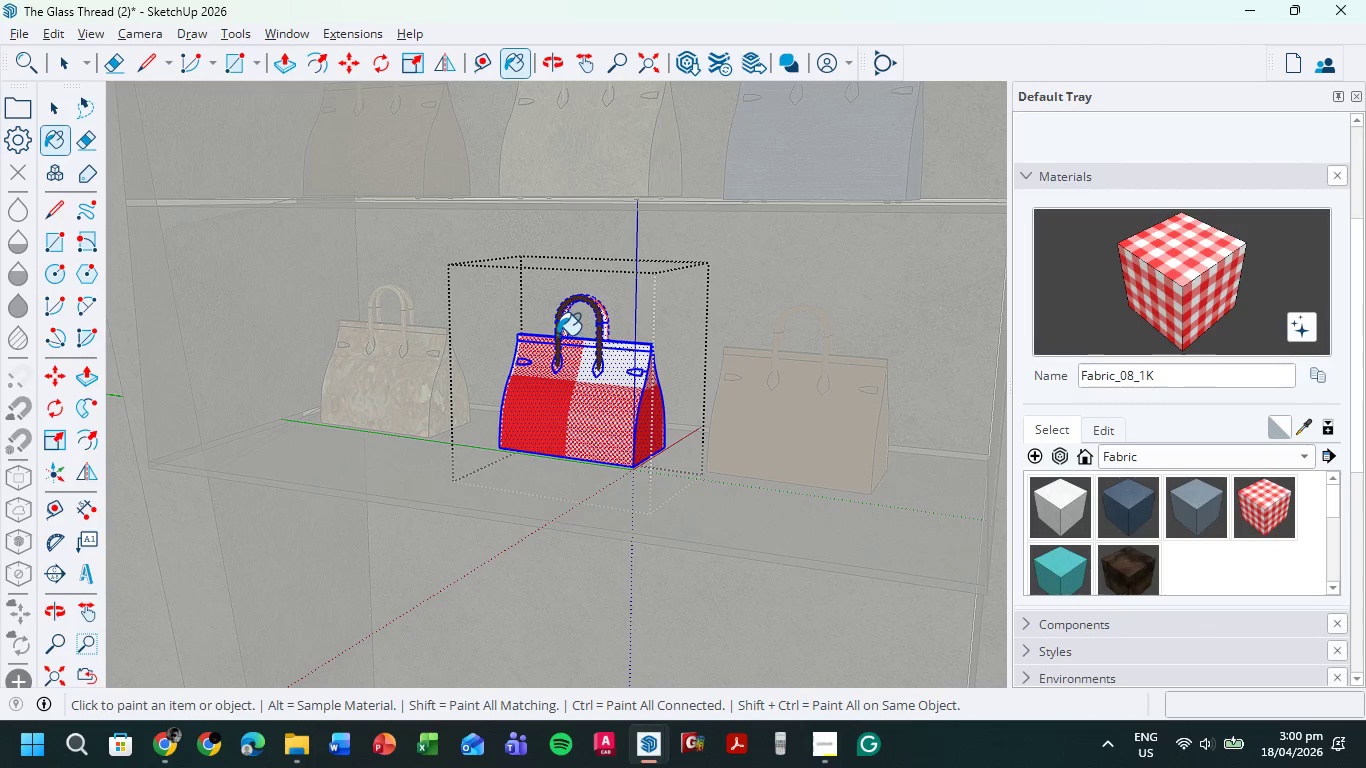 
left_click([556, 335])
 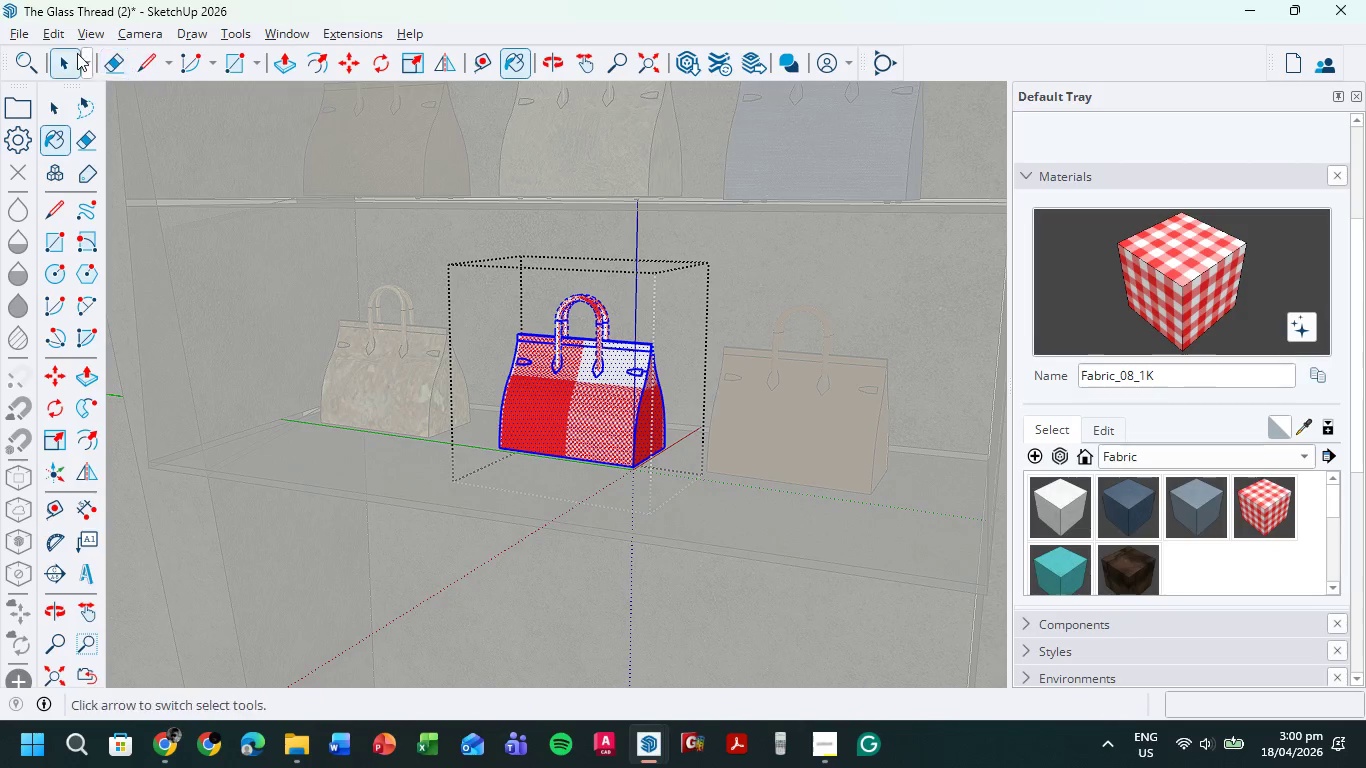 
left_click([75, 53])
 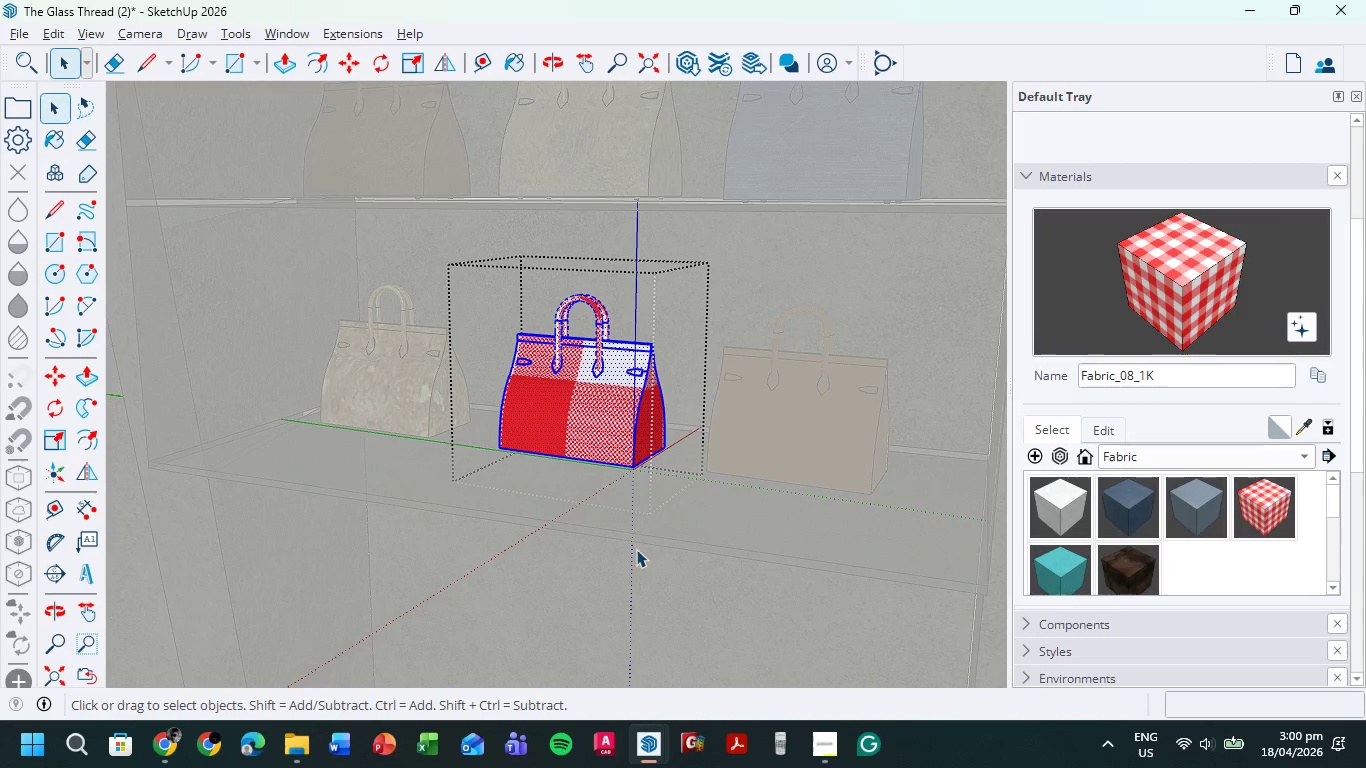 
double_click([636, 549])
 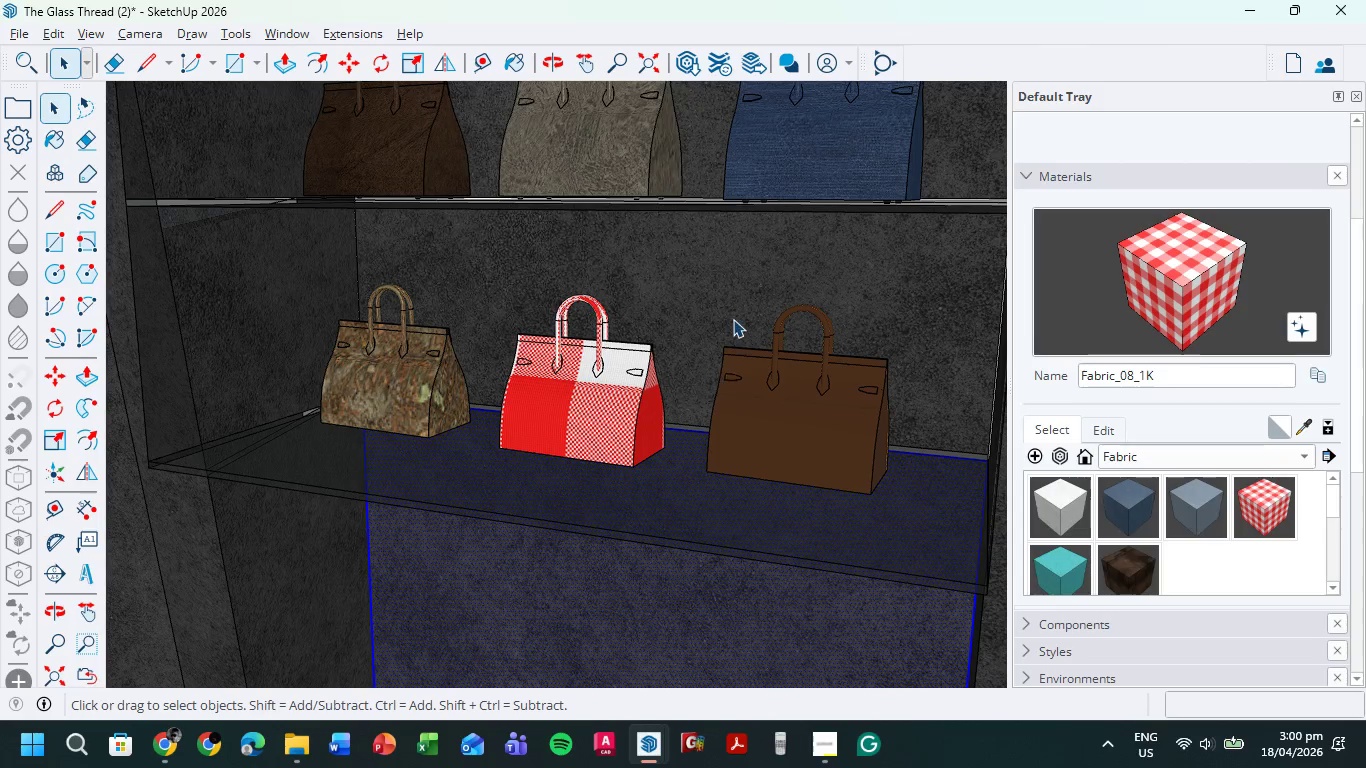 
scroll: coordinate [733, 318], scroll_direction: down, amount: 5.0
 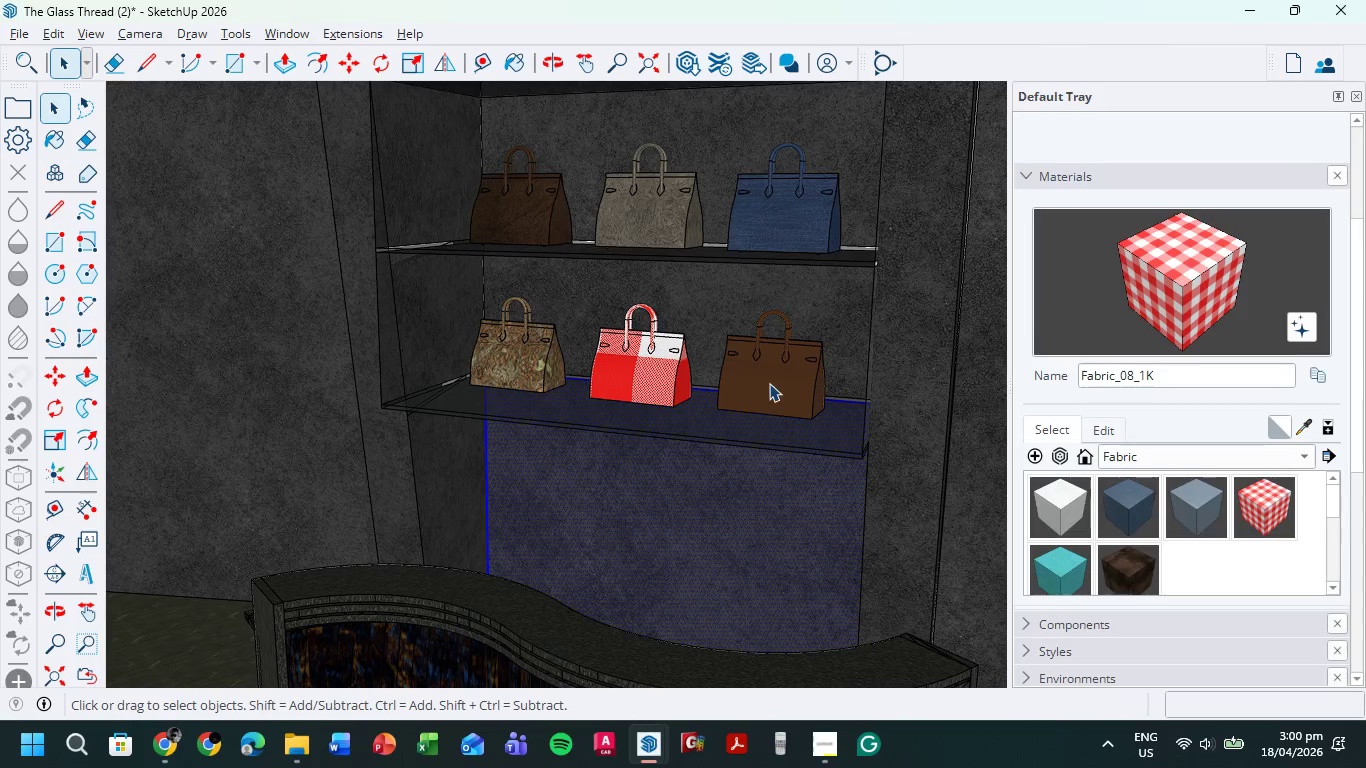 
double_click([769, 383])
 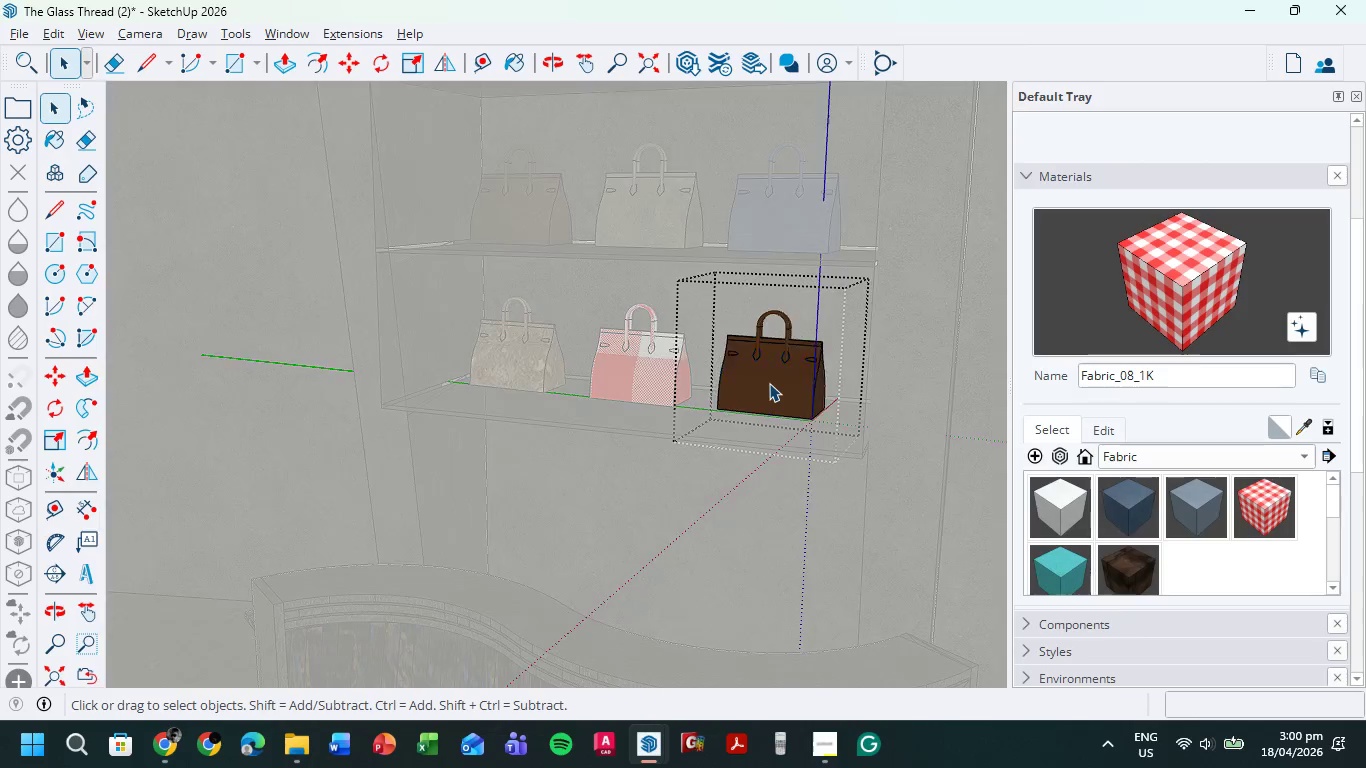 
triple_click([769, 383])
 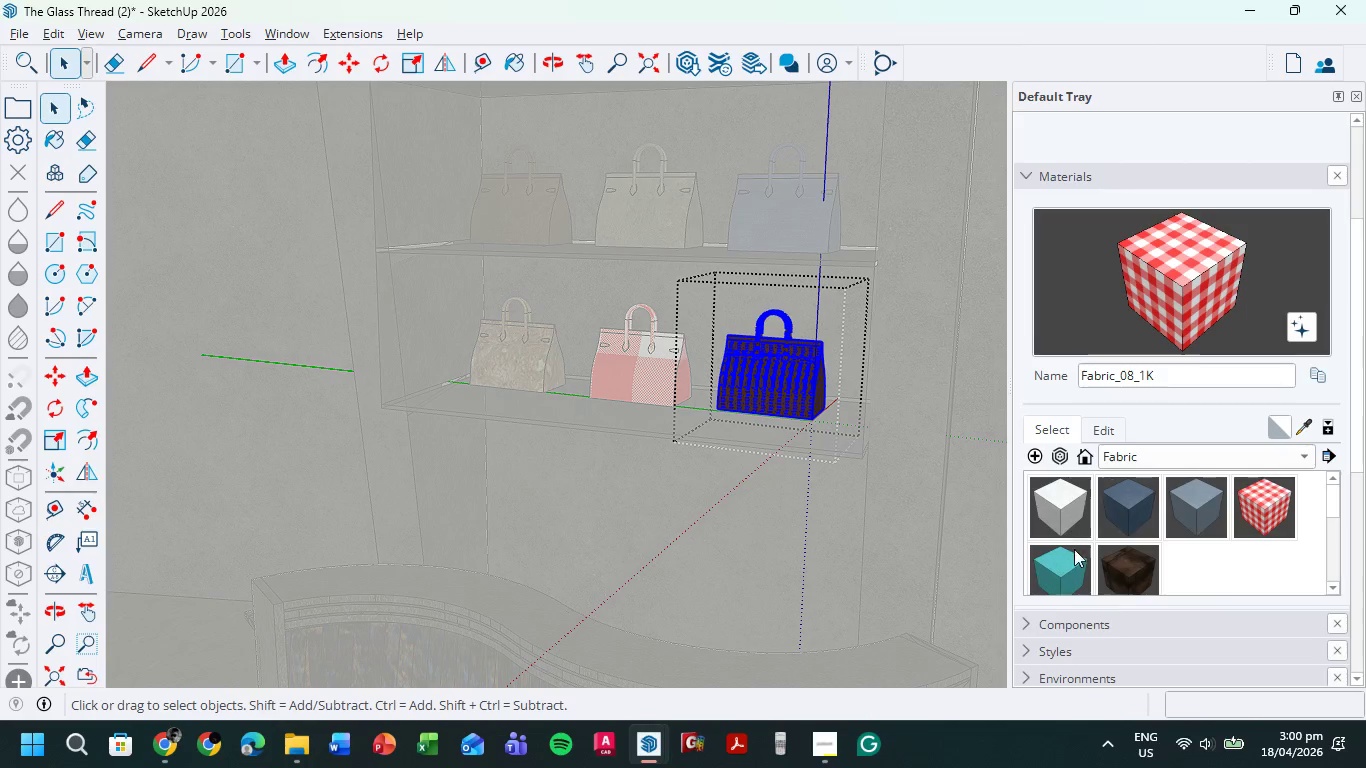 
scroll: coordinate [1111, 541], scroll_direction: down, amount: 2.0
 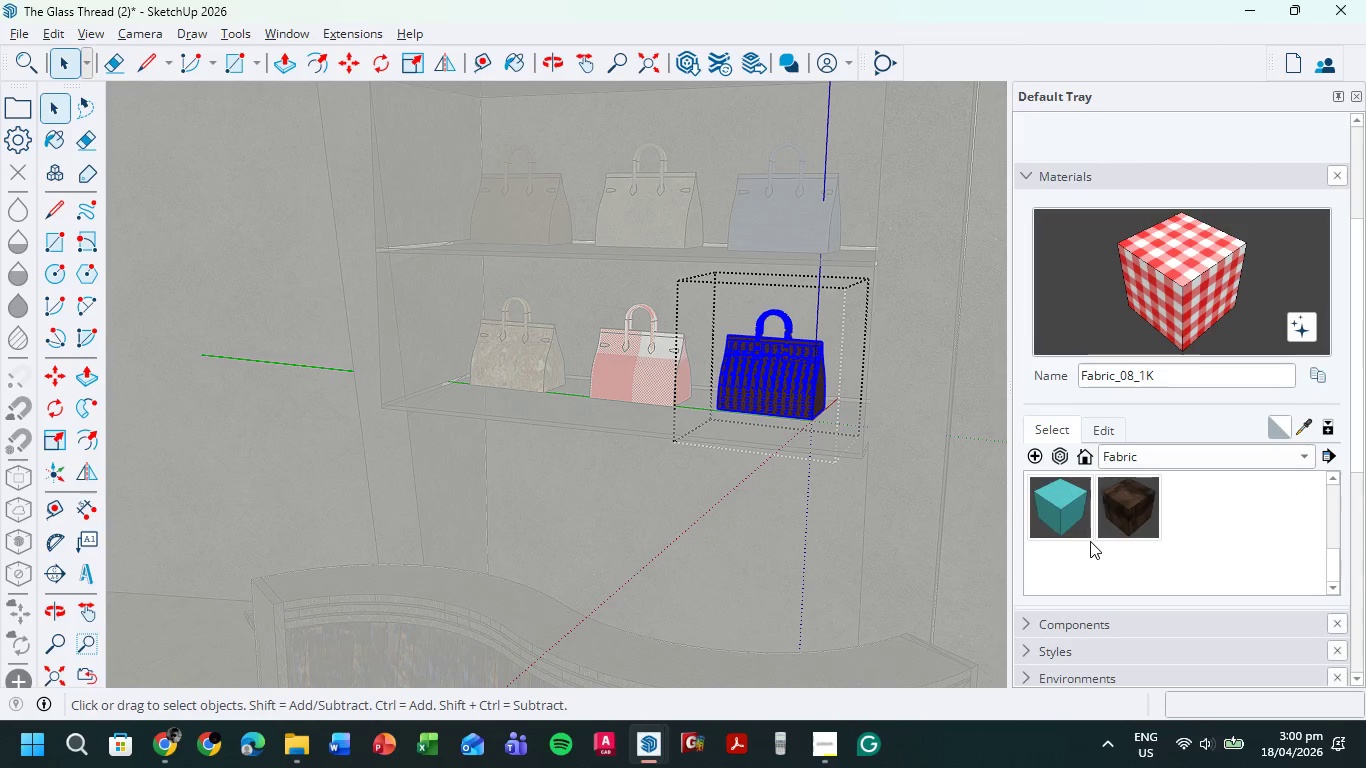 
scroll: coordinate [1090, 541], scroll_direction: up, amount: 3.0
 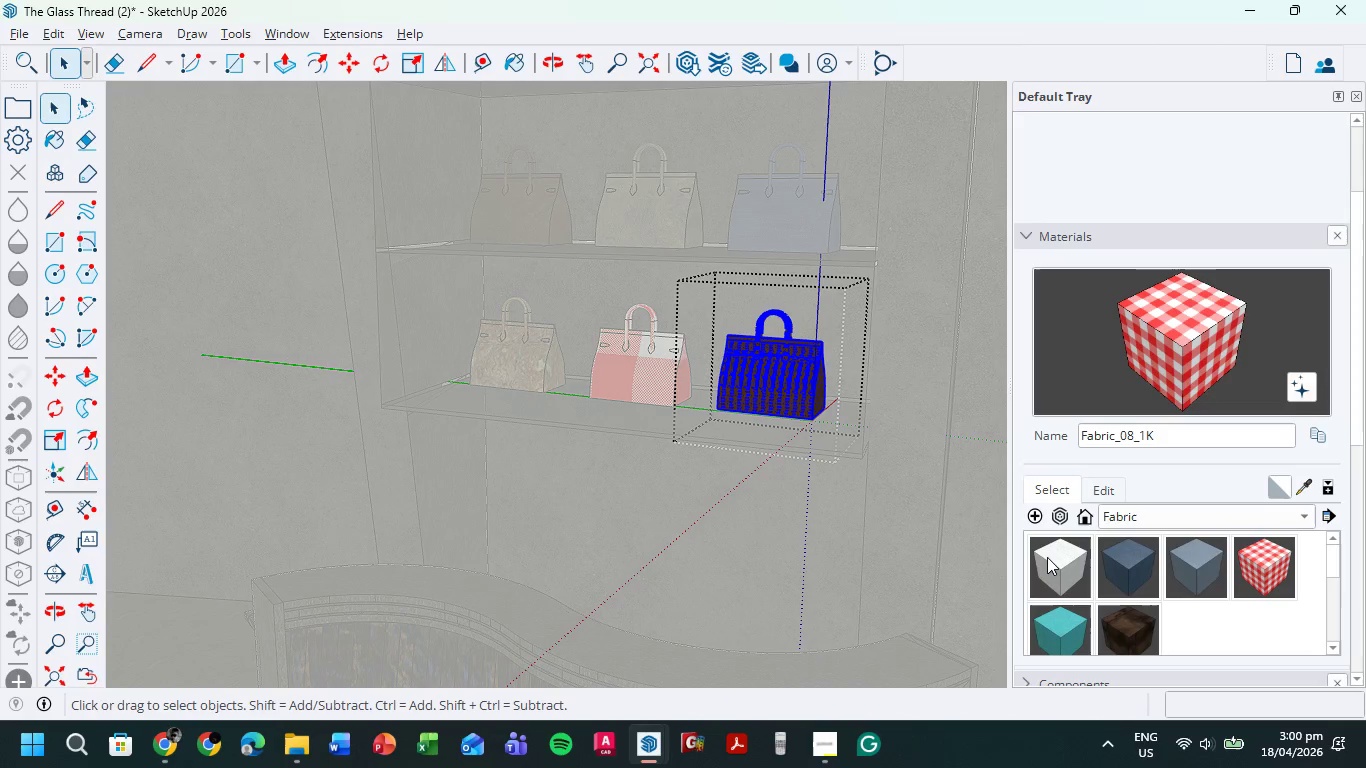 
left_click([1047, 558])
 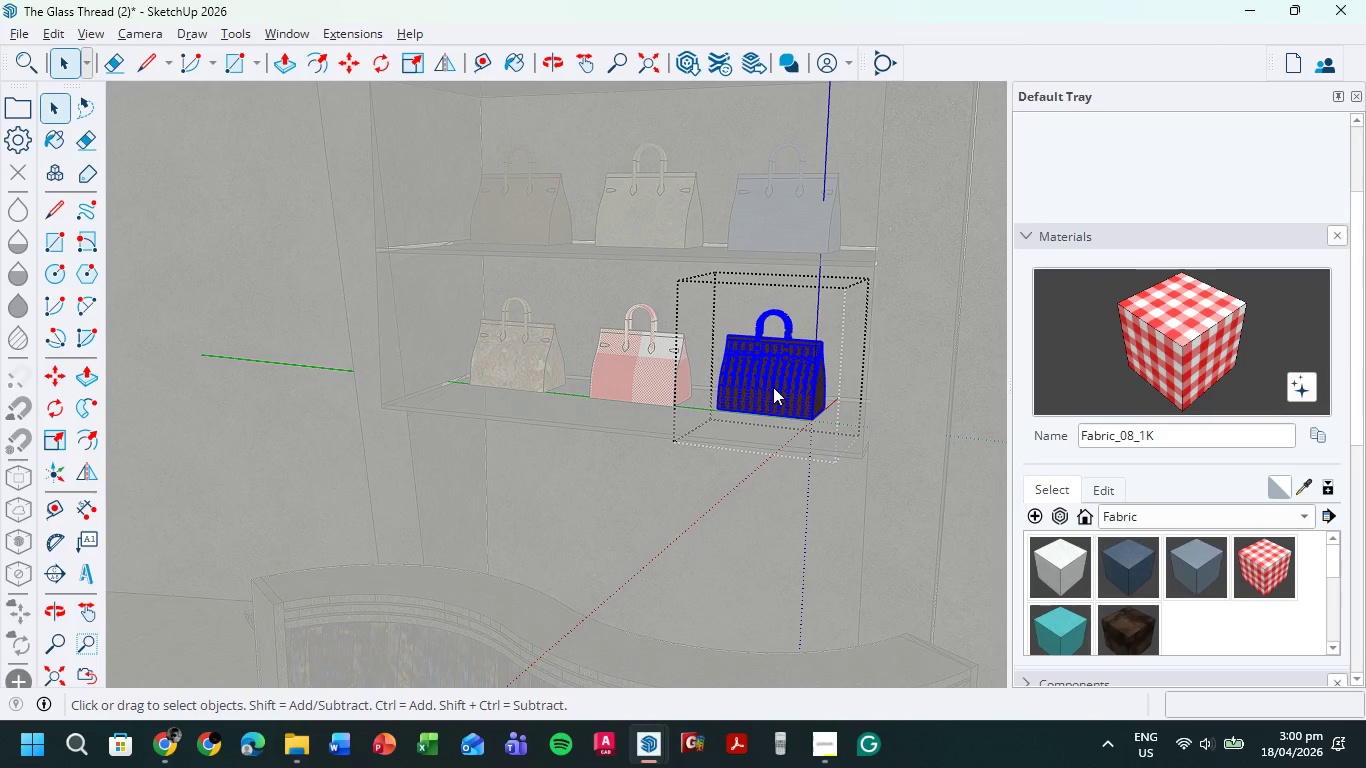 
left_click([772, 385])
 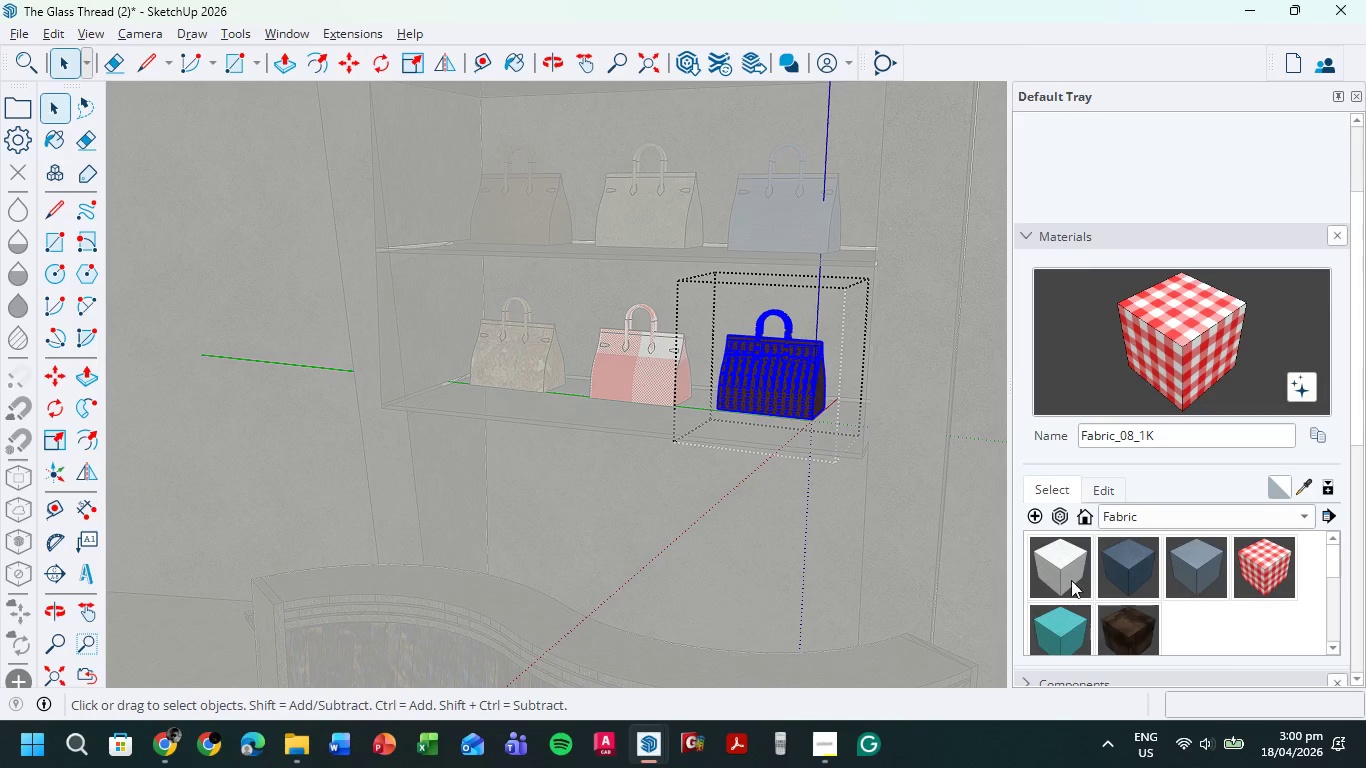 
left_click([1067, 575])
 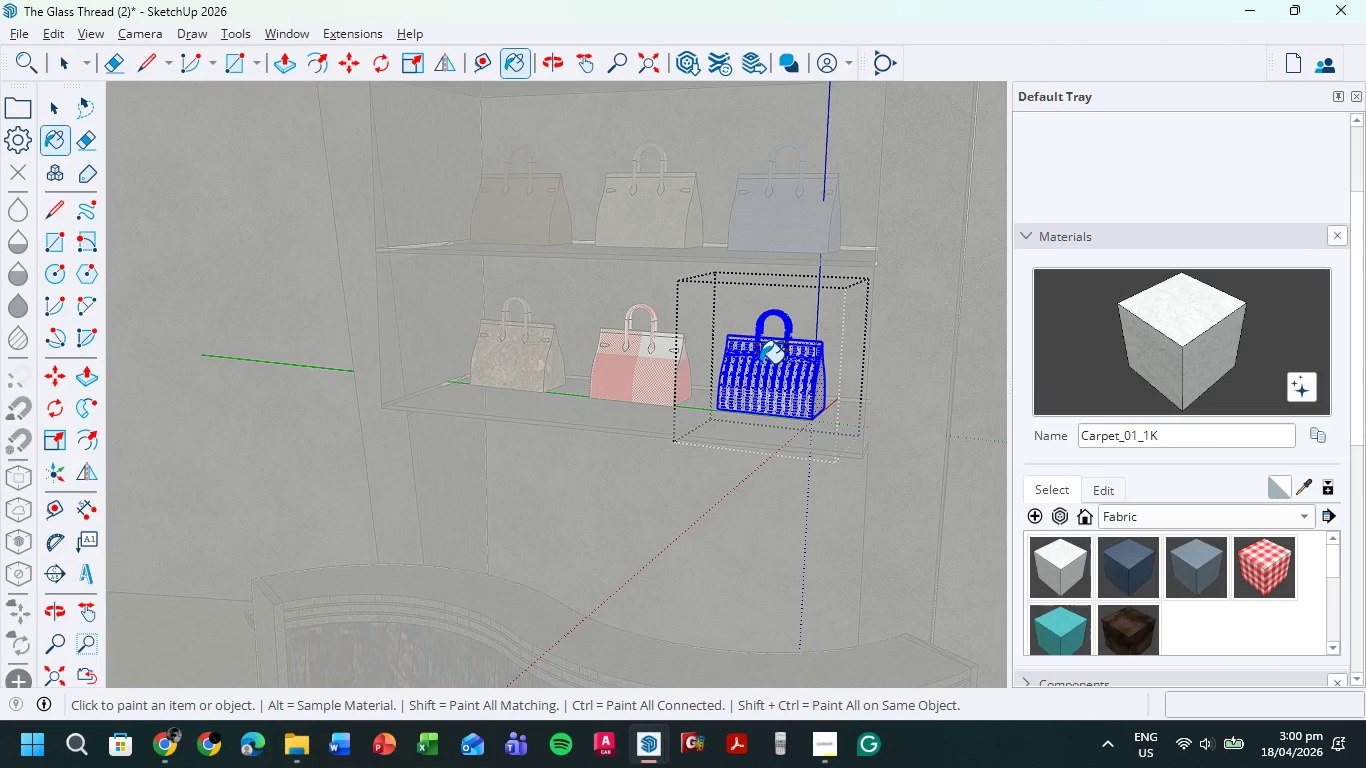 
left_click([760, 363])
 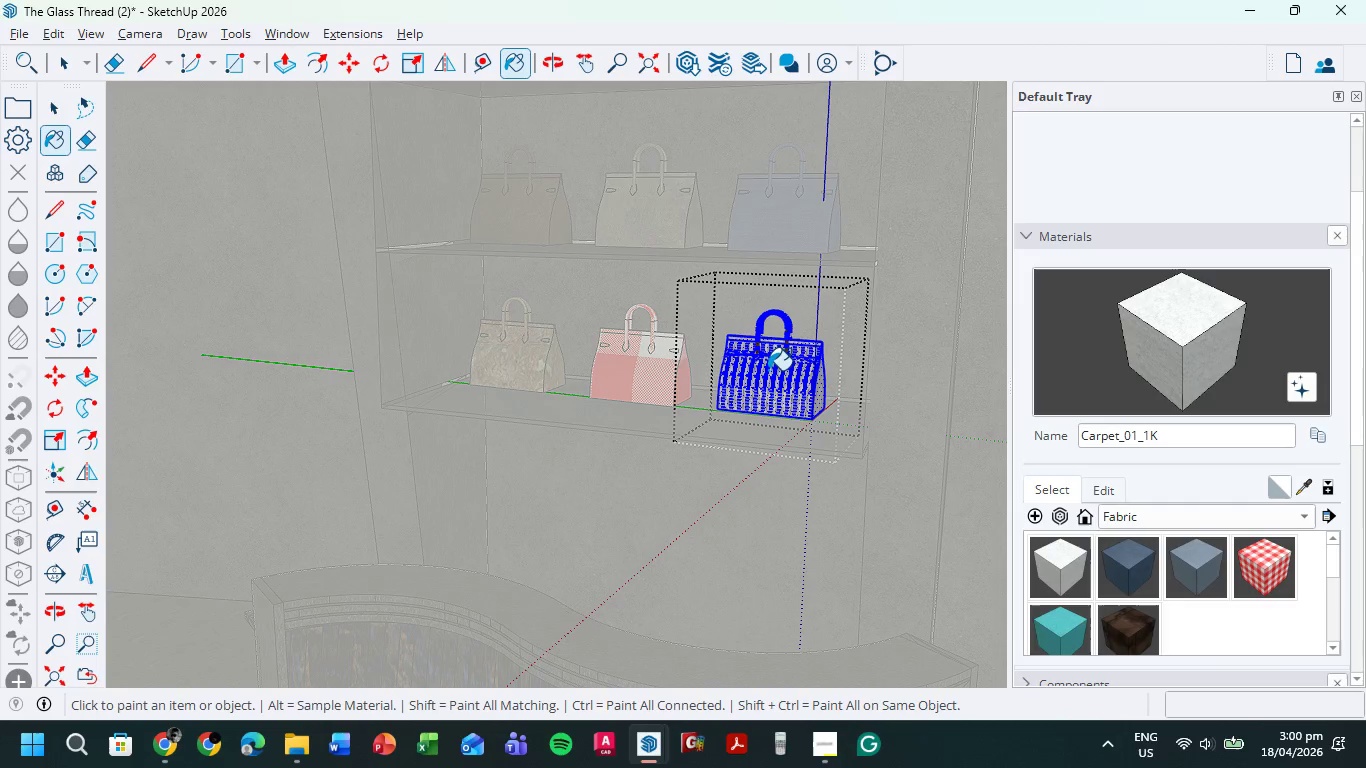 
left_click([769, 371])
 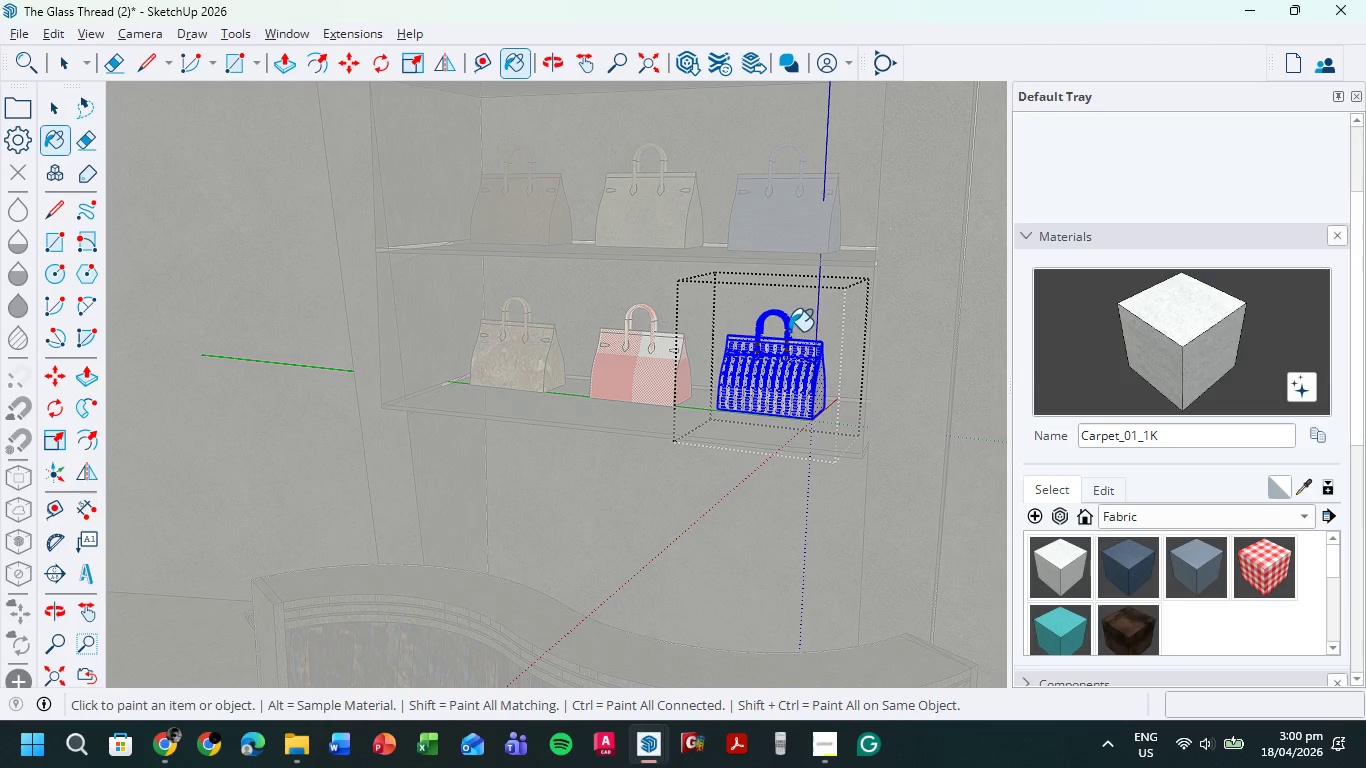 
left_click([789, 329])
 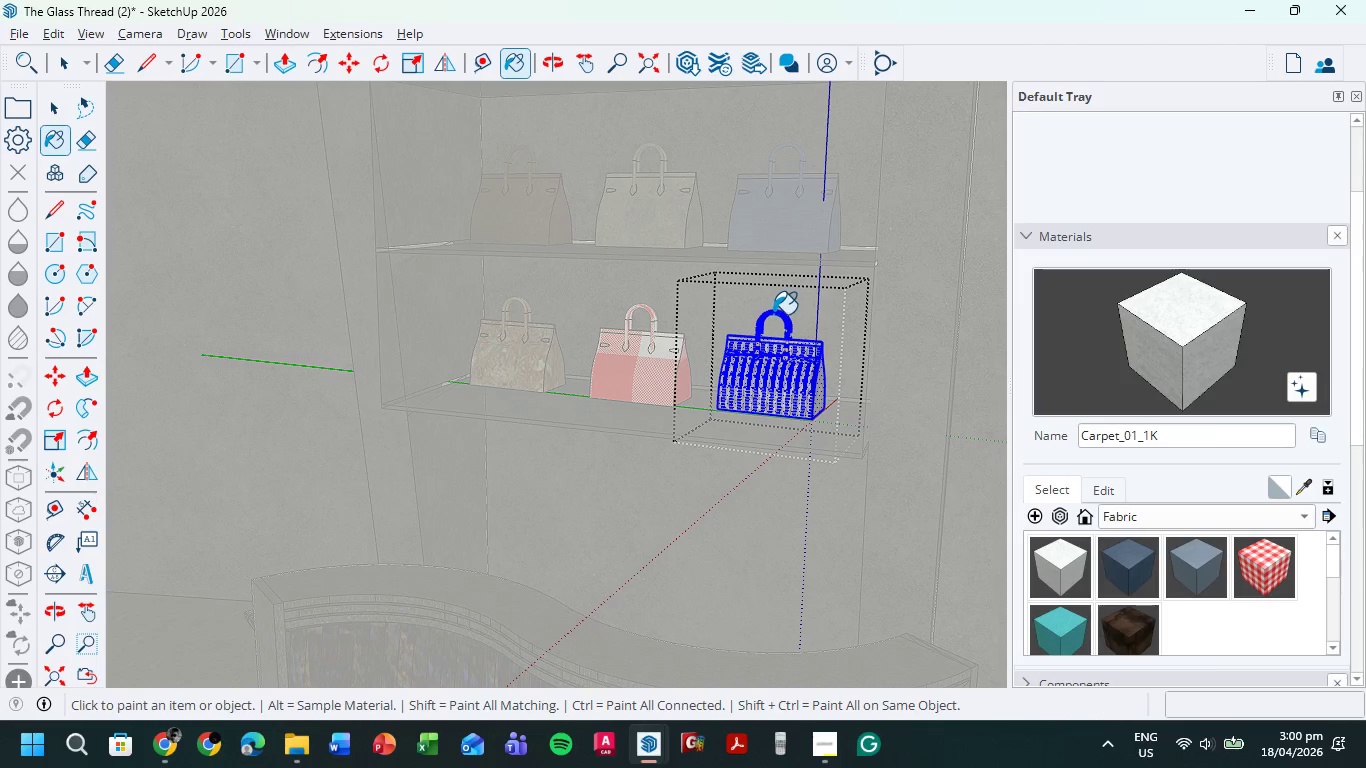 
triple_click([771, 314])
 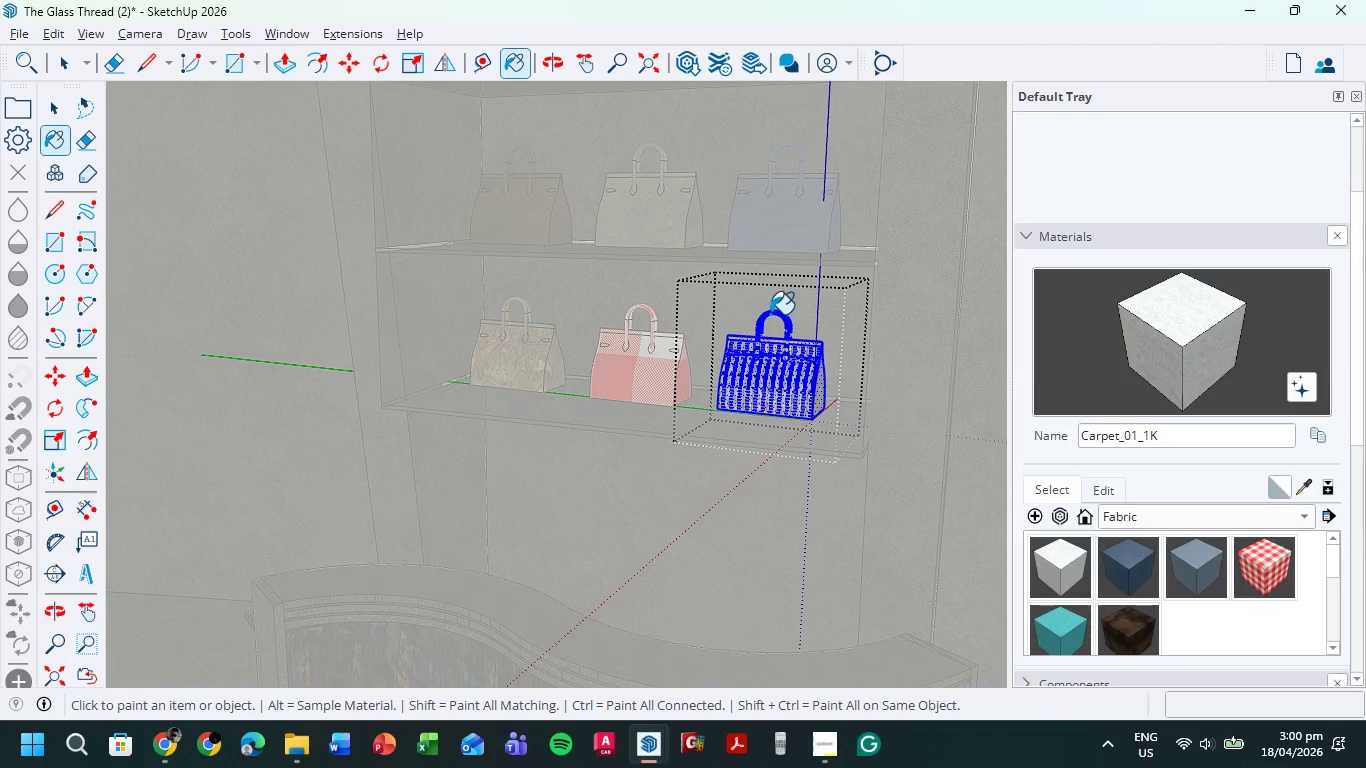 
triple_click([770, 314])
 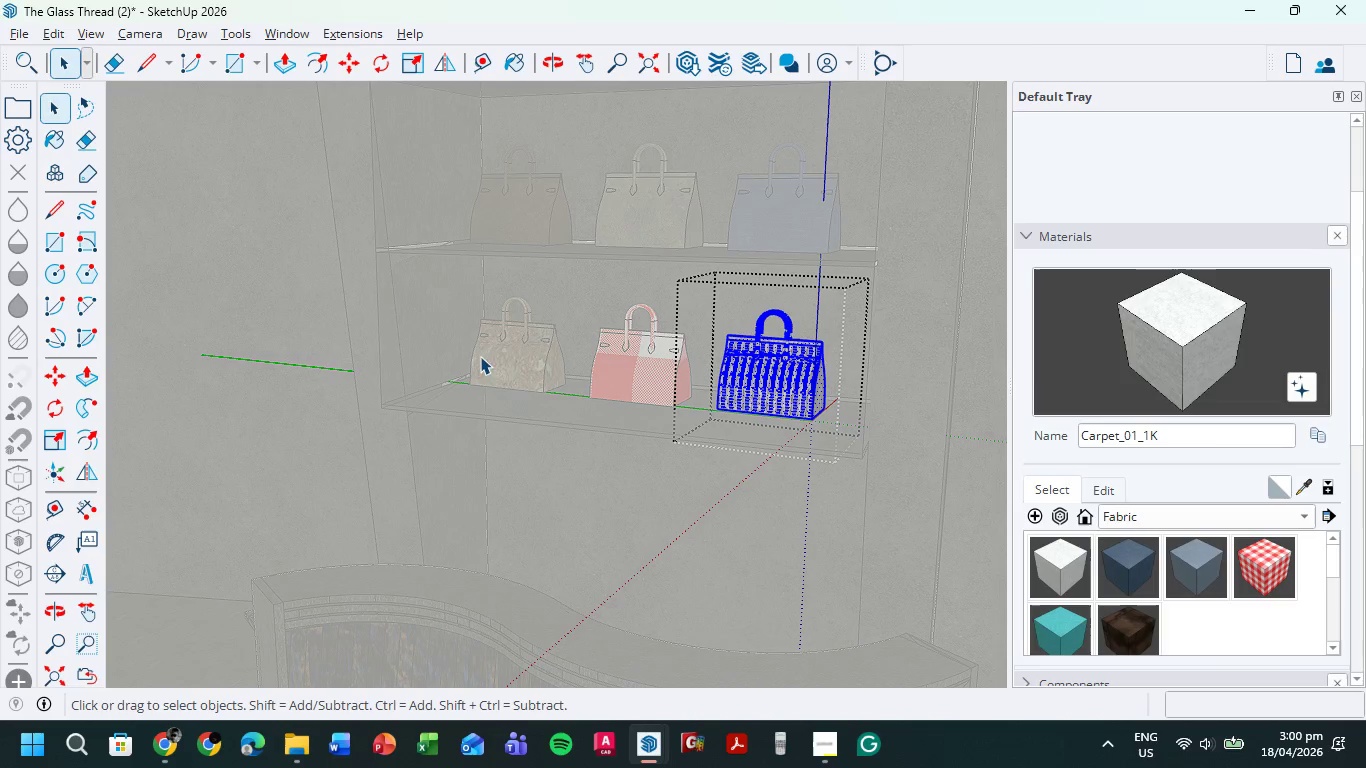 
left_click_drag(start_coordinate=[486, 370], to_coordinate=[464, 376])
 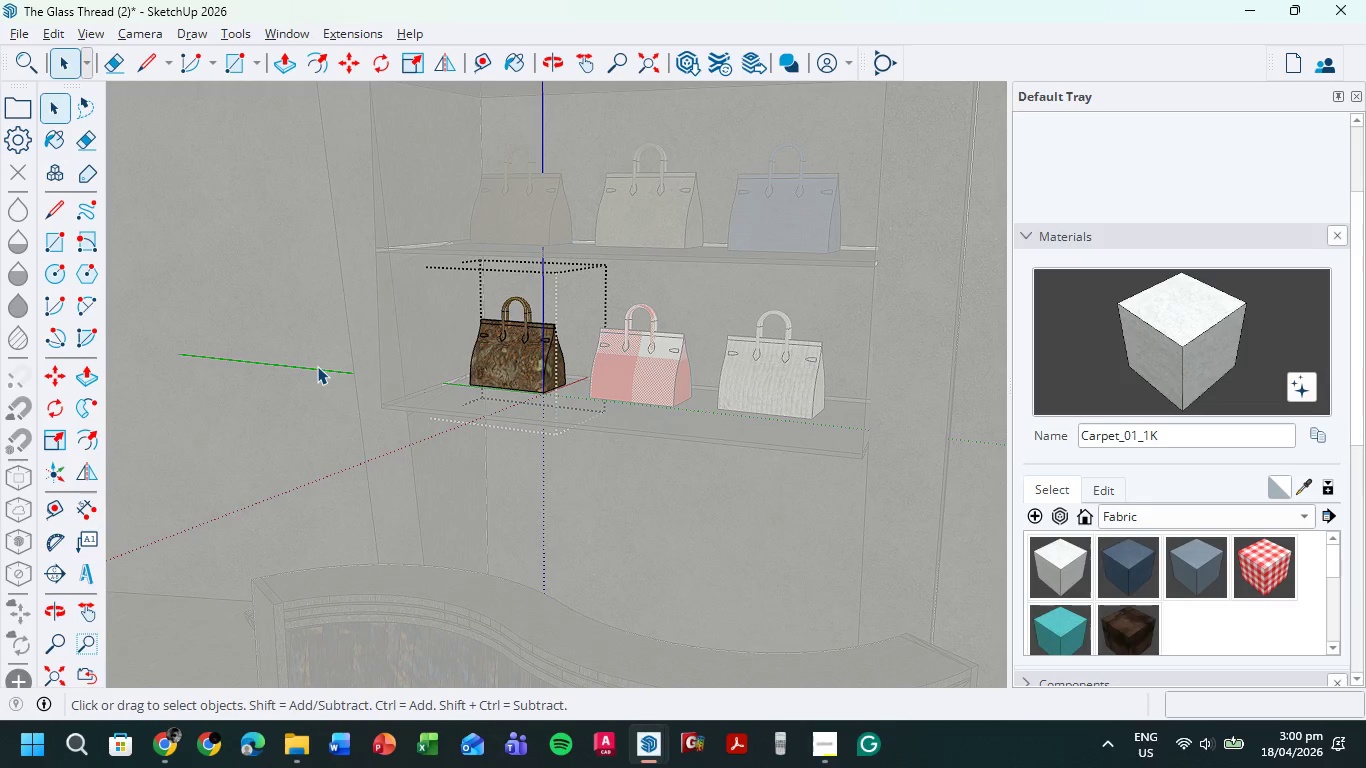 
double_click([317, 366])
 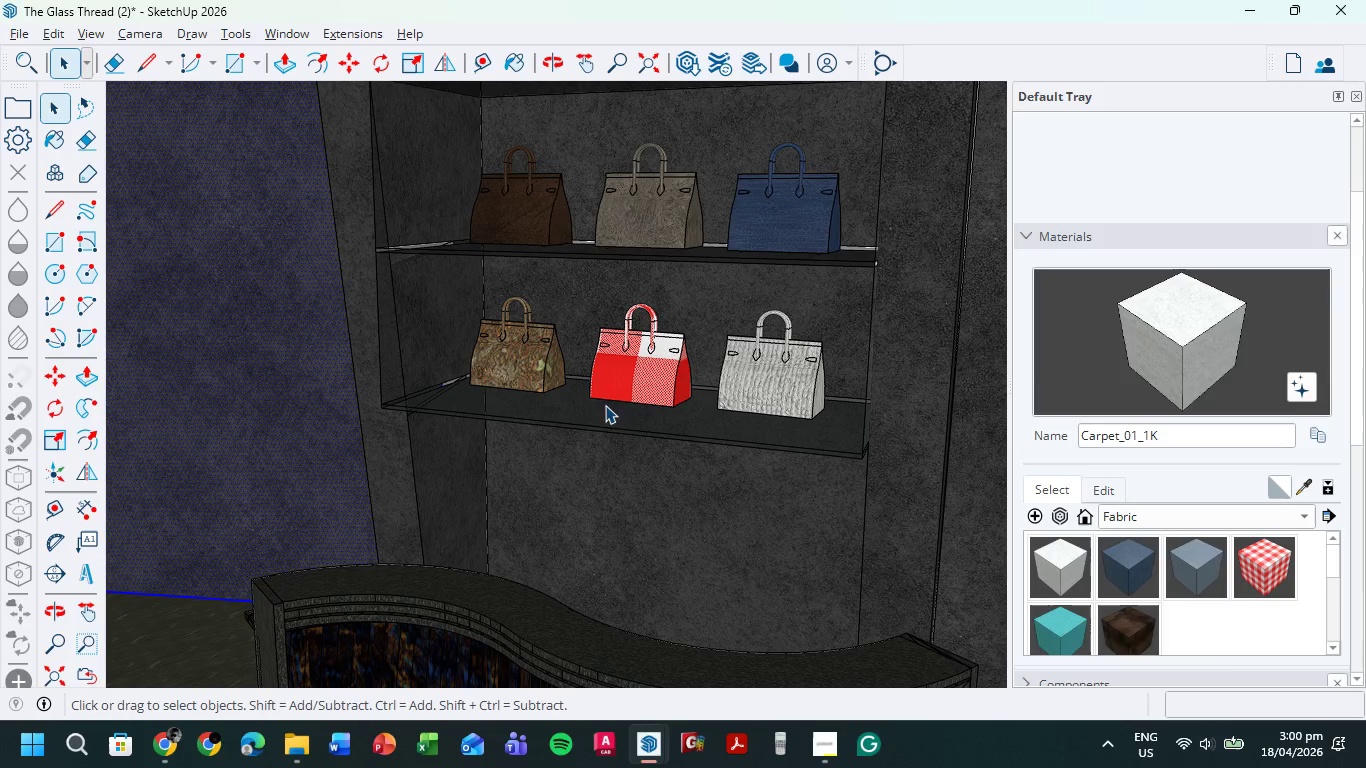 
scroll: coordinate [687, 487], scroll_direction: down, amount: 12.0
 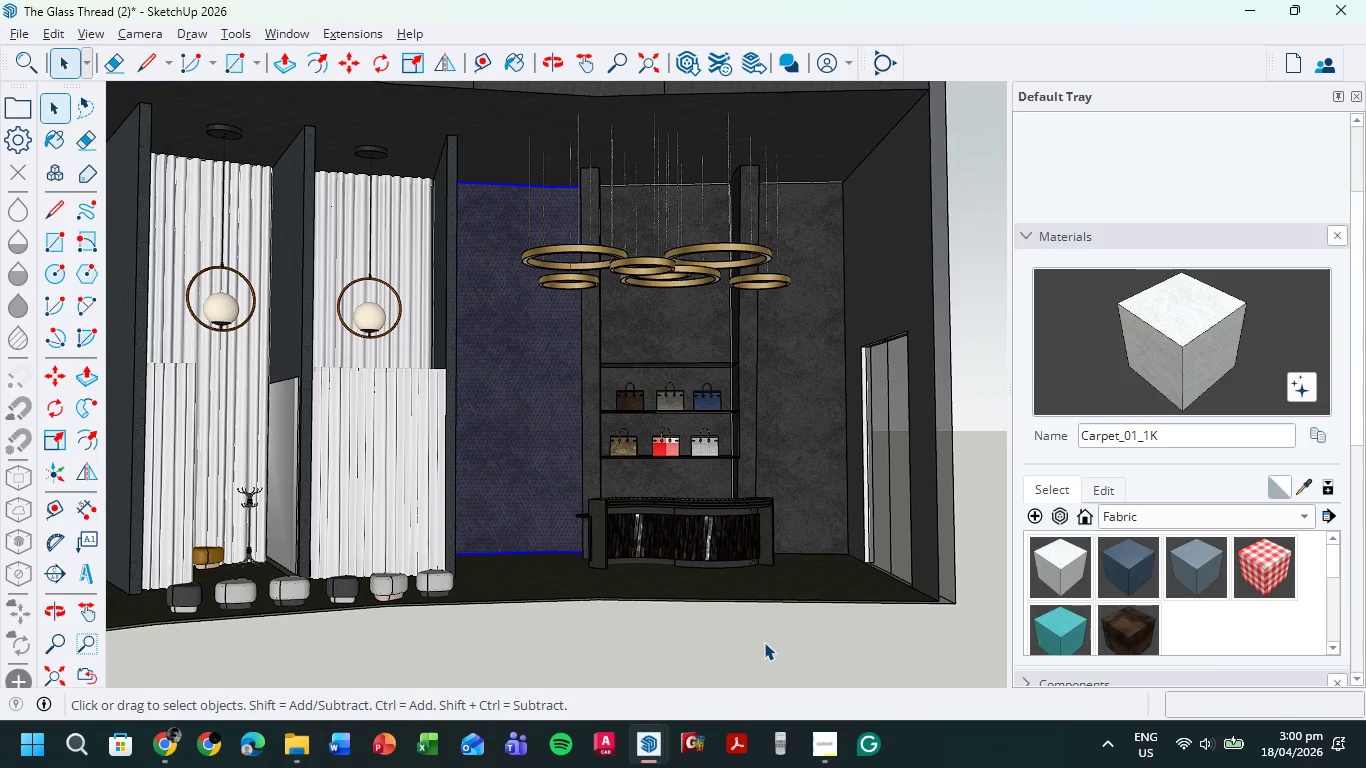 
double_click([763, 652])
 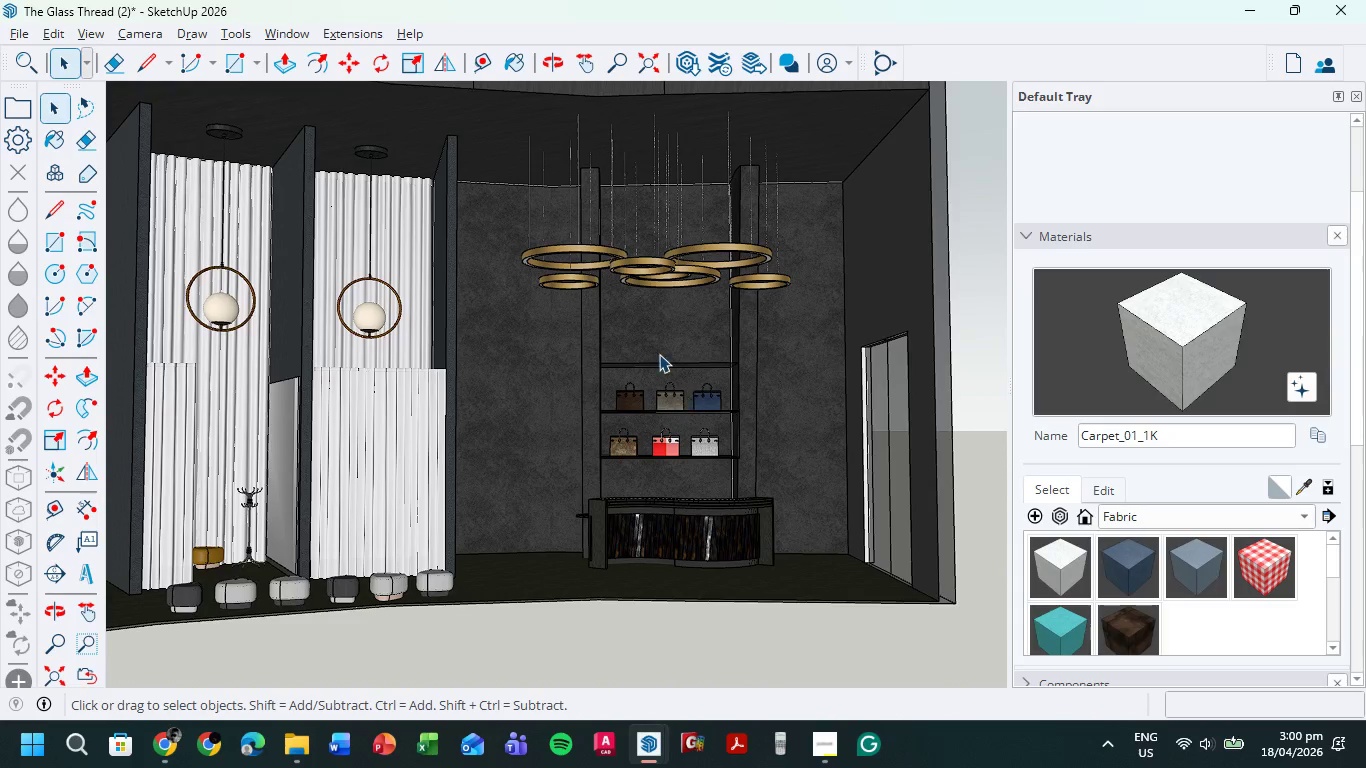 
scroll: coordinate [724, 567], scroll_direction: up, amount: 11.0
 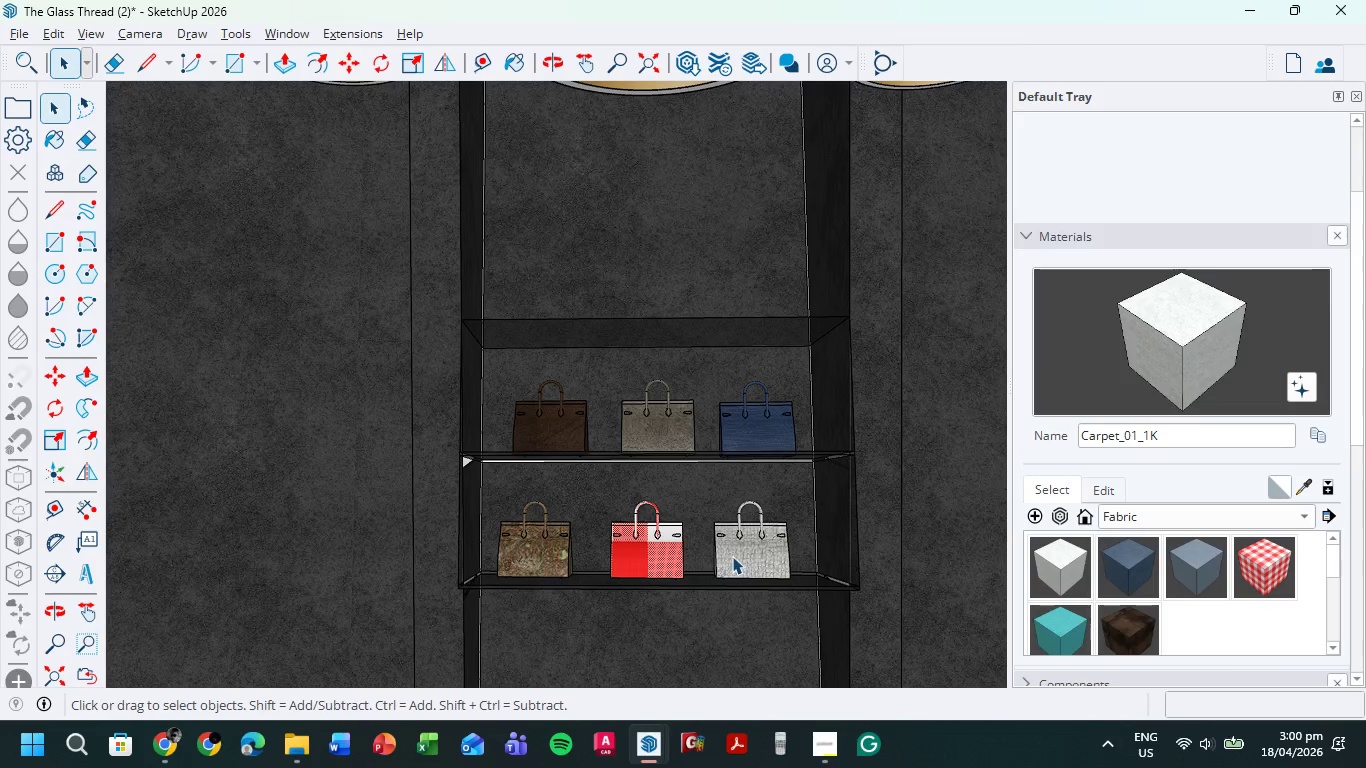 
left_click([733, 557])
 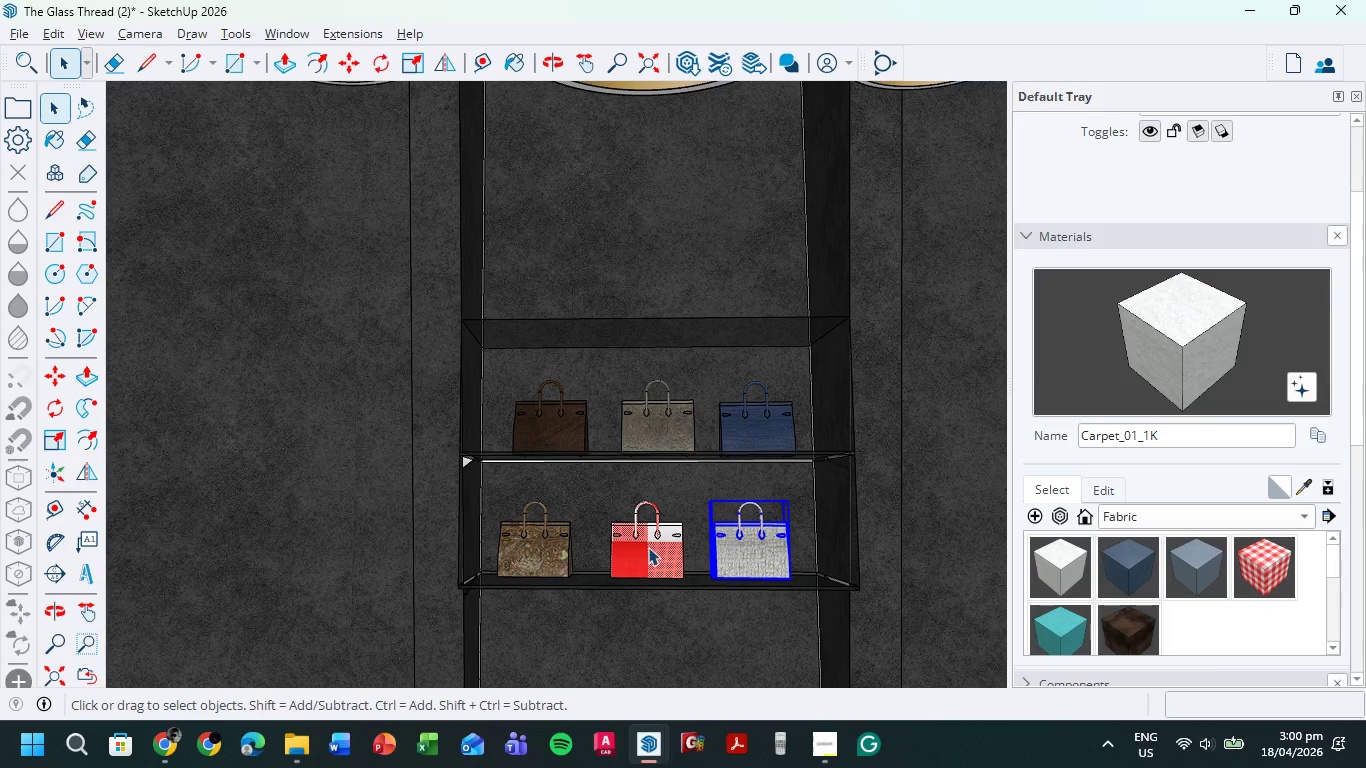 
hold_key(key=ControlLeft, duration=0.78)
double_click([539, 548])
 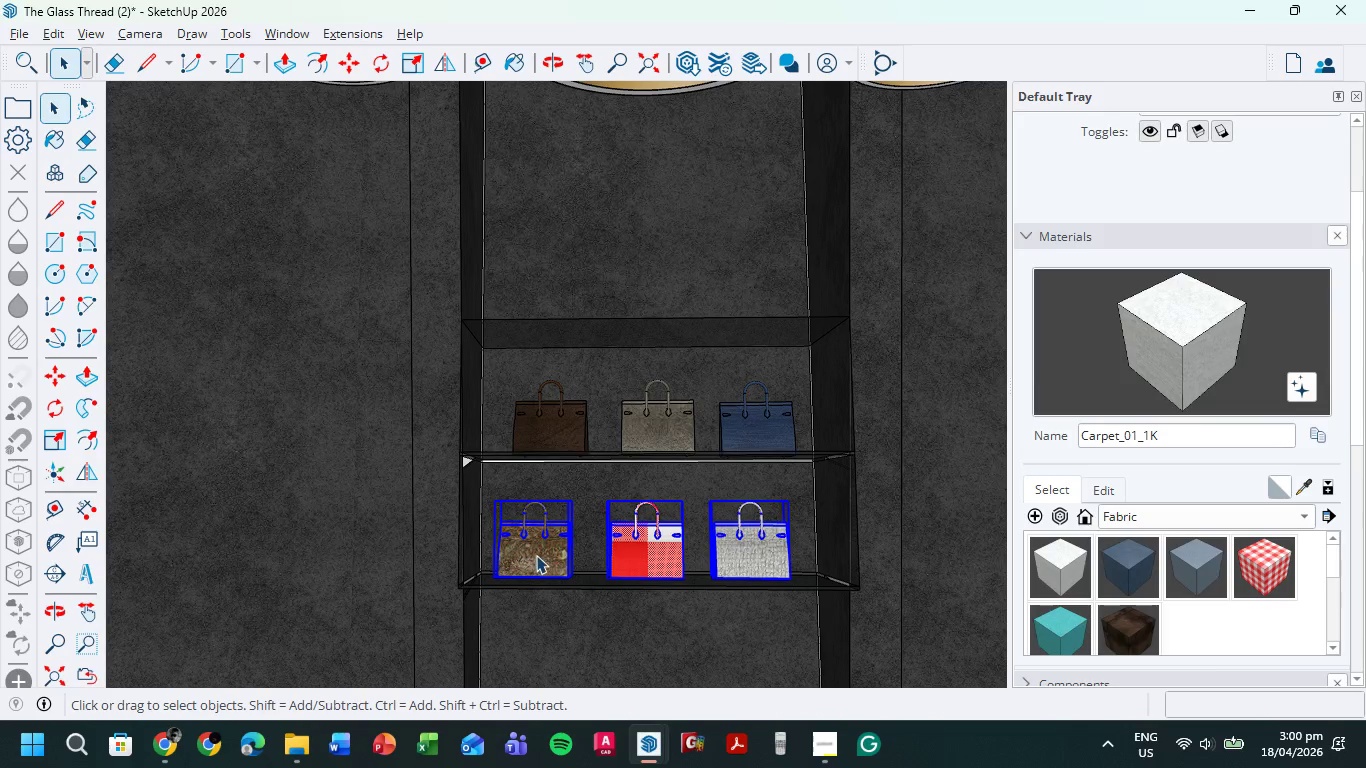 
scroll: coordinate [519, 583], scroll_direction: up, amount: 3.0
 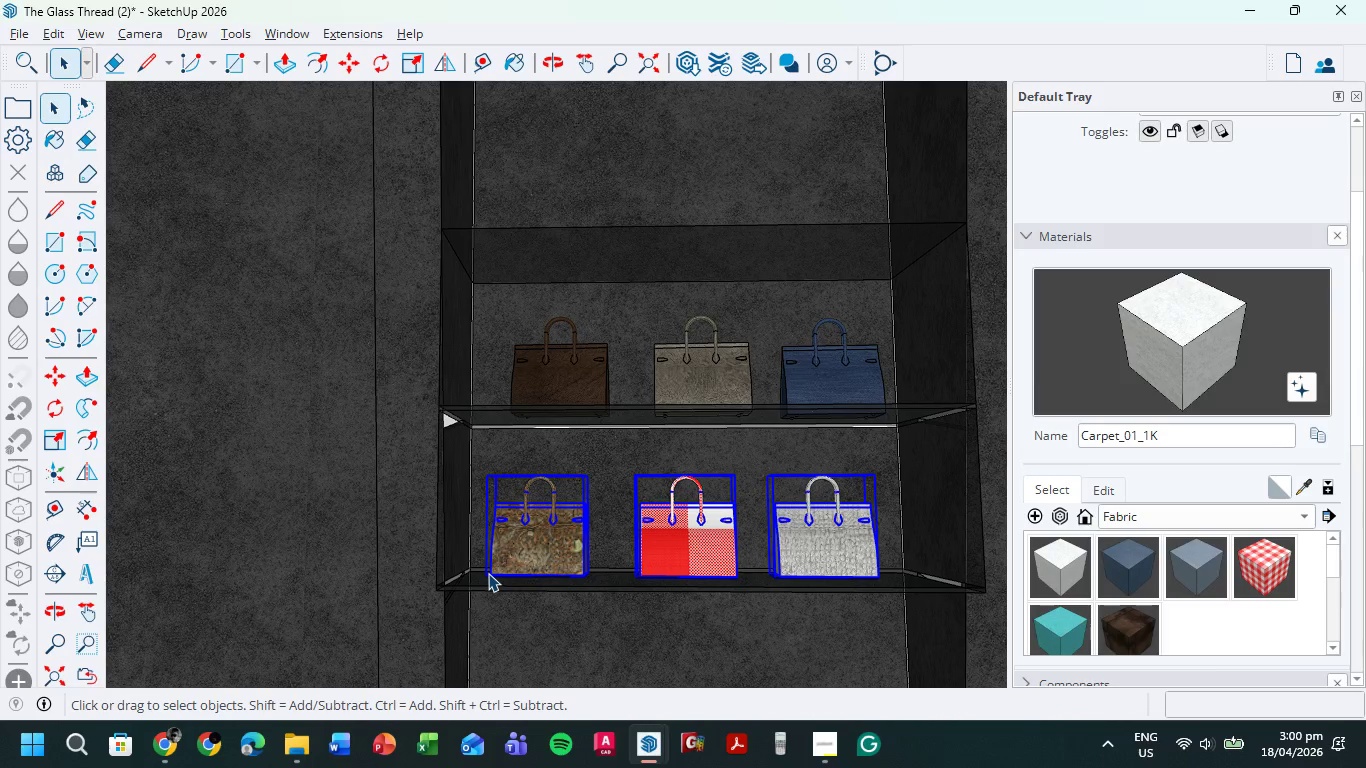 
key(M)
 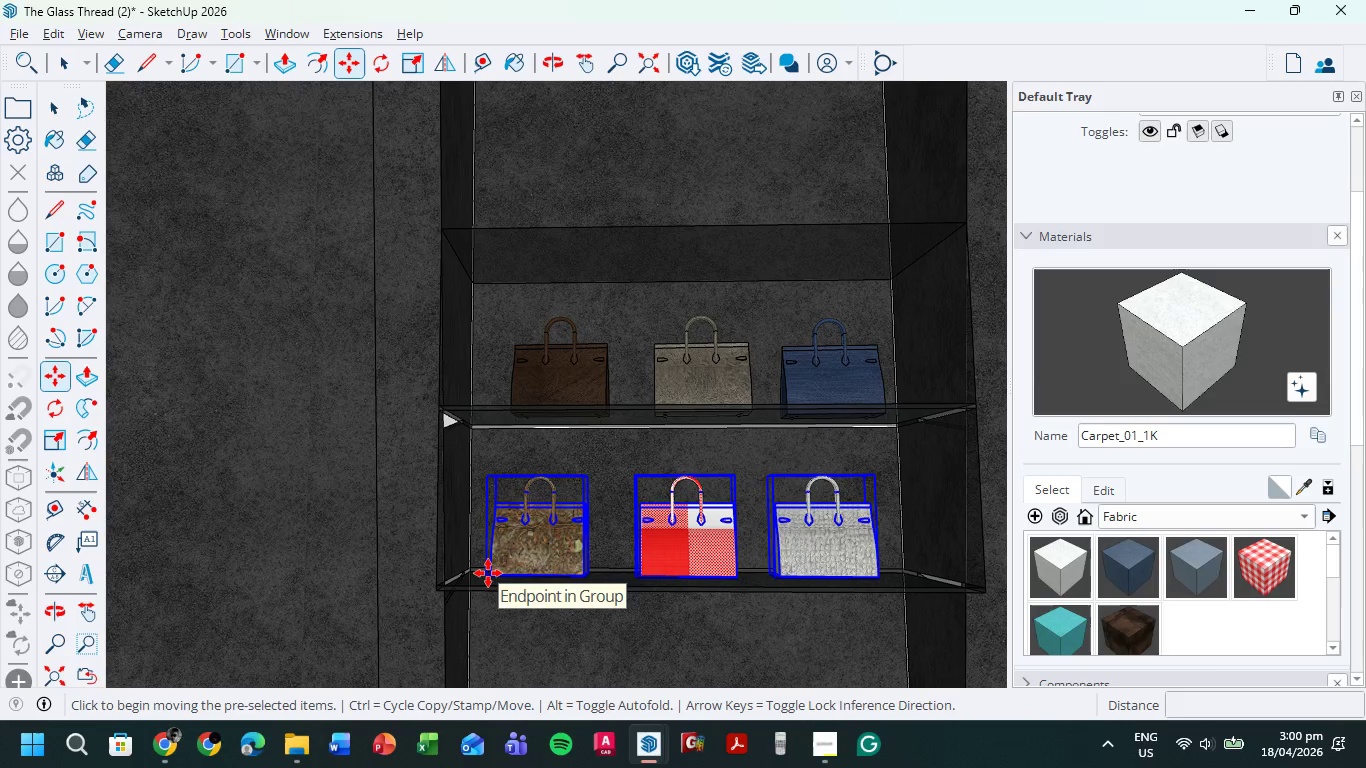 
left_click([488, 573])
 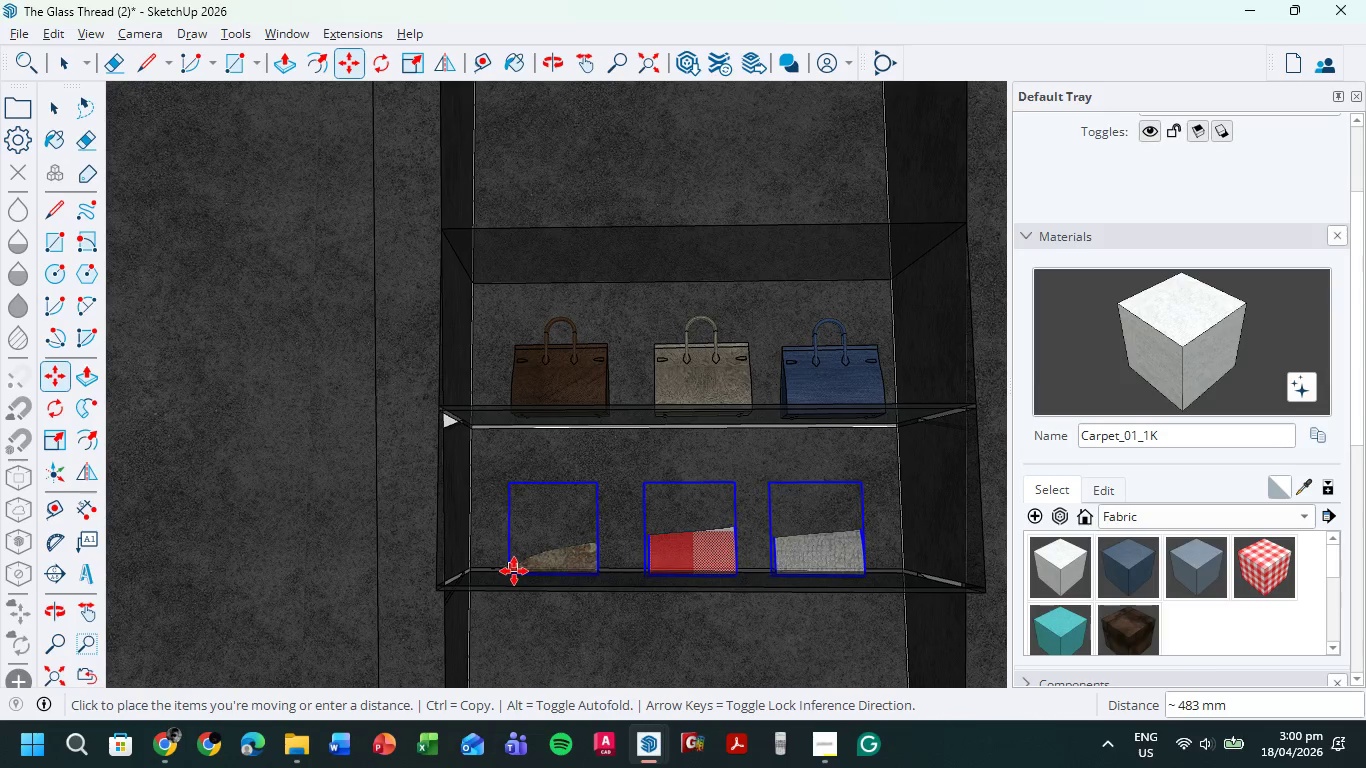 
scroll: coordinate [516, 572], scroll_direction: none, amount: 0.0
 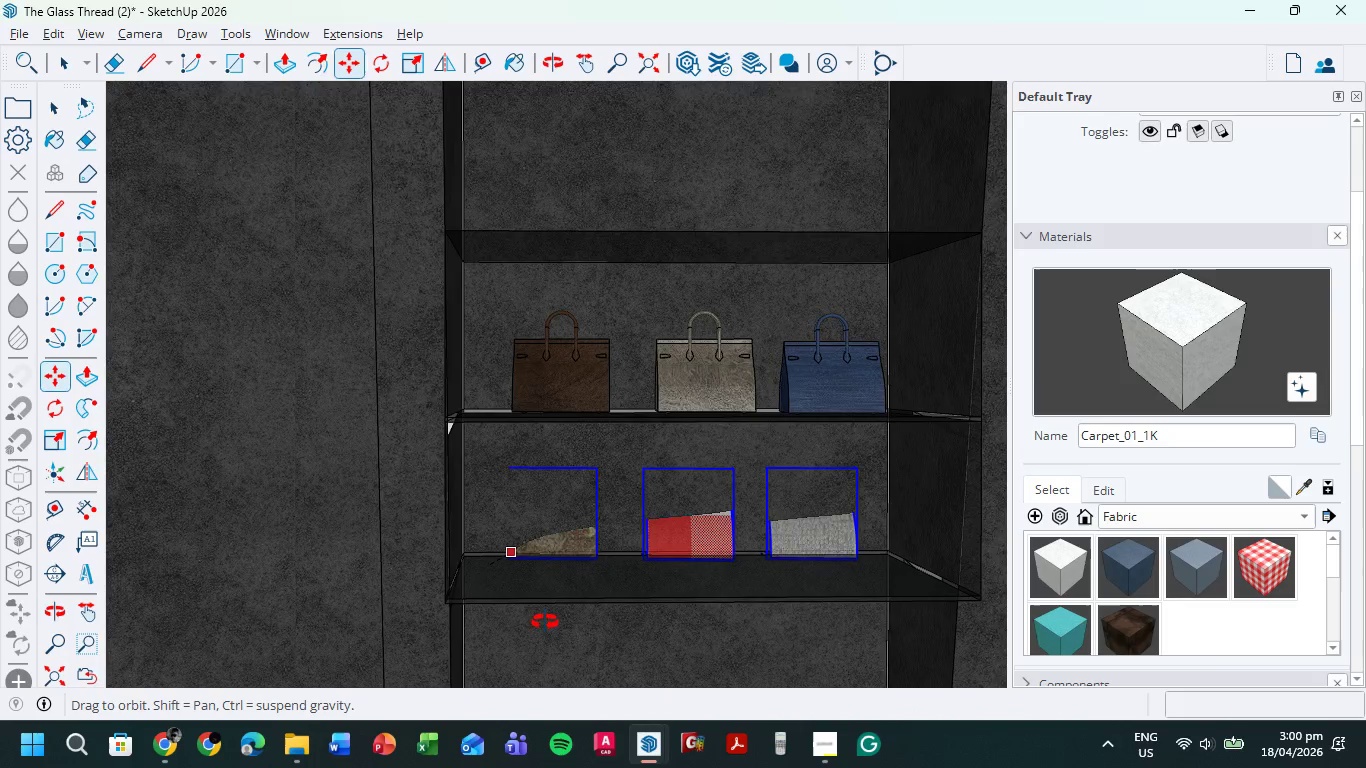 
scroll: coordinate [549, 638], scroll_direction: up, amount: 1.0
 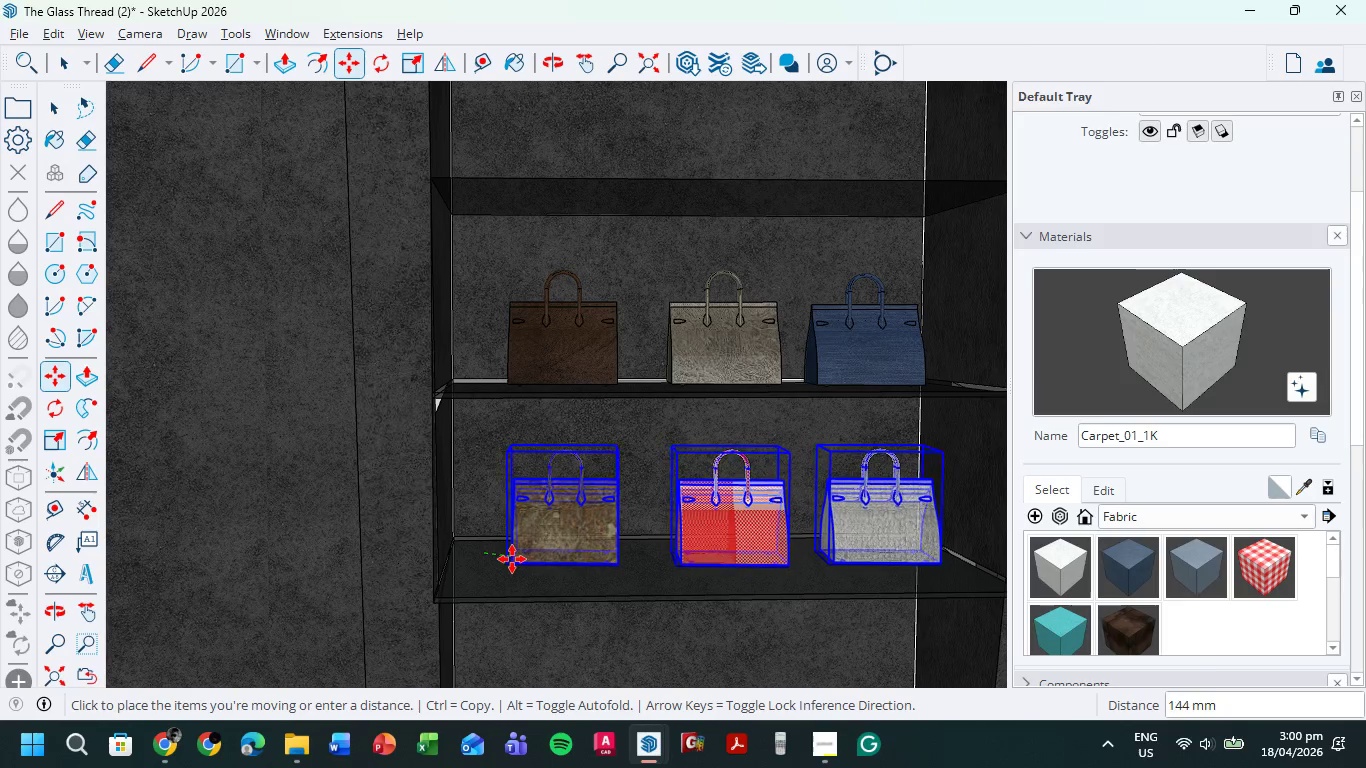 
left_click([512, 559])
 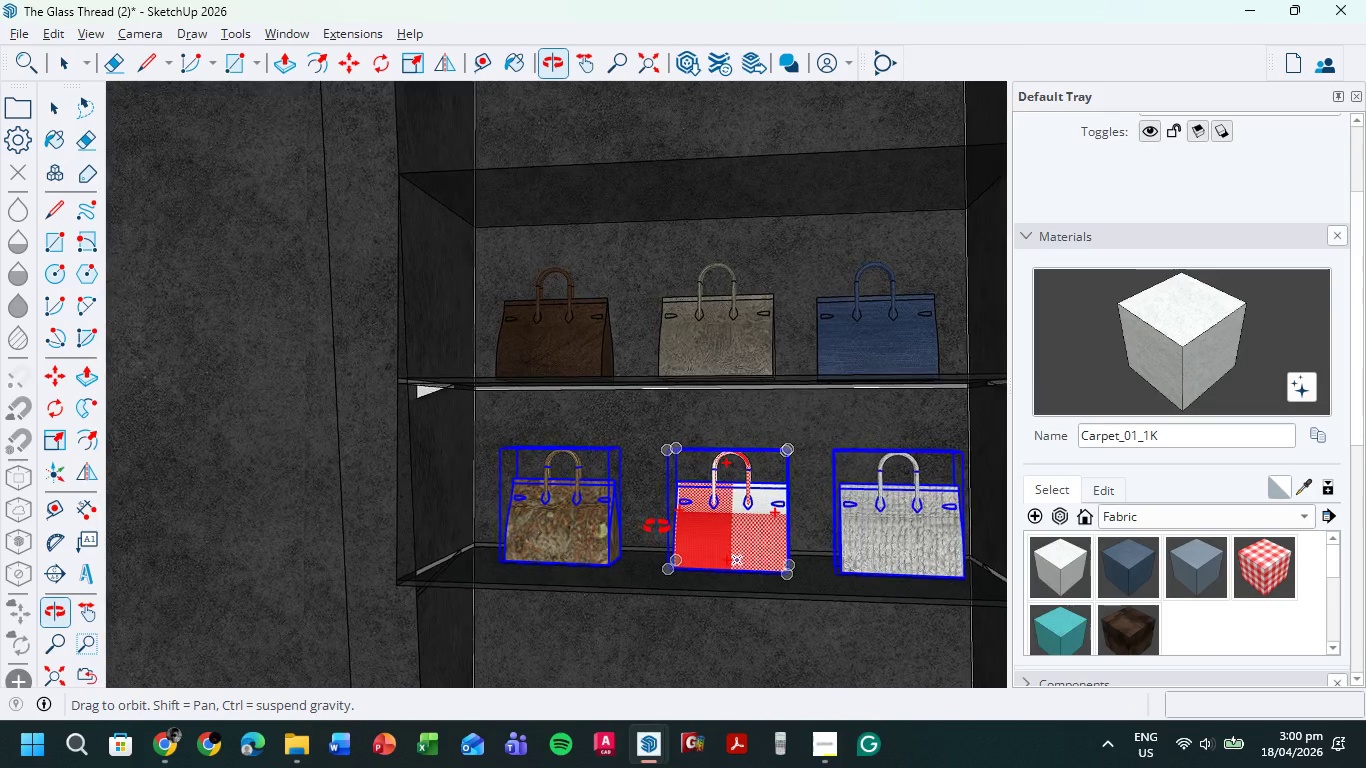 
scroll: coordinate [654, 492], scroll_direction: down, amount: 6.0
 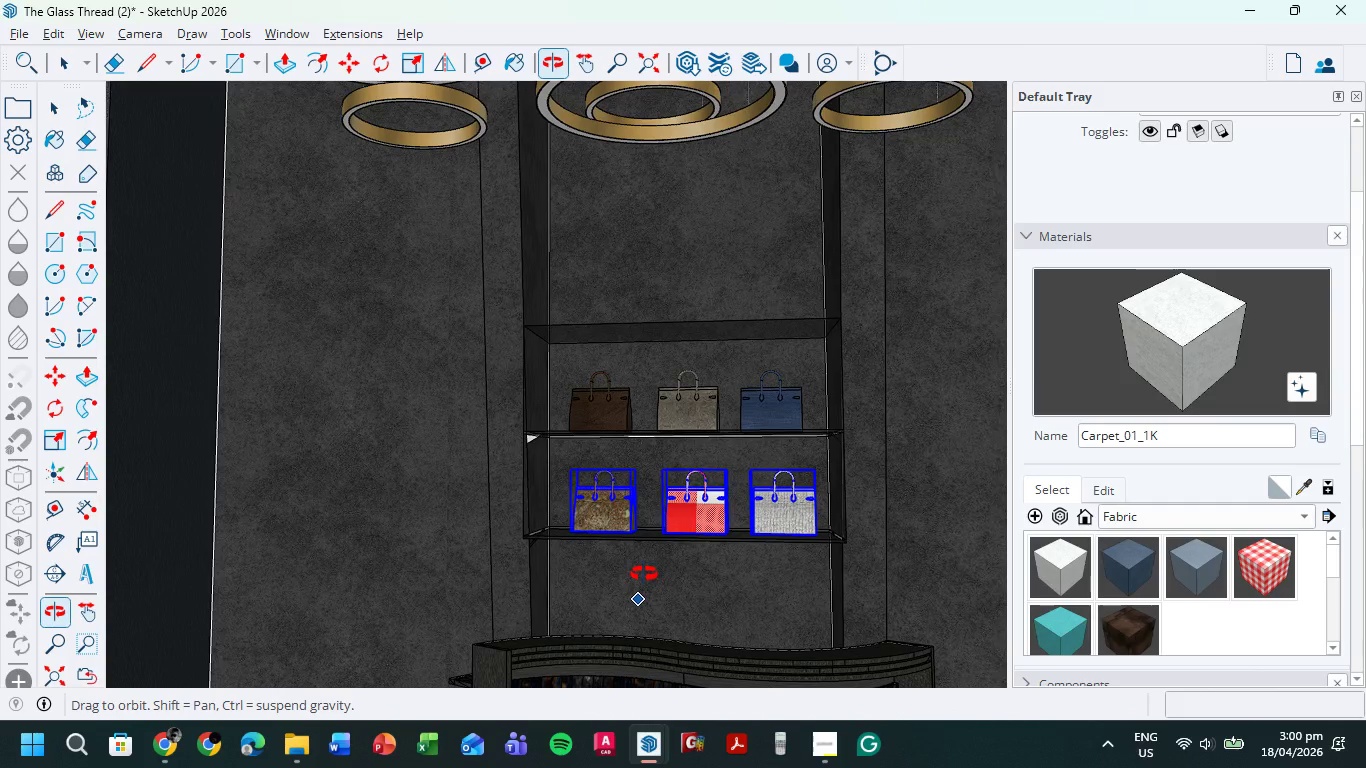 
scroll: coordinate [663, 578], scroll_direction: up, amount: 1.0
 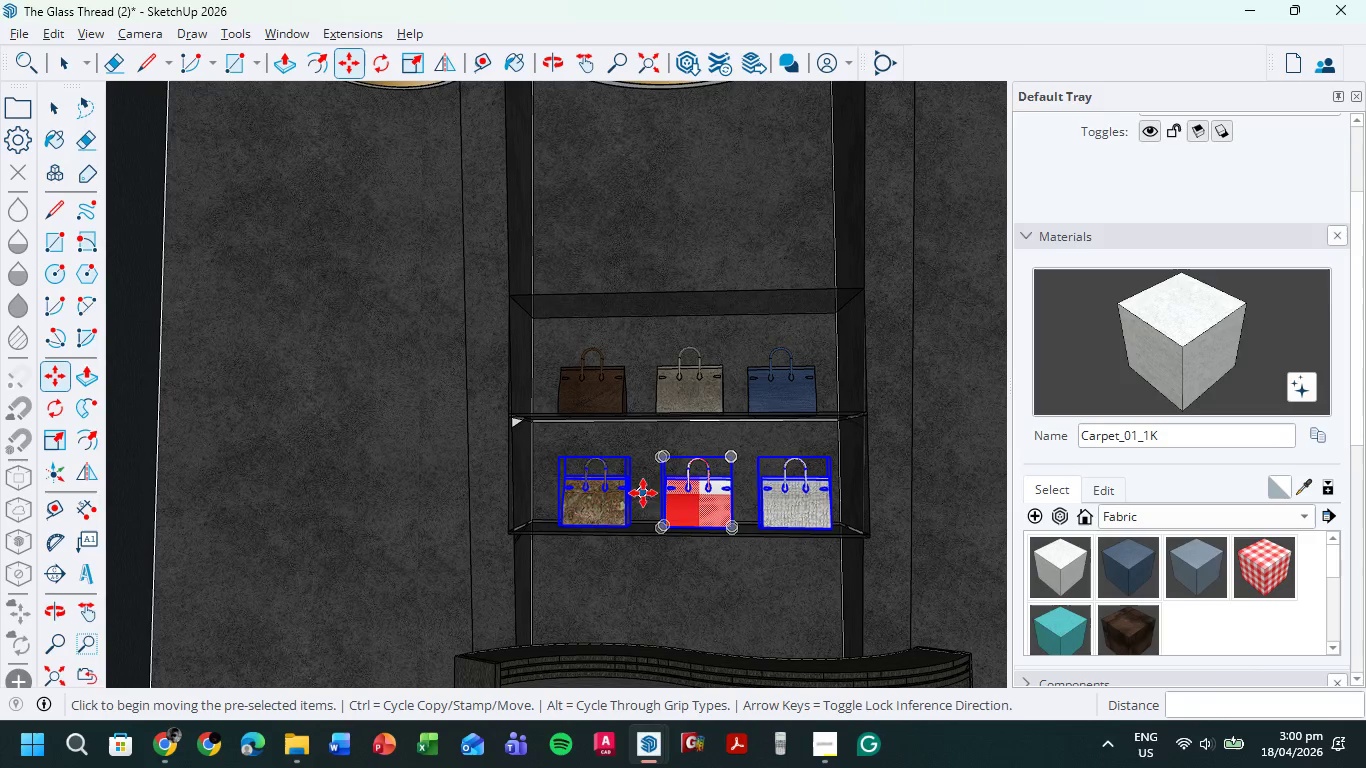 
scroll: coordinate [647, 490], scroll_direction: down, amount: 7.0
 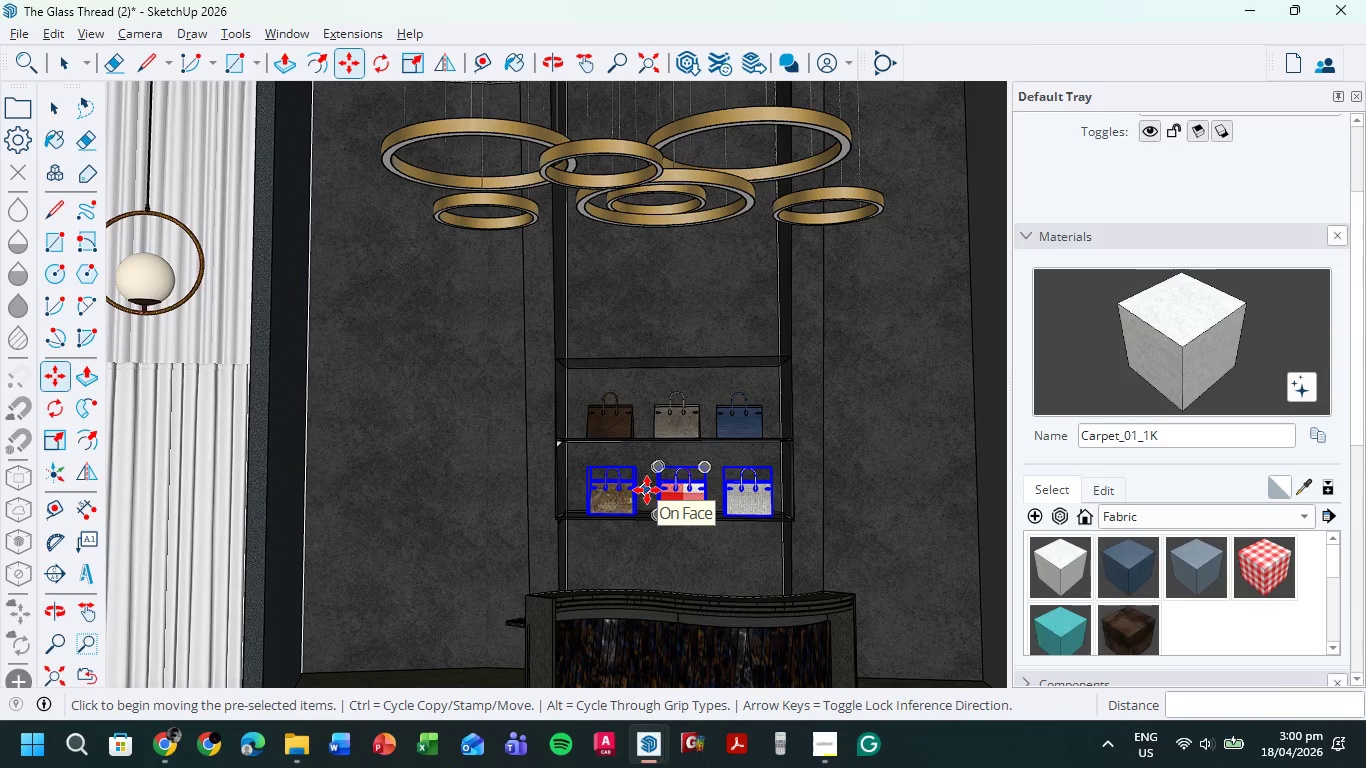 
key(R)
 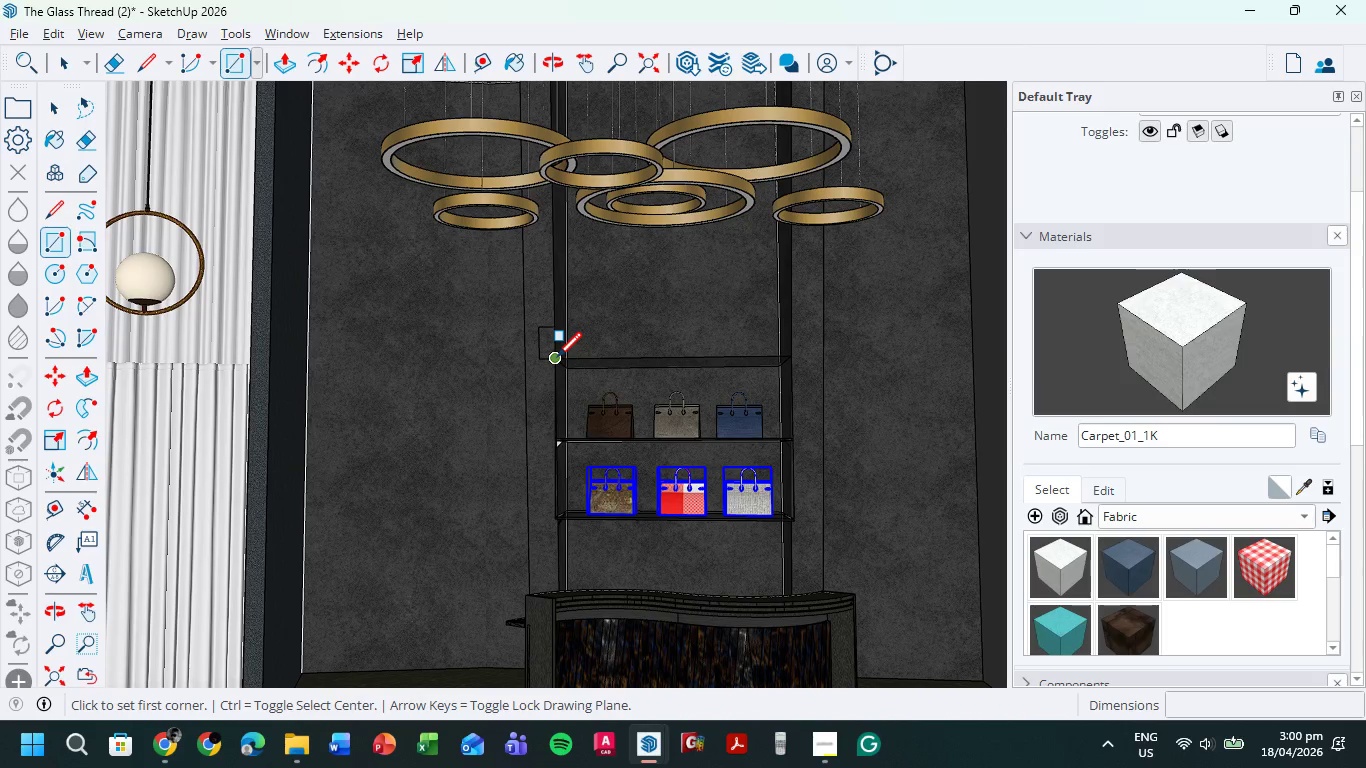 
left_click([557, 359])
 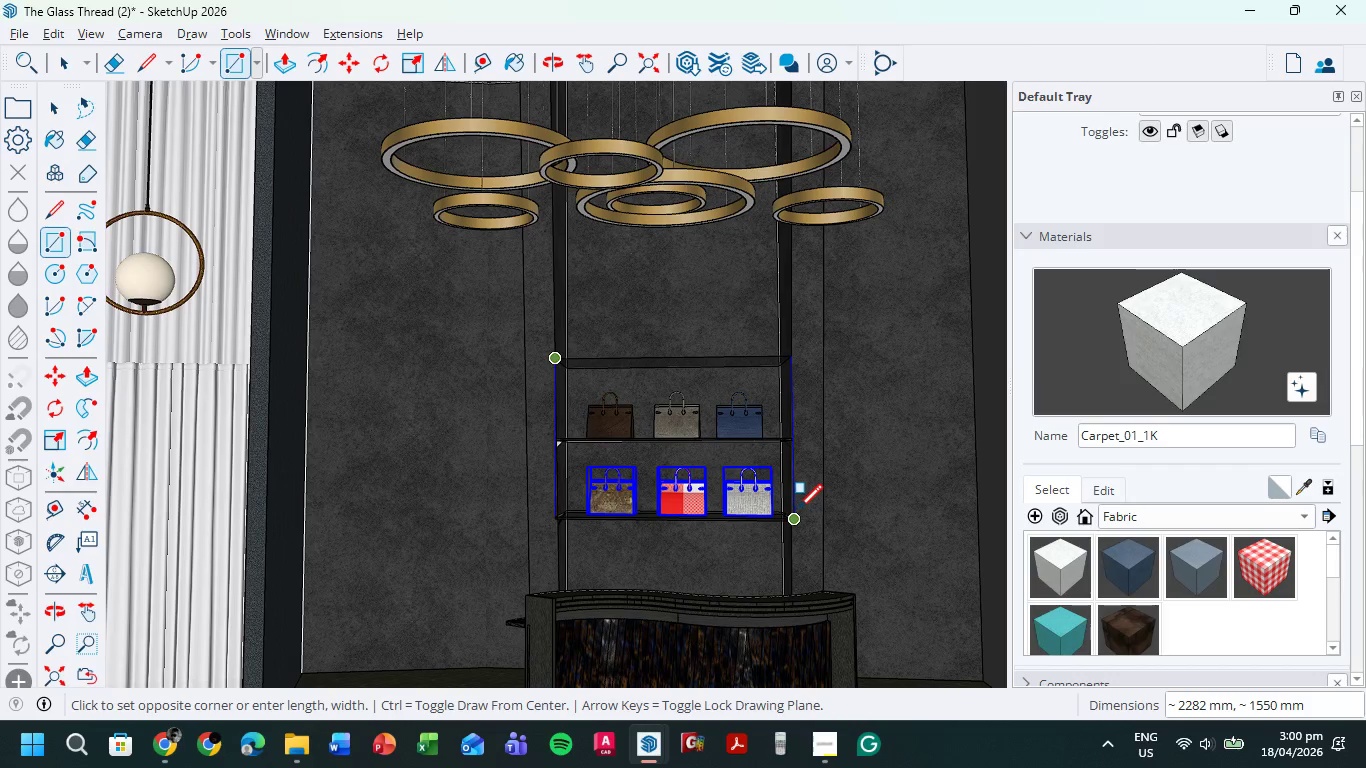 
left_click([798, 512])
 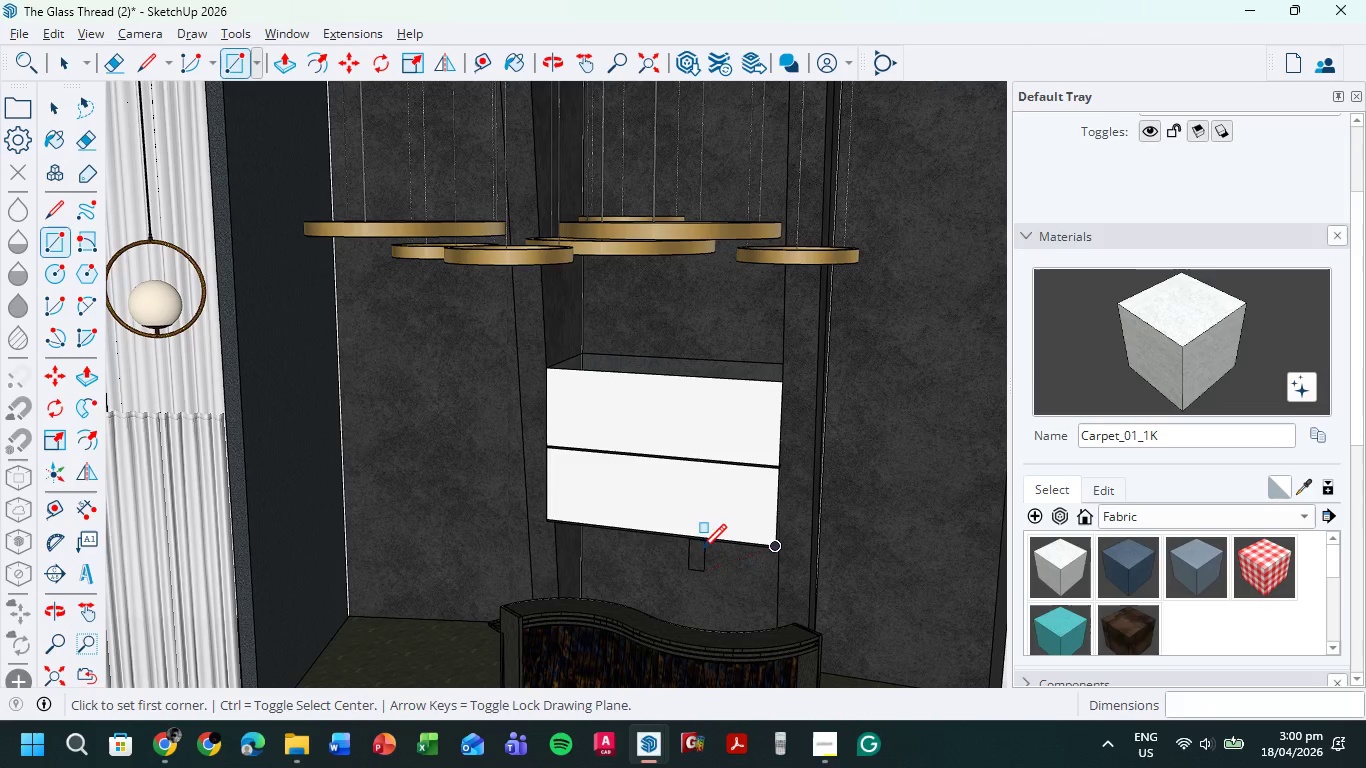 
scroll: coordinate [706, 458], scroll_direction: up, amount: 4.0
 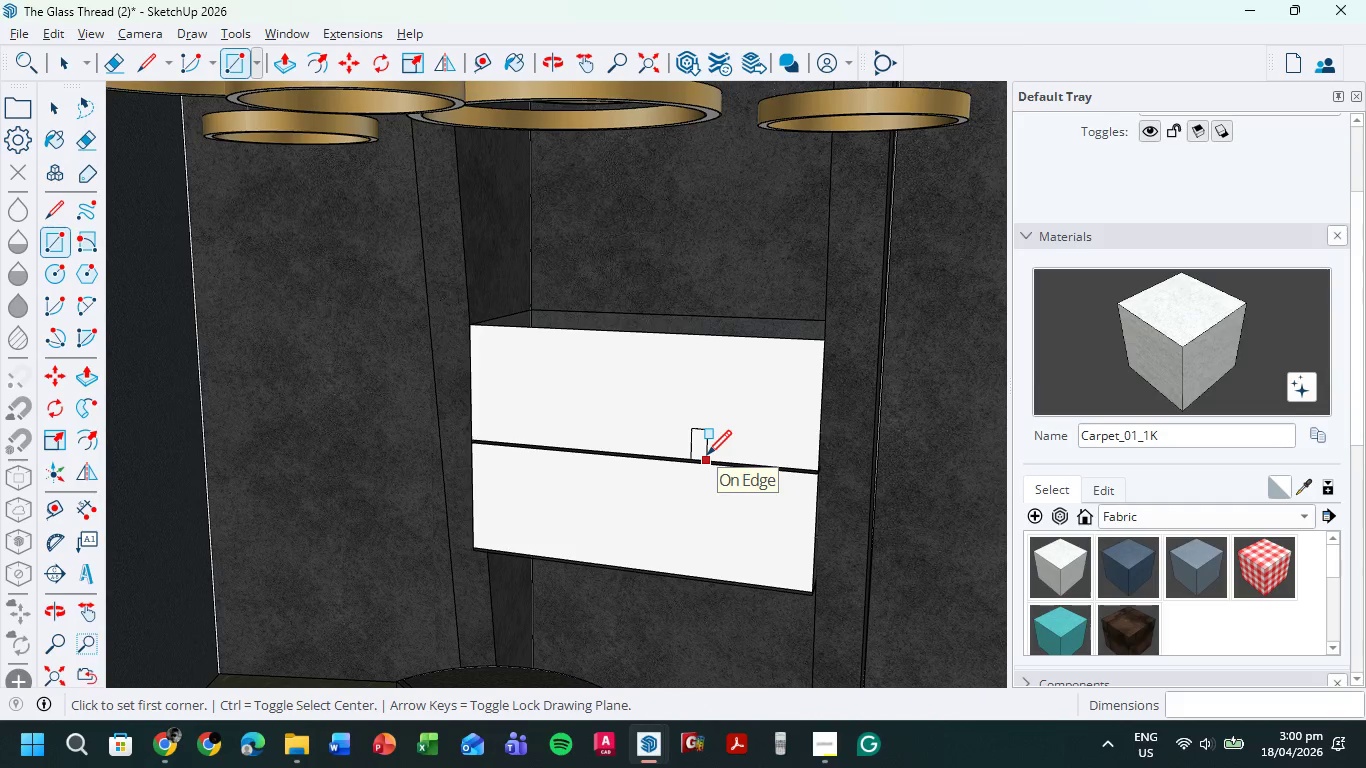 
scroll: coordinate [707, 457], scroll_direction: down, amount: 2.0
 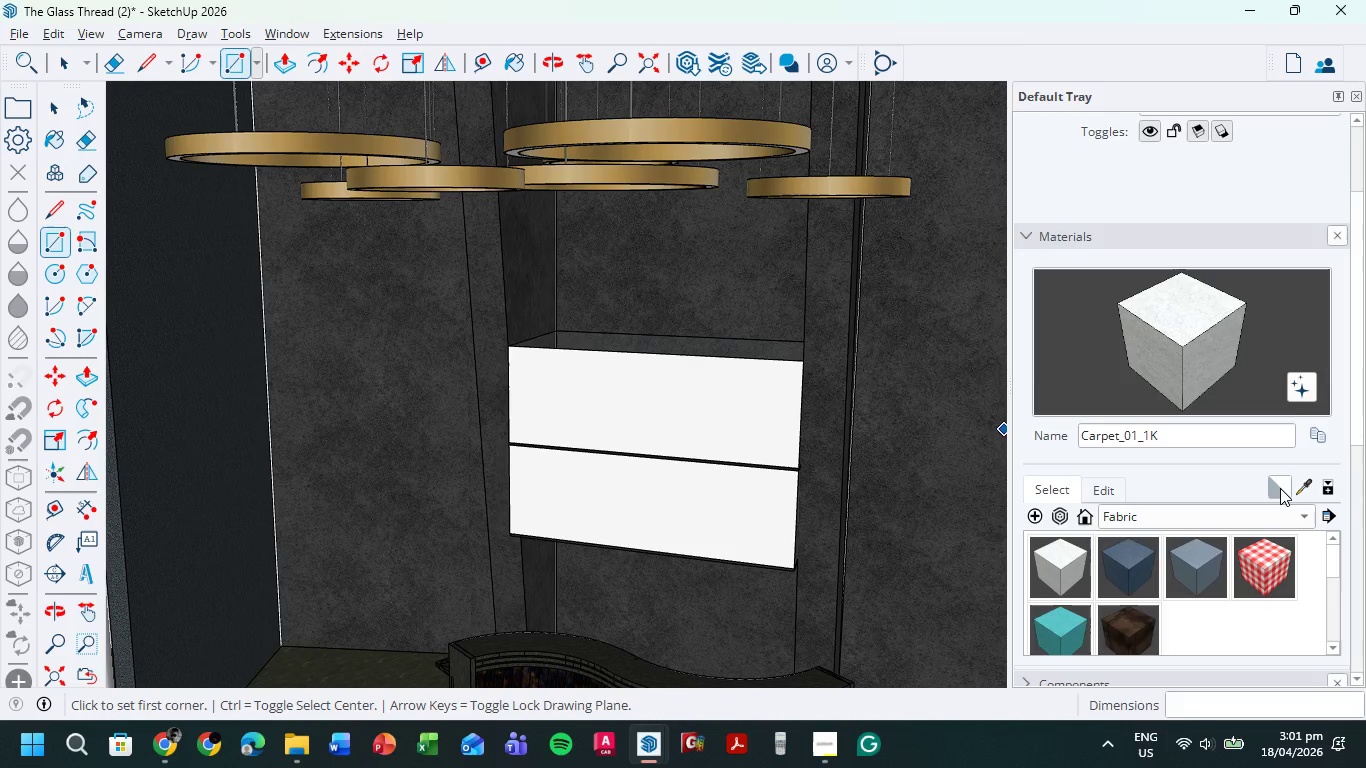 
left_click([1302, 488])
 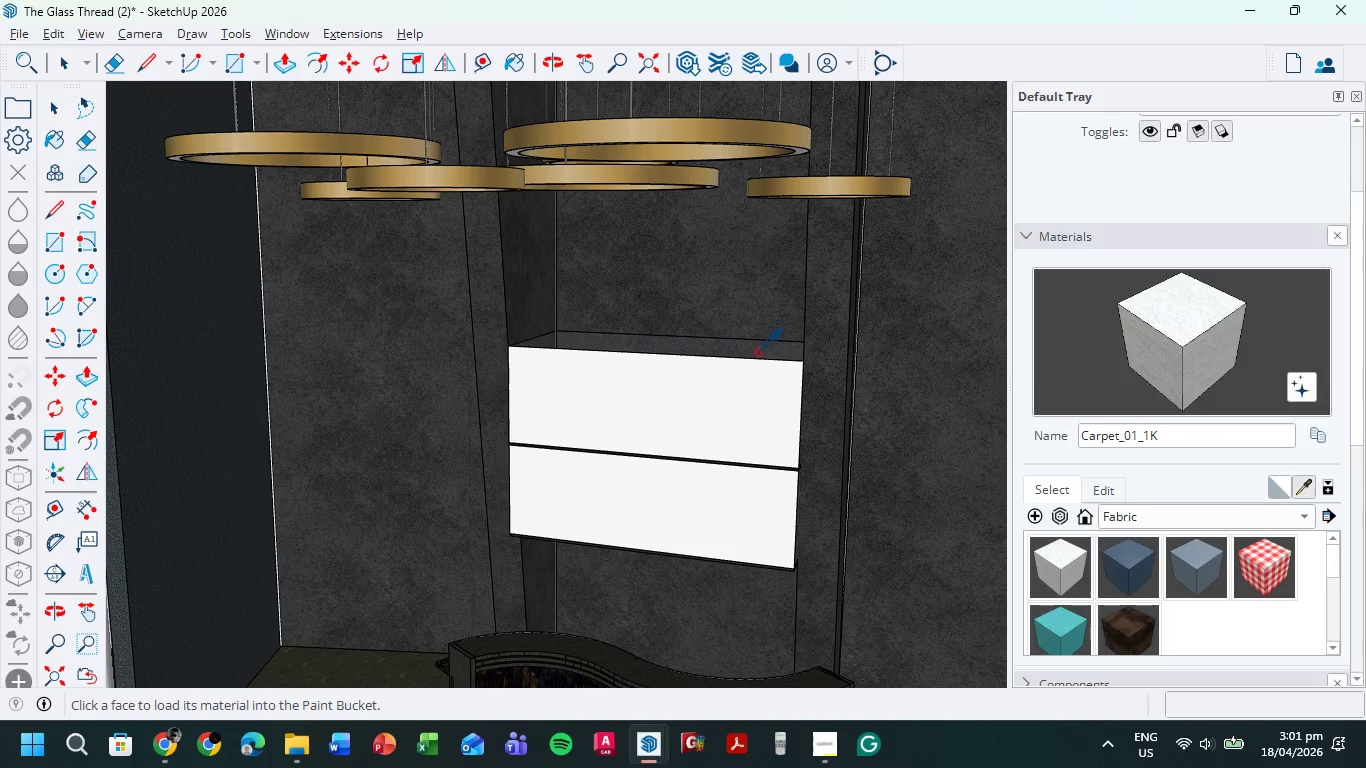 
left_click([757, 347])
 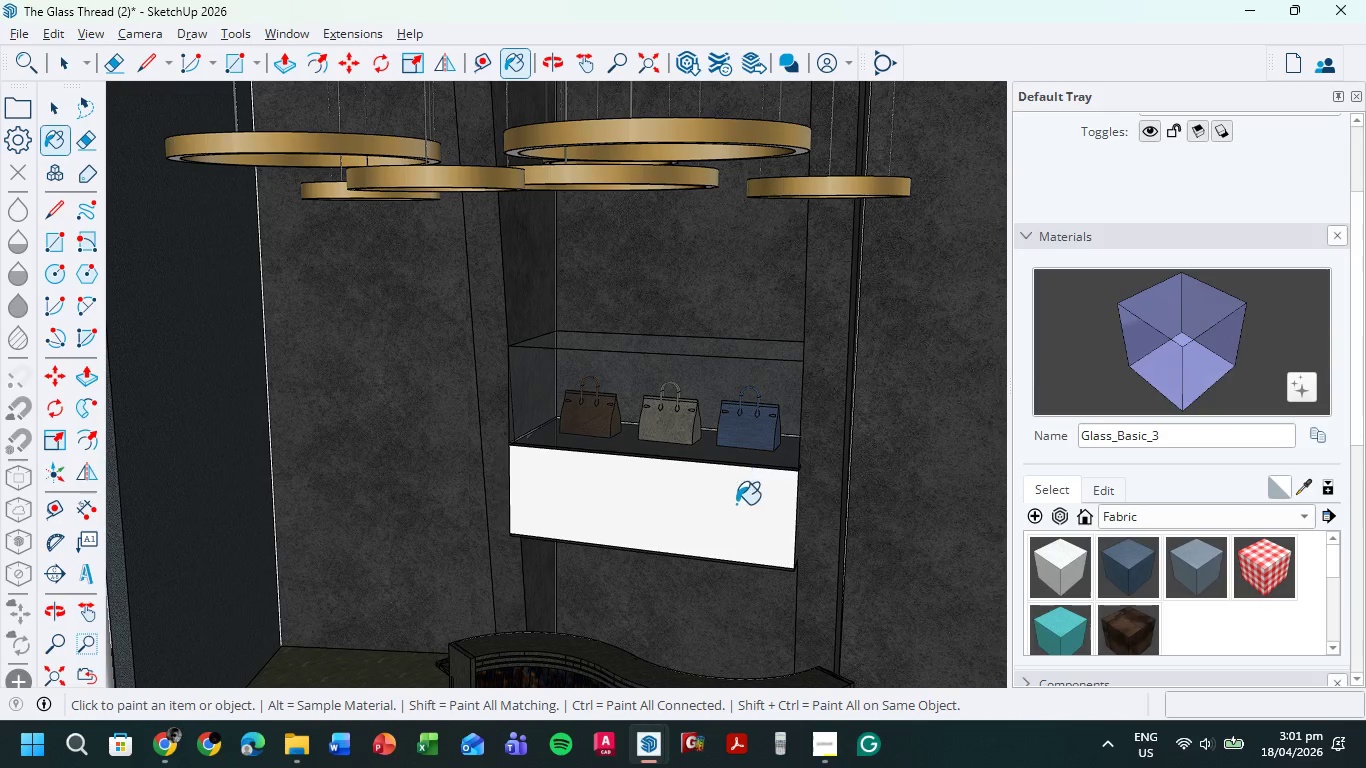 
triple_click([734, 511])
 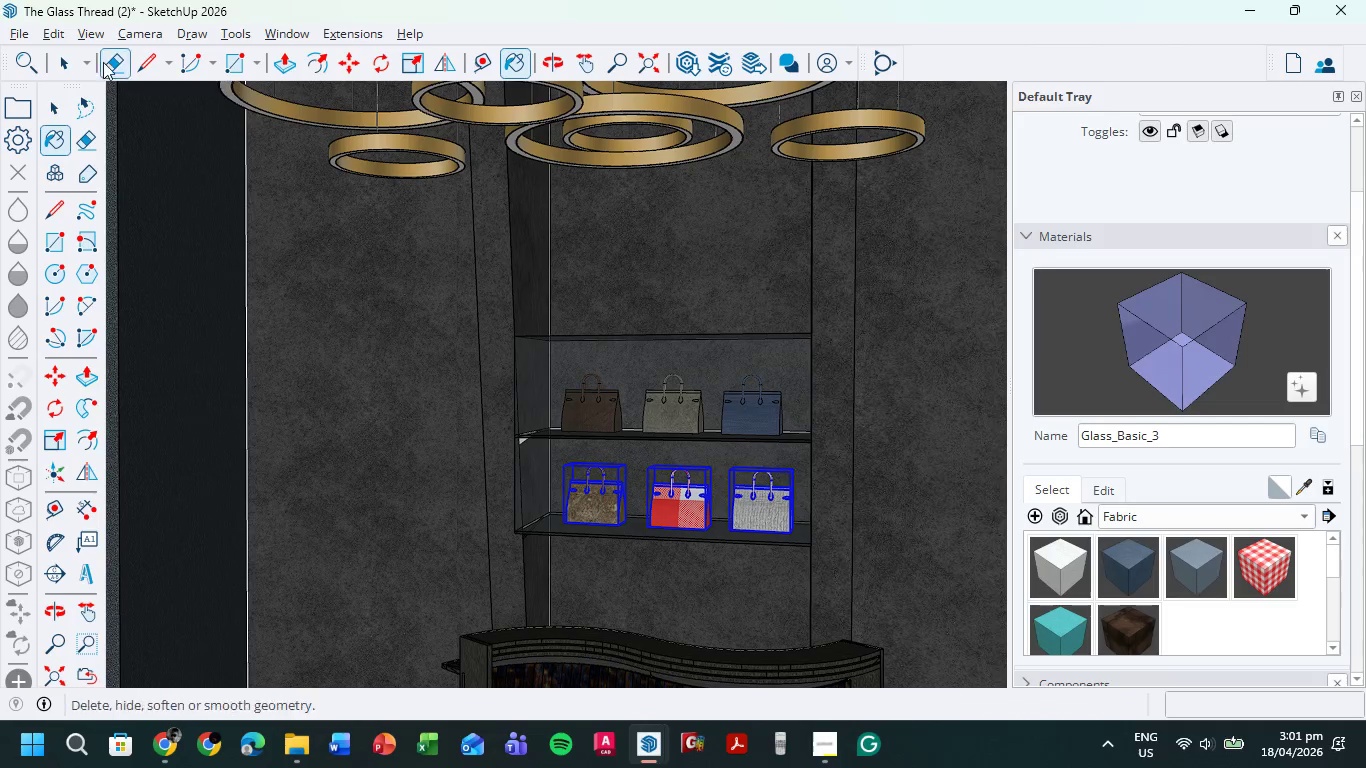 
left_click([70, 57])
 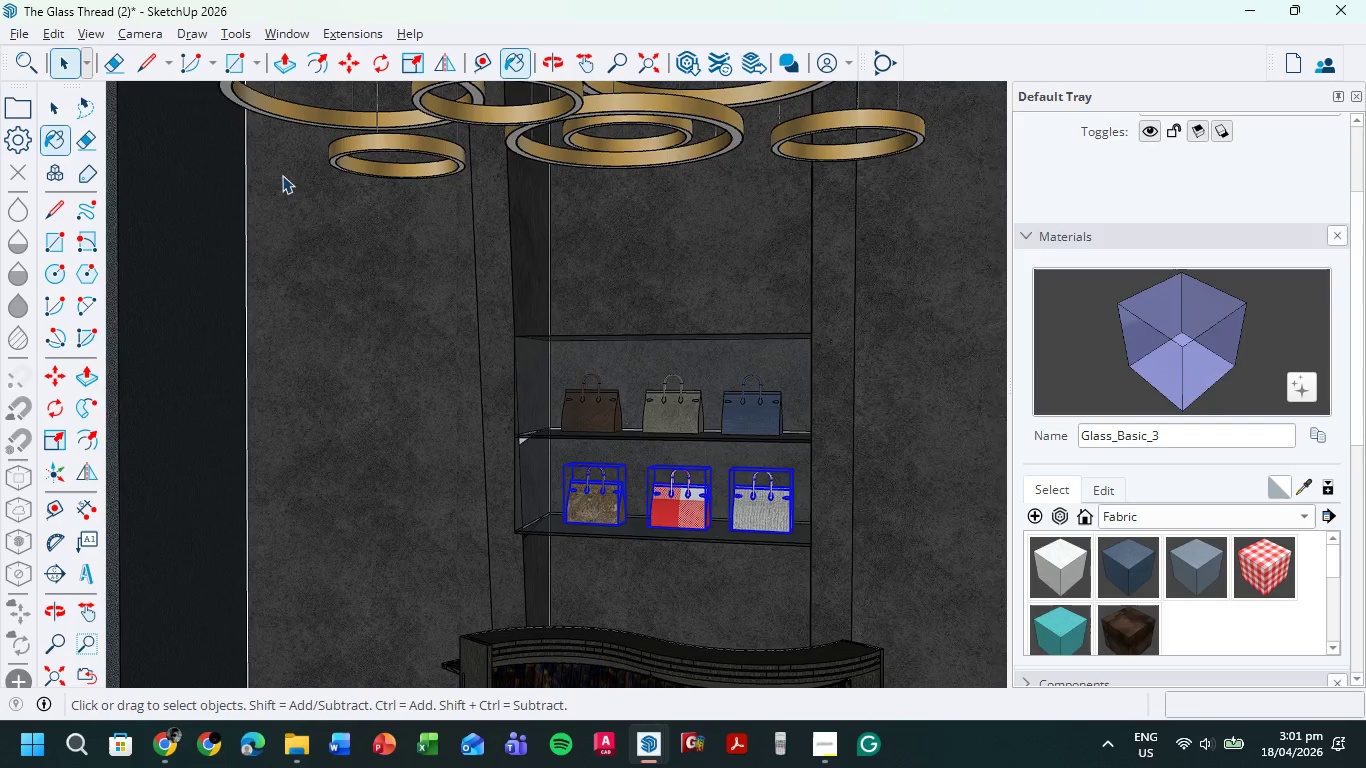 
left_click([846, 416])
 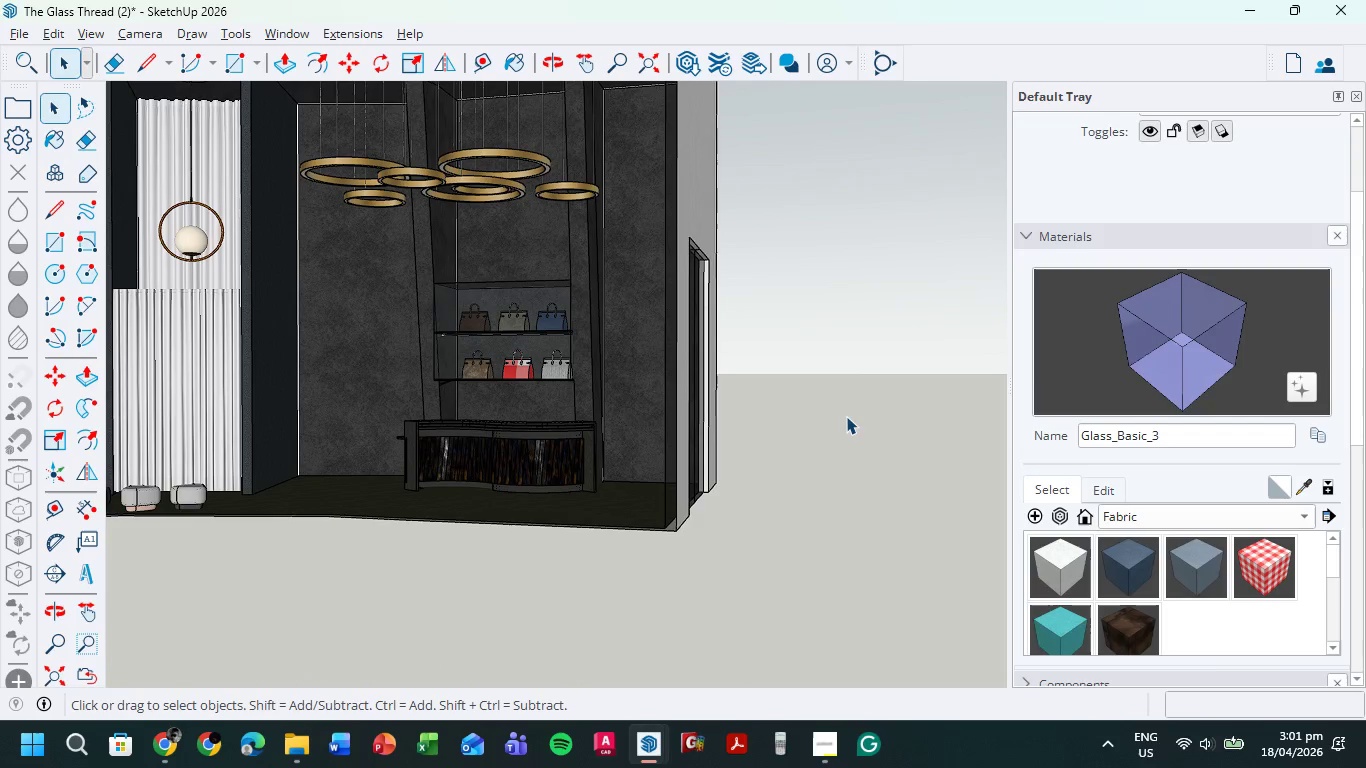 
scroll: coordinate [418, 268], scroll_direction: down, amount: 7.0
 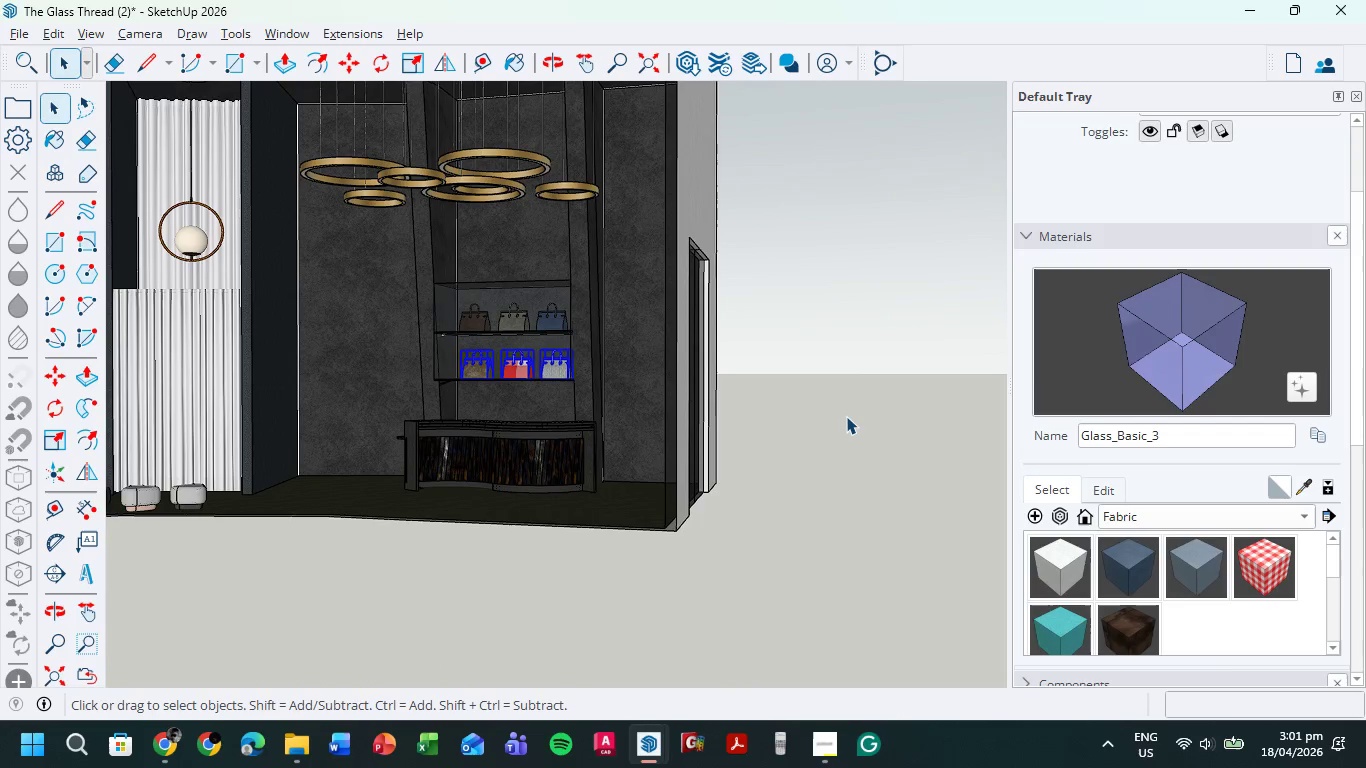 
double_click([846, 416])
 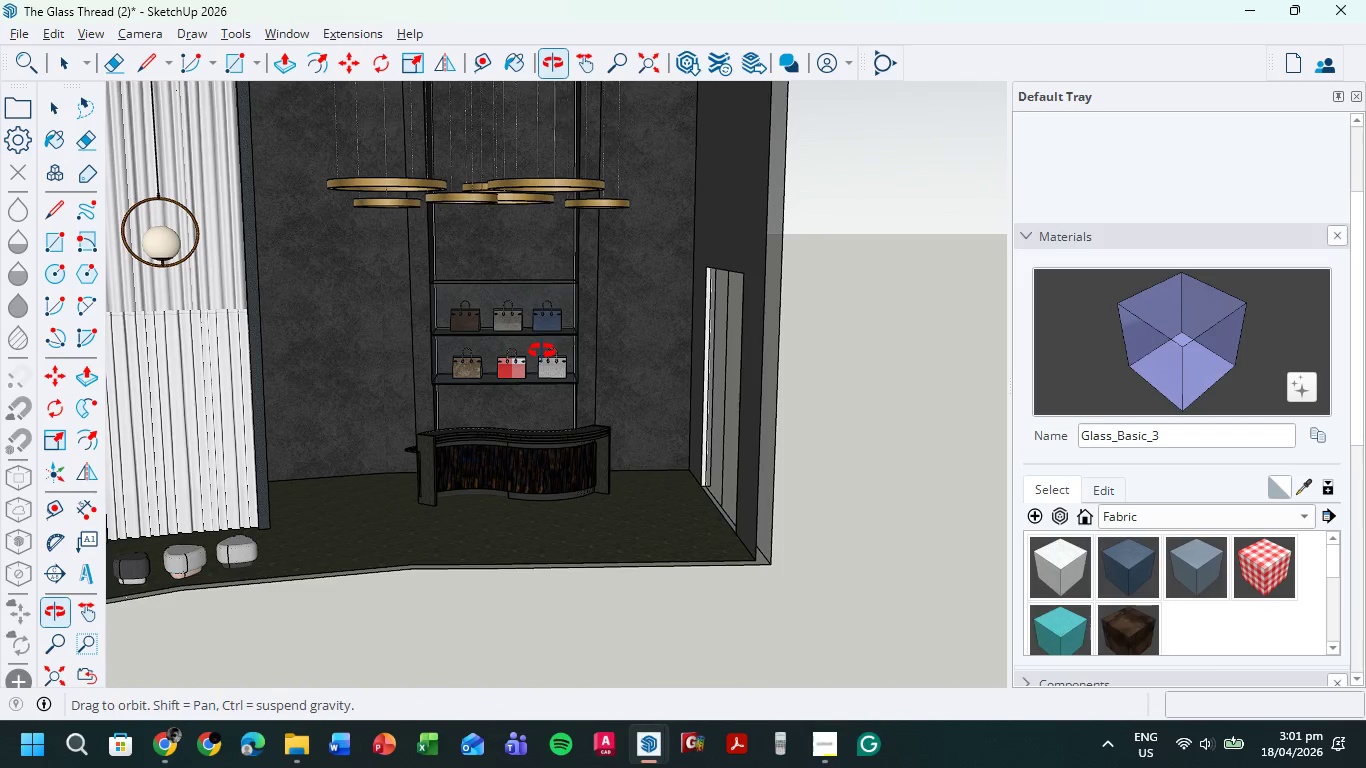 
scroll: coordinate [468, 279], scroll_direction: up, amount: 5.0
 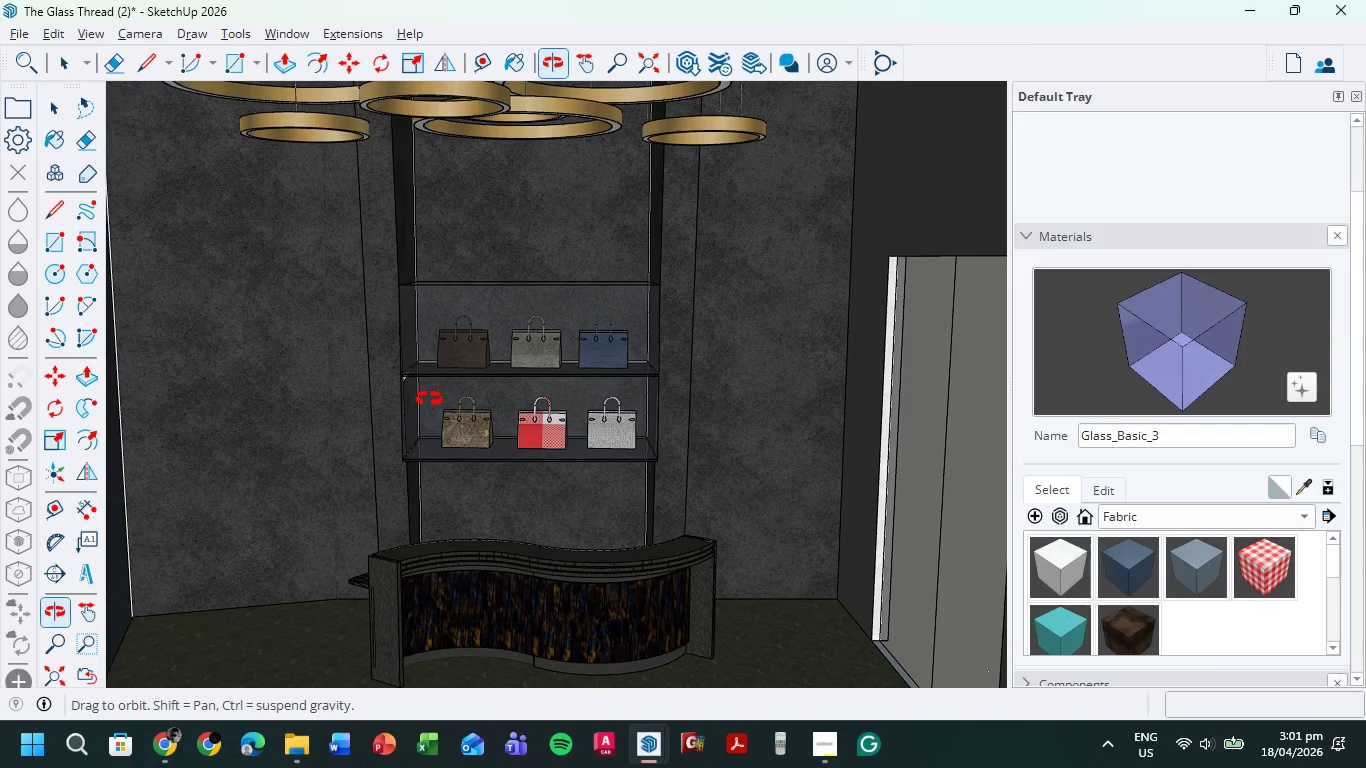 
scroll: coordinate [388, 430], scroll_direction: down, amount: 11.0
 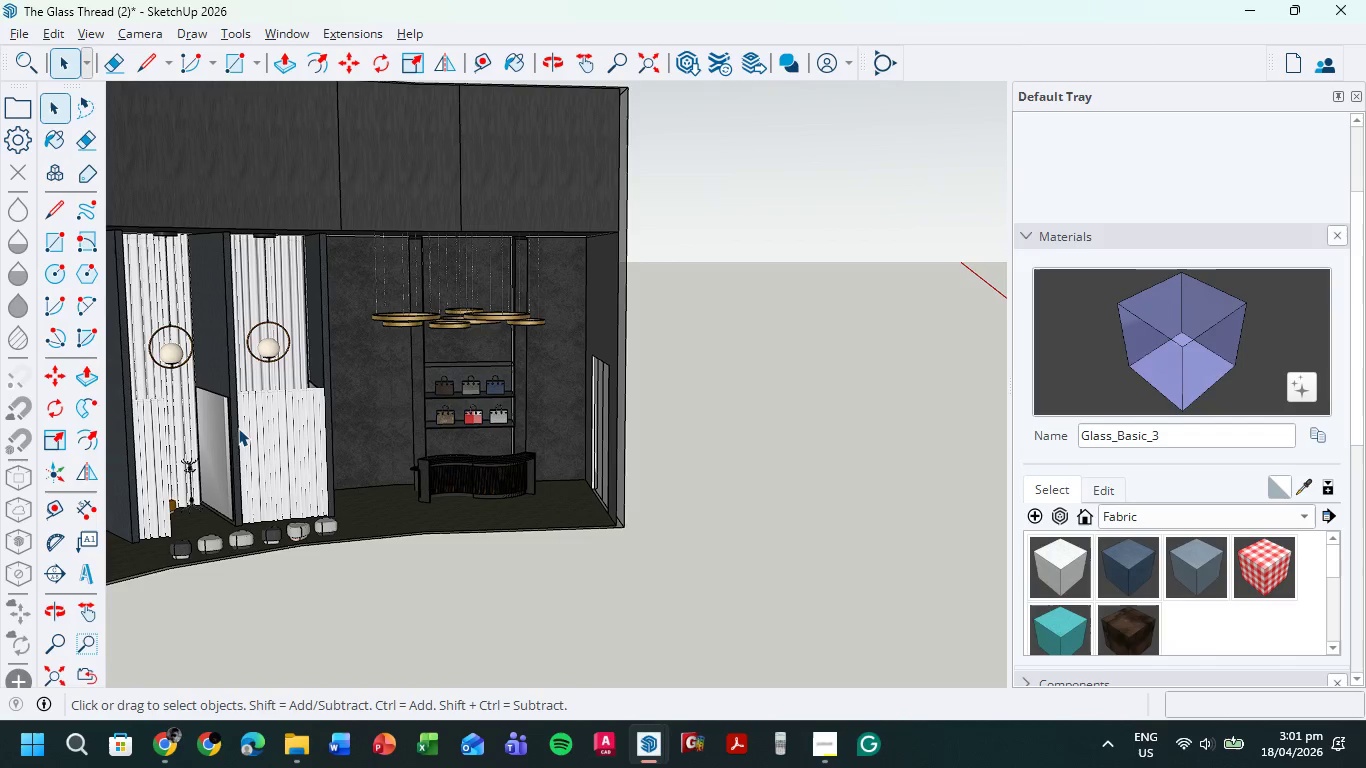 
hold_key(key=ShiftLeft, duration=0.5)
 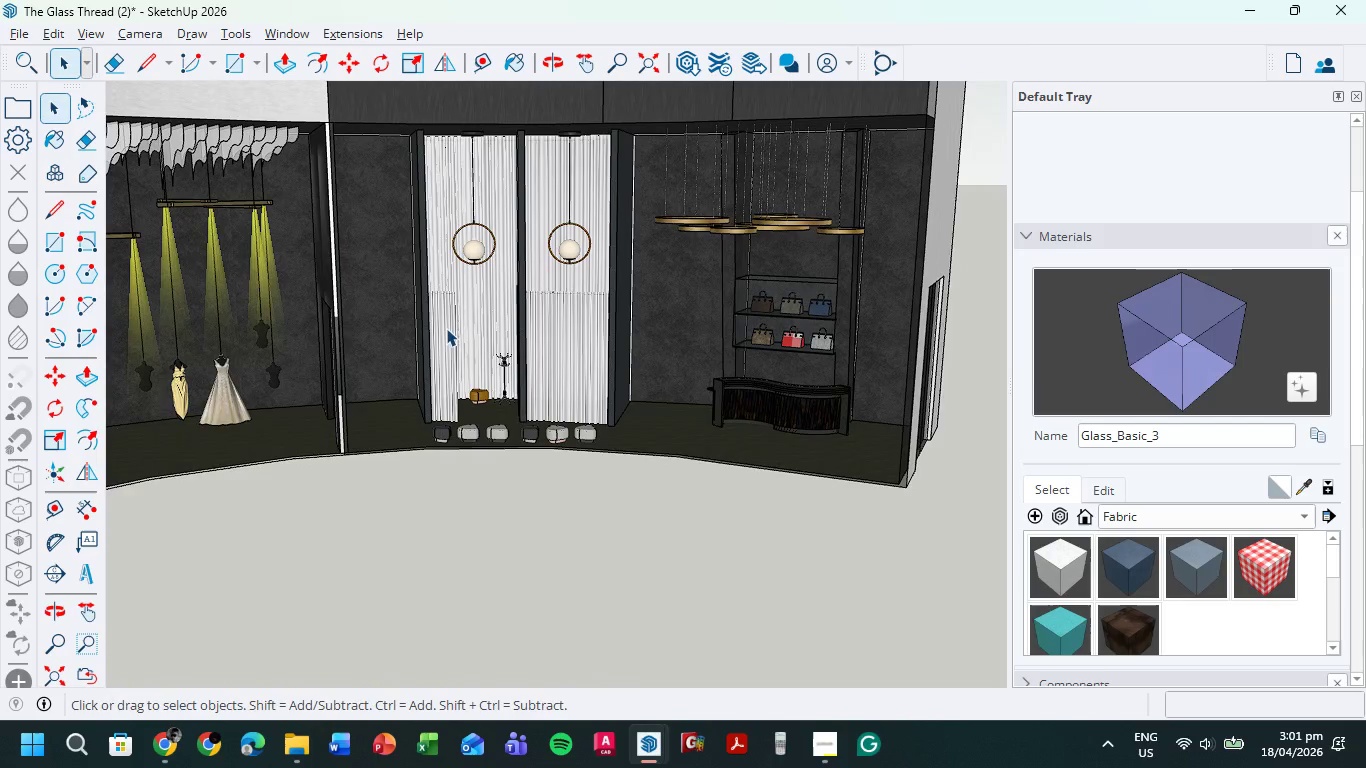 
hold_key(key=ShiftLeft, duration=0.42)
 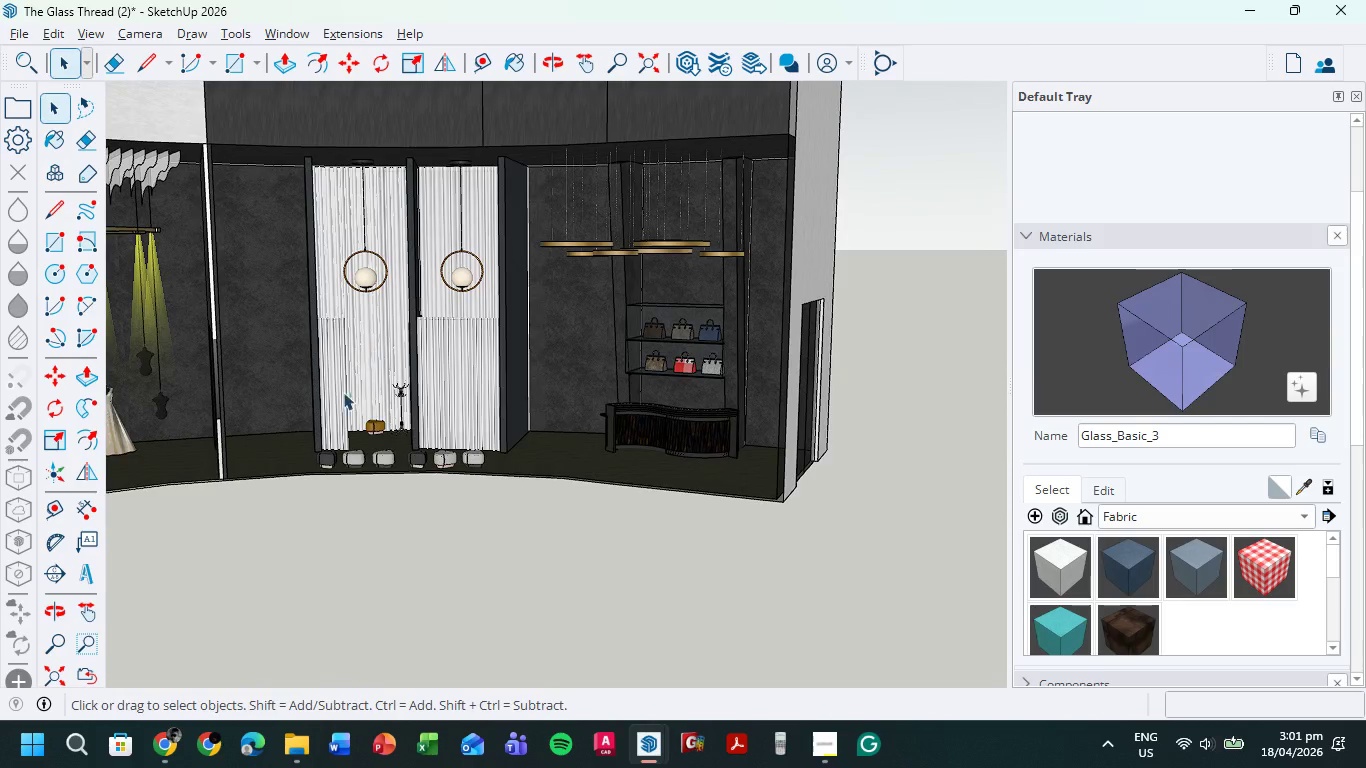 
hold_key(key=ShiftLeft, duration=0.59)
 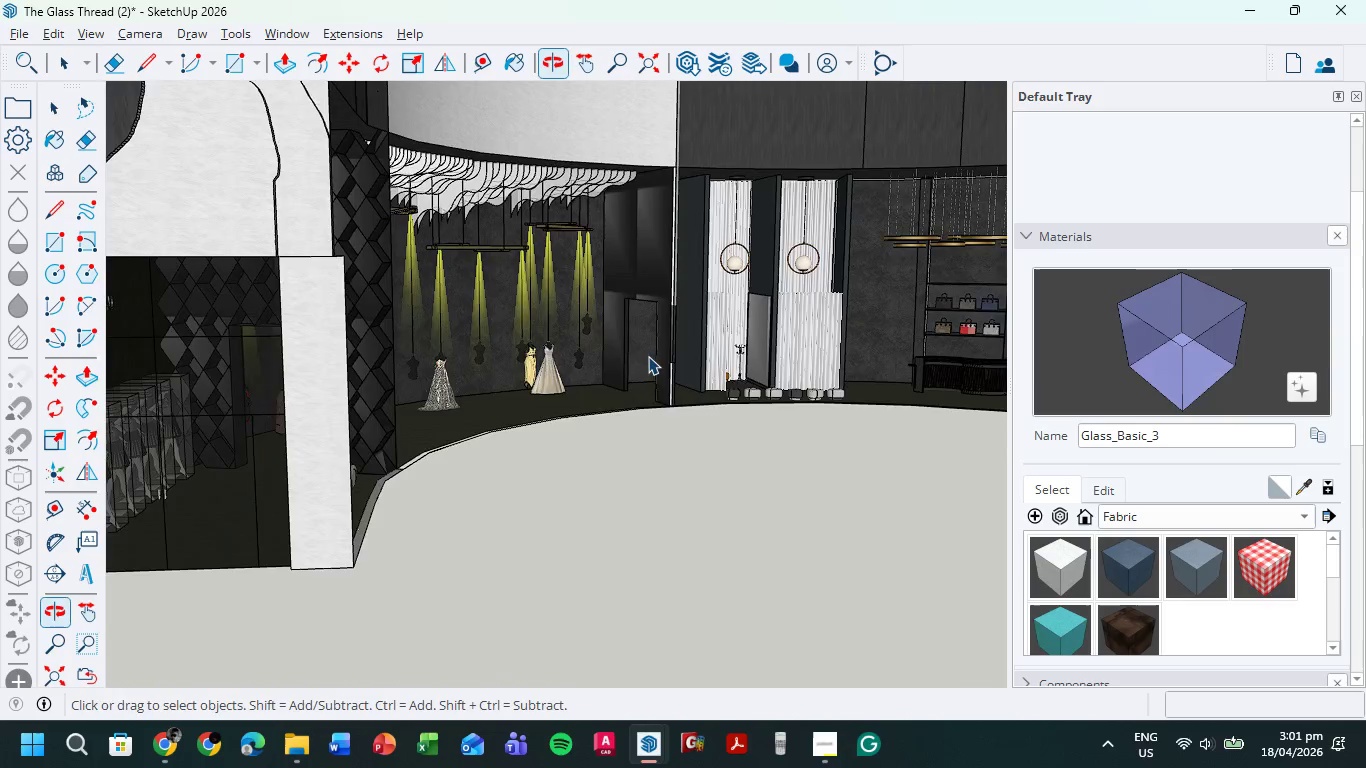 
scroll: coordinate [384, 430], scroll_direction: down, amount: 3.0
 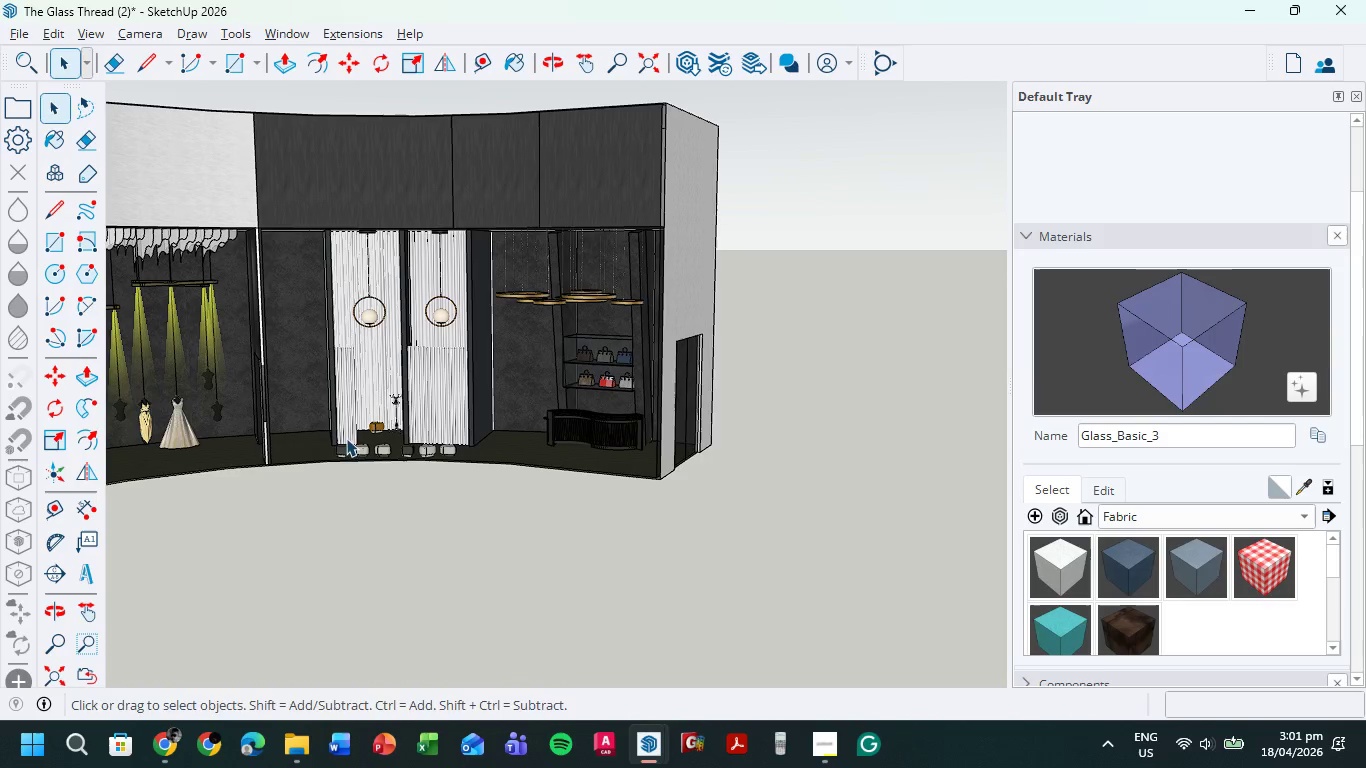 
hold_key(key=ShiftLeft, duration=0.36)
 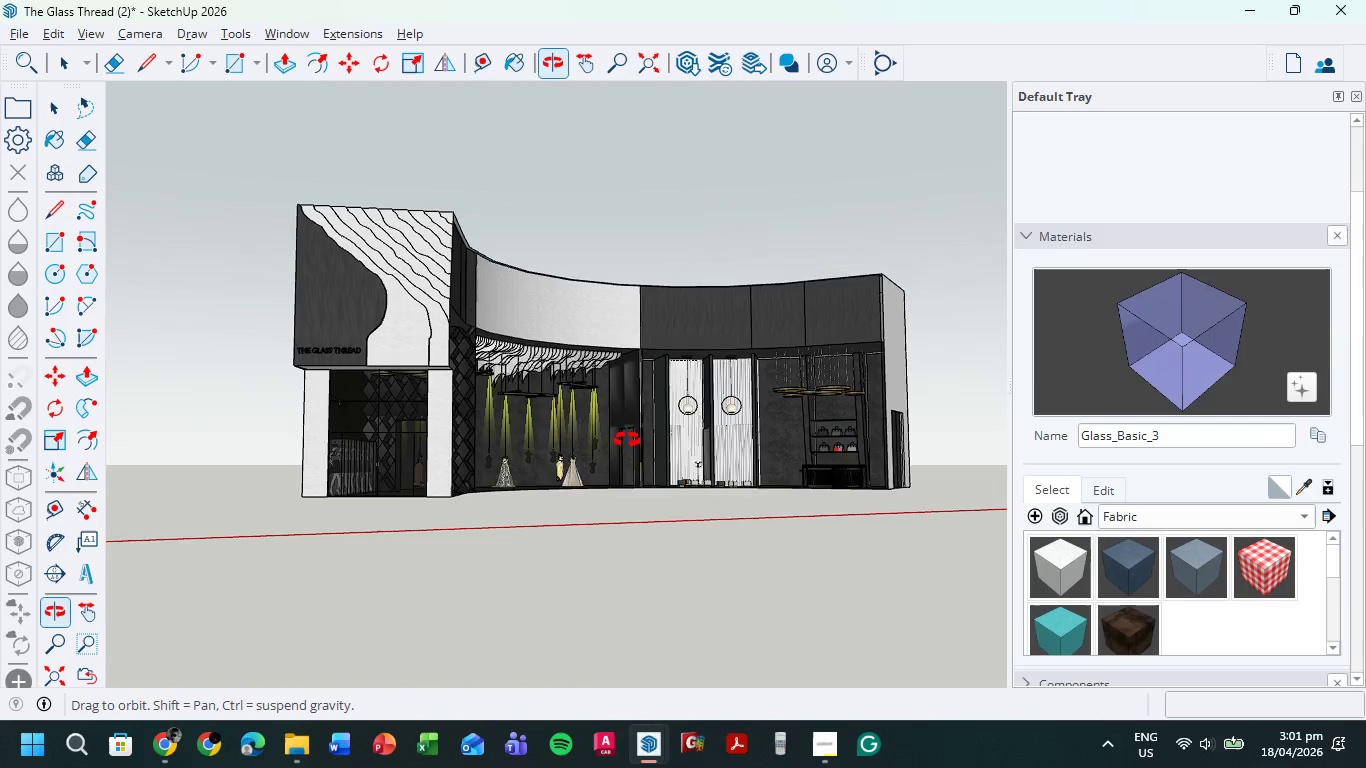 
scroll: coordinate [638, 368], scroll_direction: down, amount: 6.0
 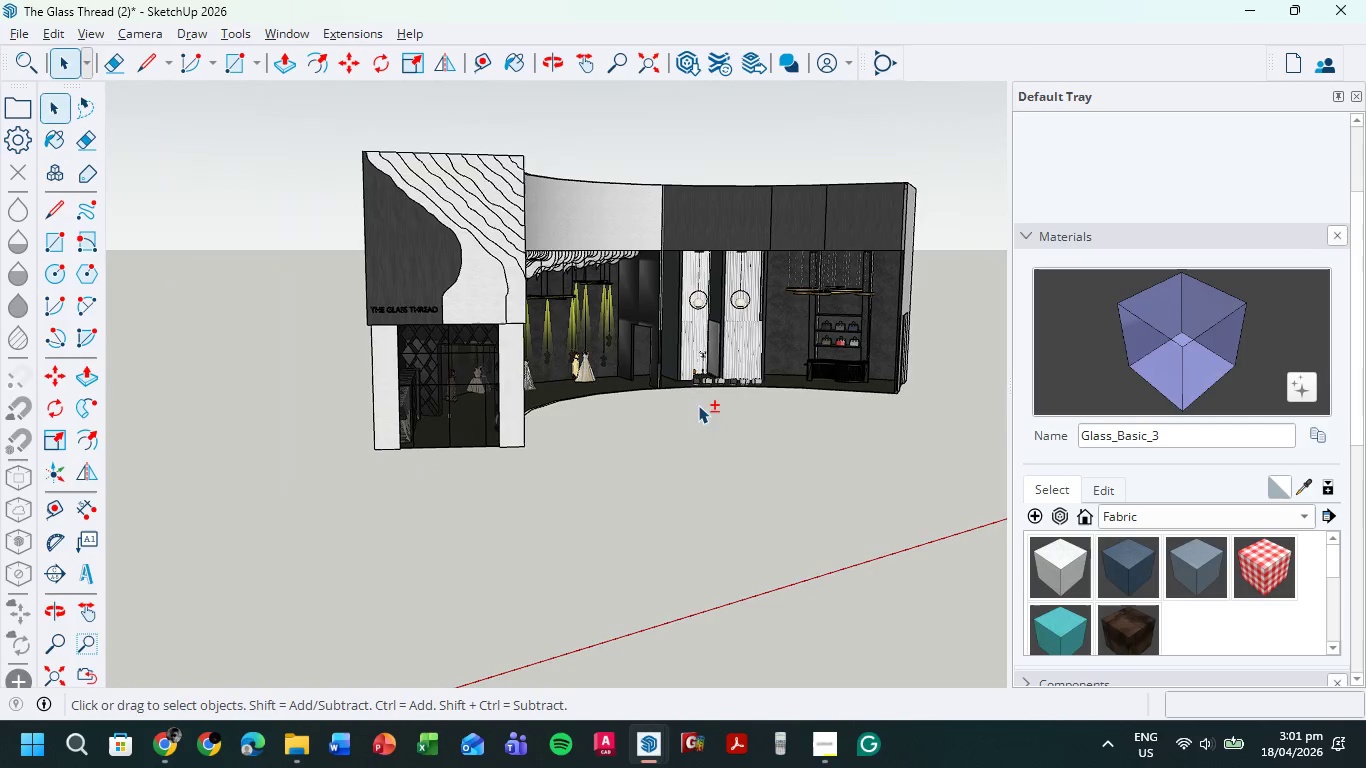 
hold_key(key=ShiftLeft, duration=0.62)
 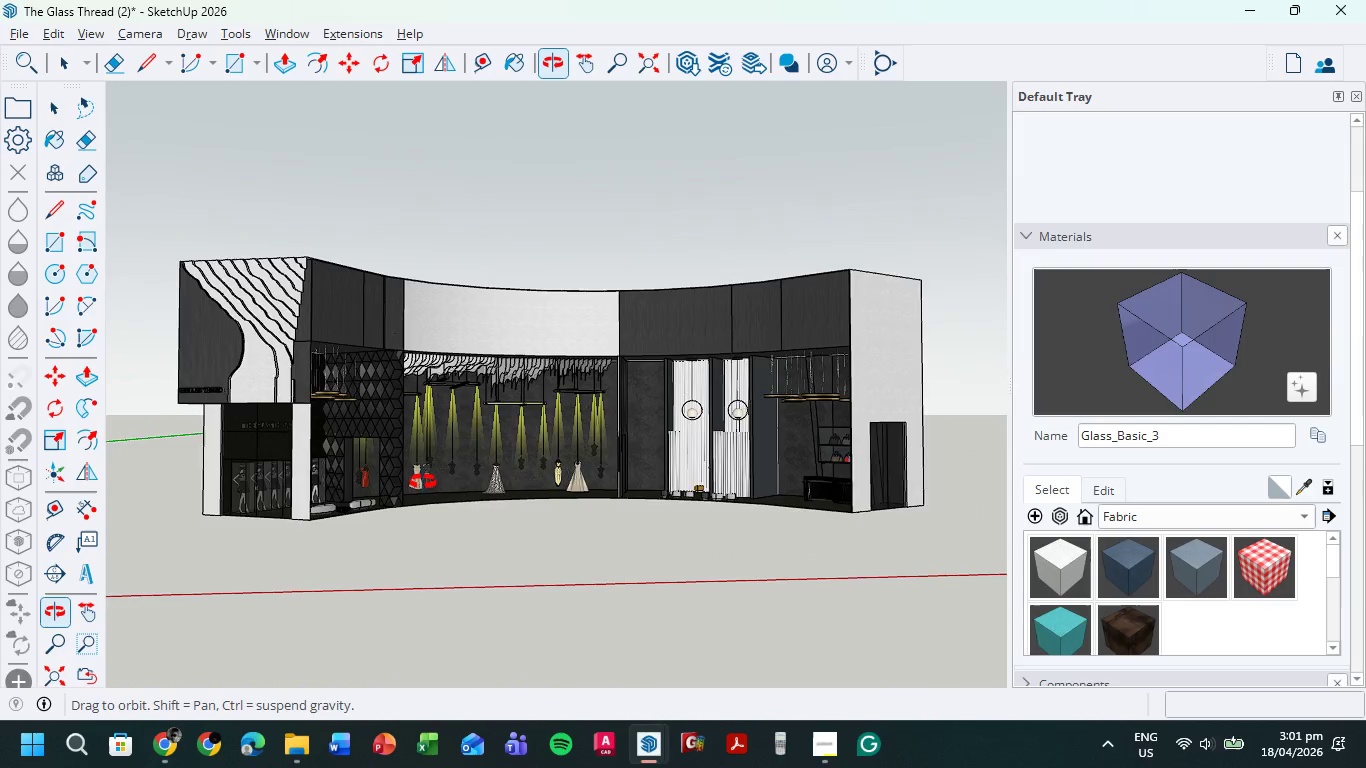 
scroll: coordinate [425, 466], scroll_direction: up, amount: 7.0
 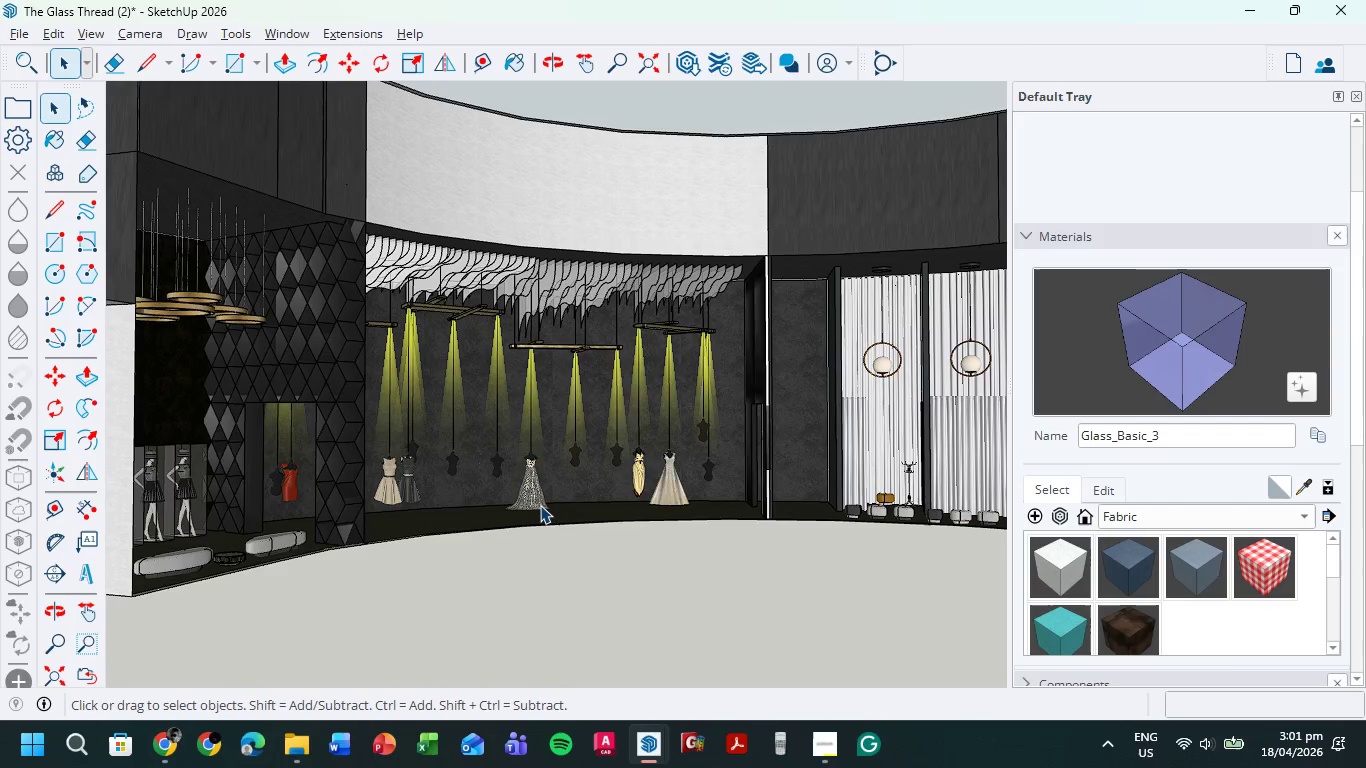 
scroll: coordinate [540, 505], scroll_direction: down, amount: 4.0
 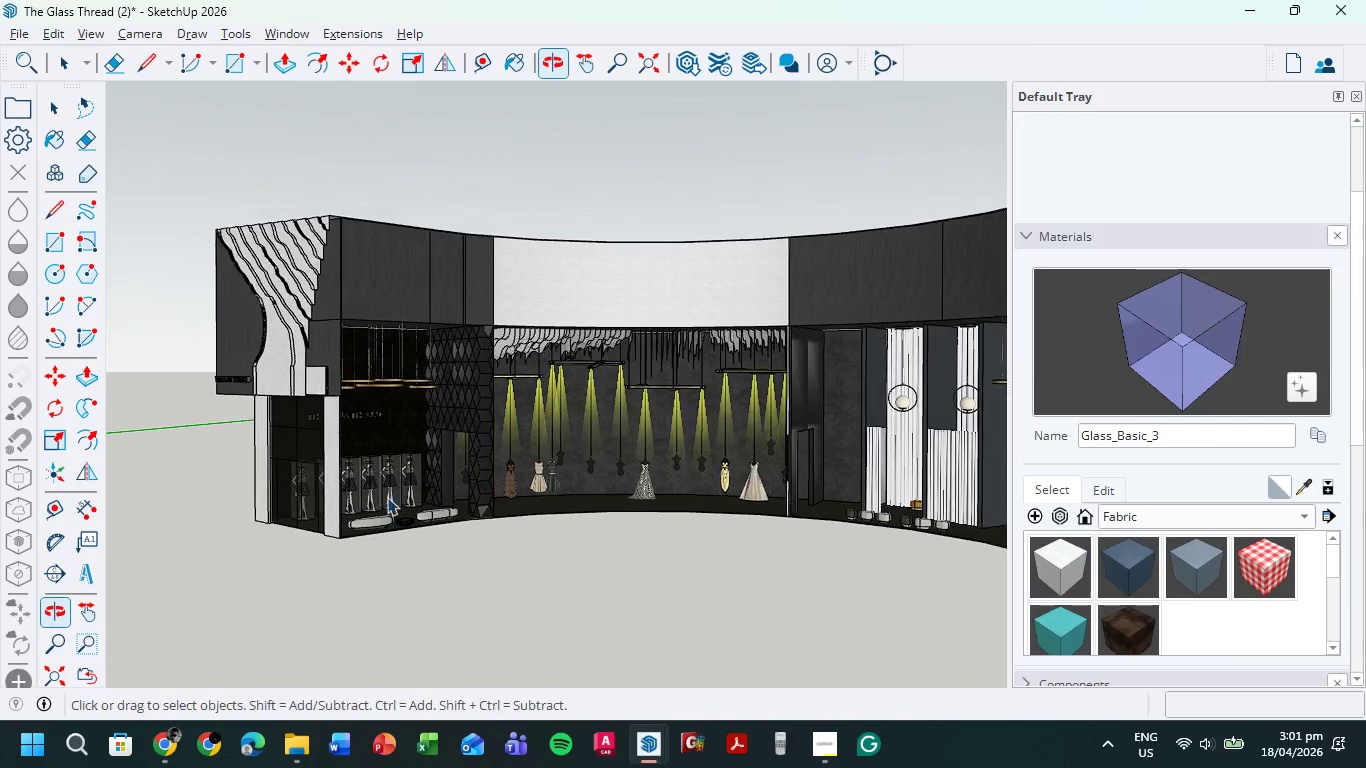 
hold_key(key=ShiftLeft, duration=0.5)
 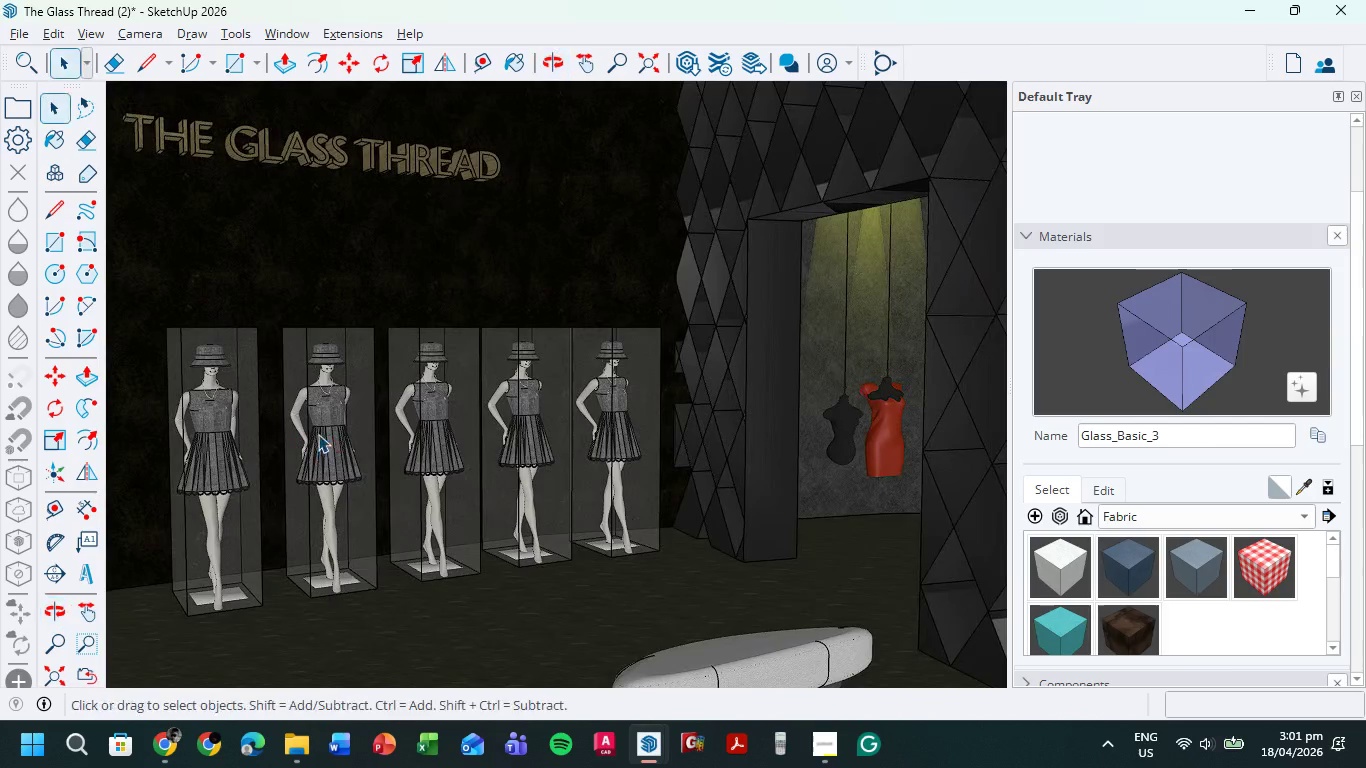 
scroll: coordinate [365, 475], scroll_direction: up, amount: 22.0
 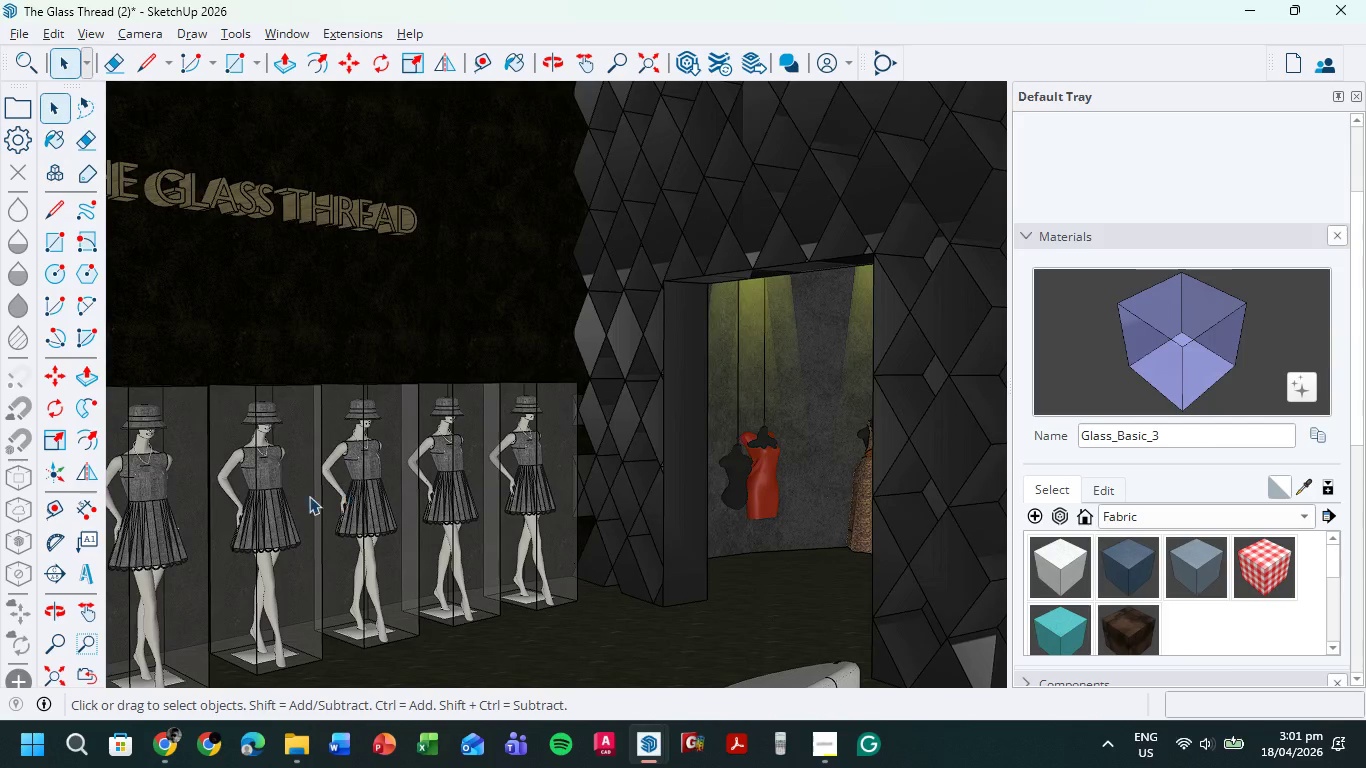 
hold_key(key=ShiftLeft, duration=0.64)
 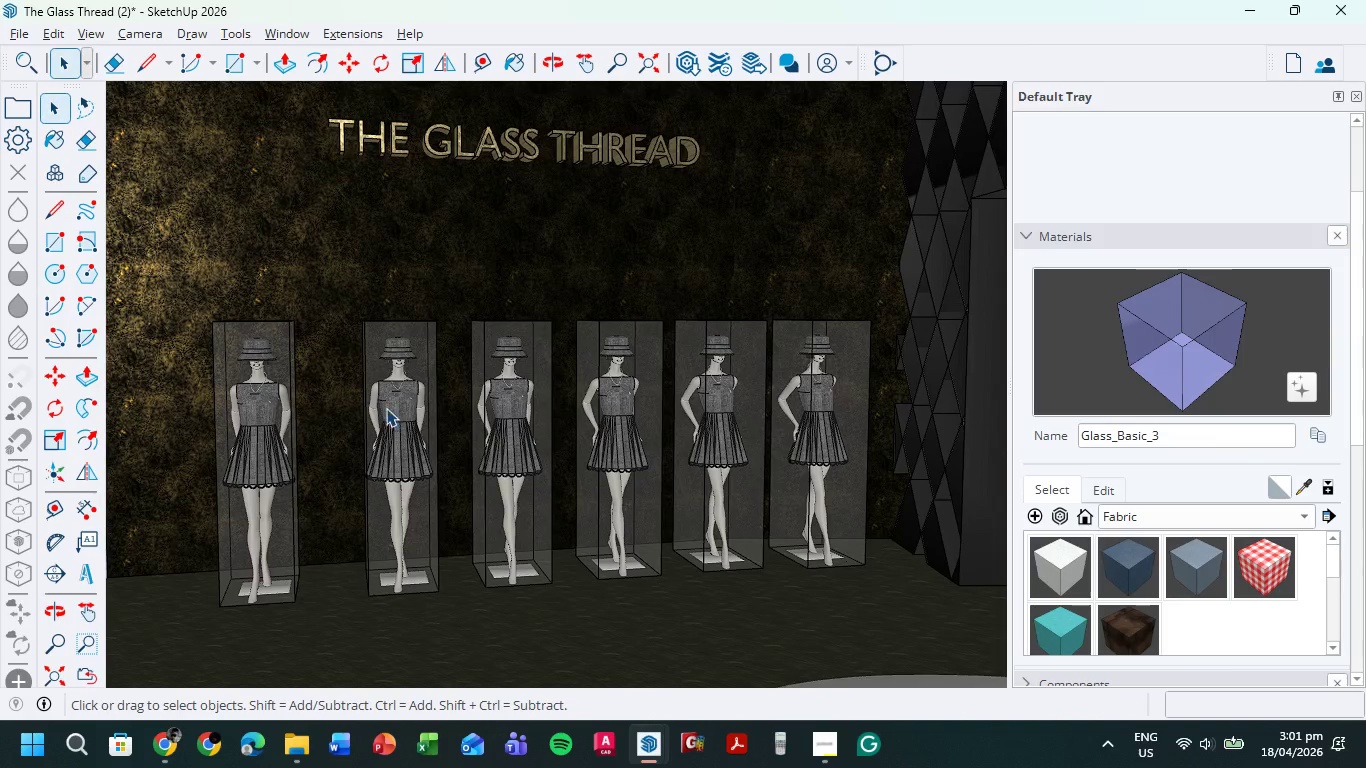 
scroll: coordinate [369, 405], scroll_direction: up, amount: 1.0
 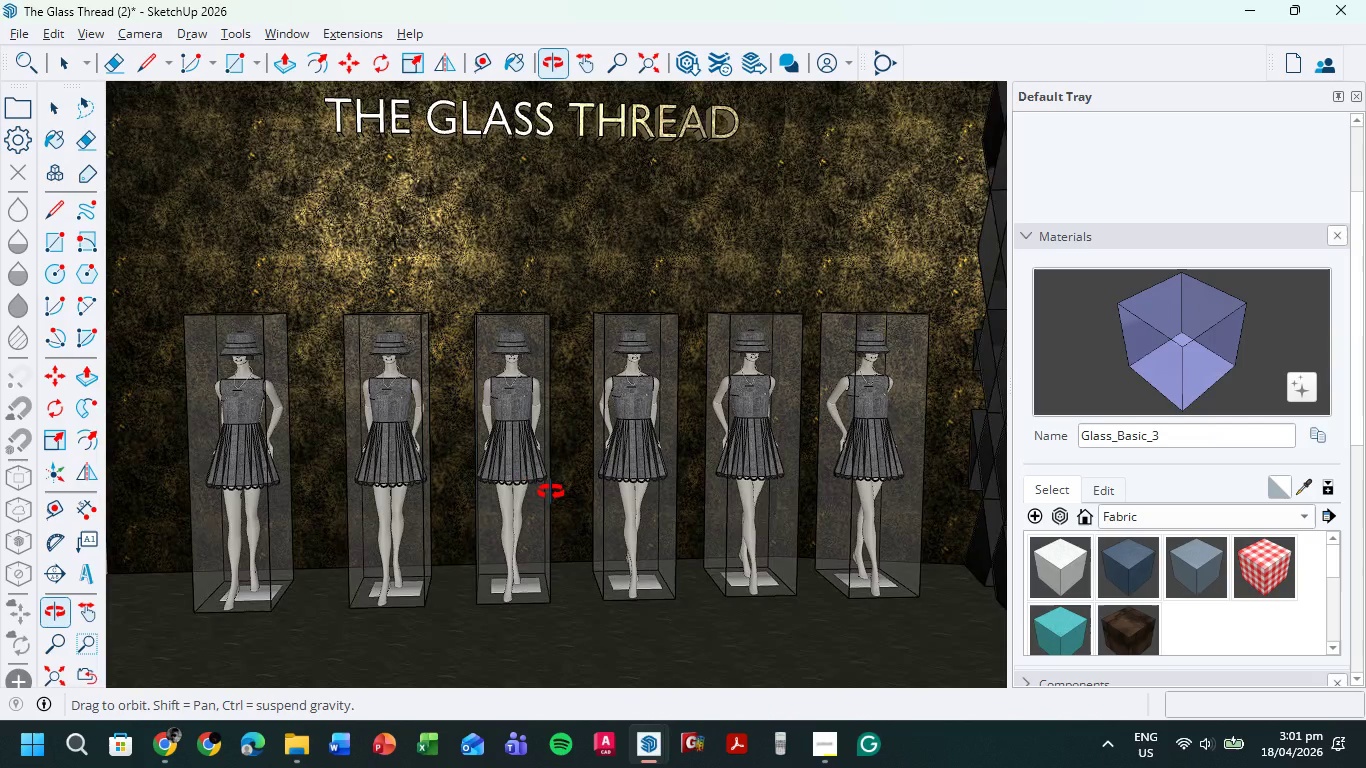 
scroll: coordinate [511, 454], scroll_direction: down, amount: 8.0
 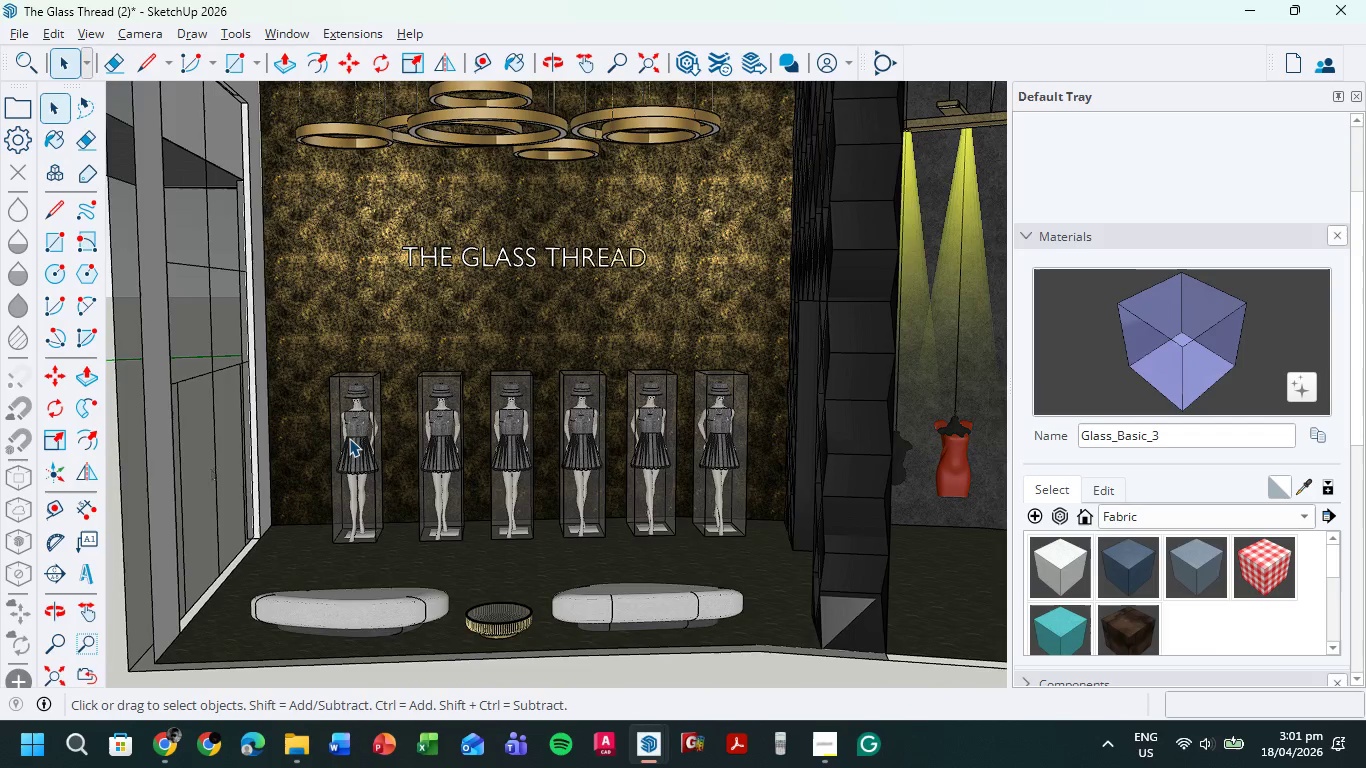 
scroll: coordinate [350, 434], scroll_direction: up, amount: 12.0
 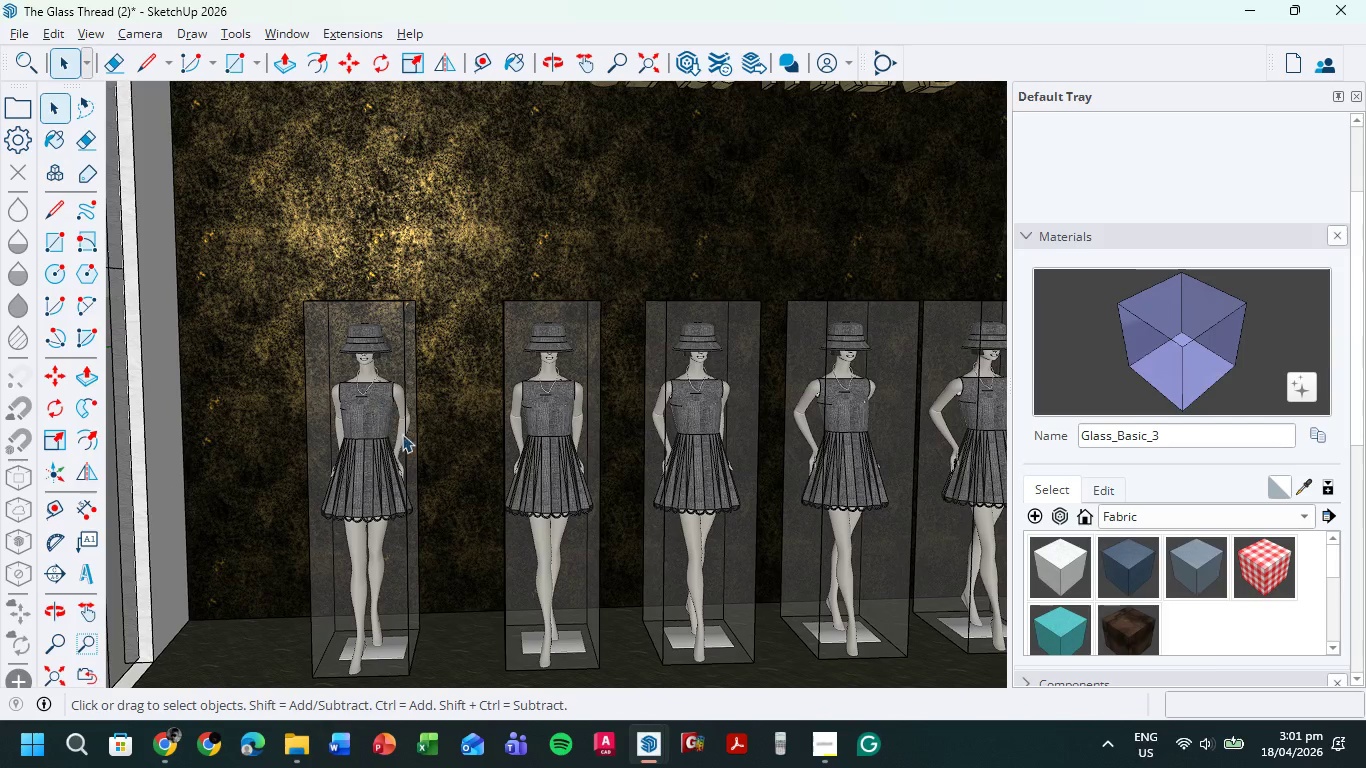 
scroll: coordinate [491, 492], scroll_direction: down, amount: 11.0
 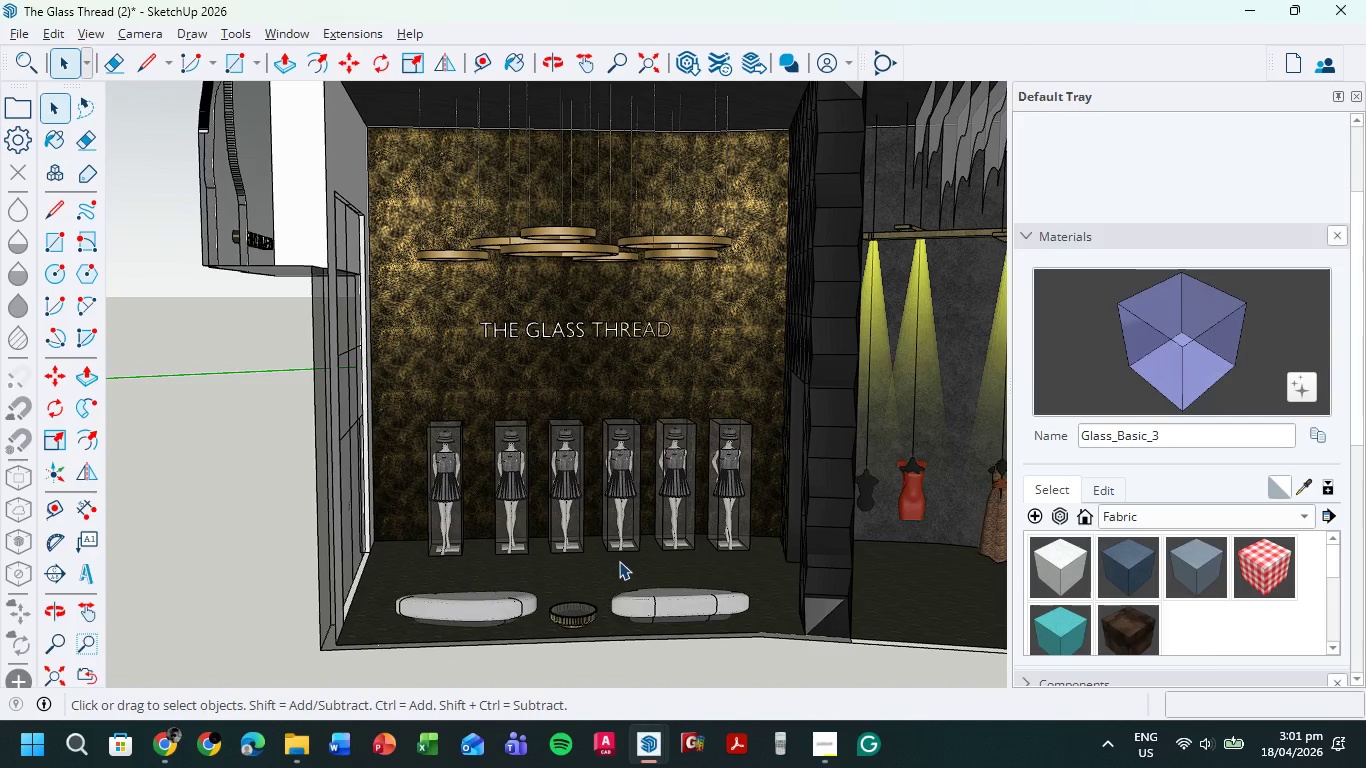 
hold_key(key=ShiftLeft, duration=0.61)
scroll: coordinate [628, 508], scroll_direction: up, amount: 1.0
 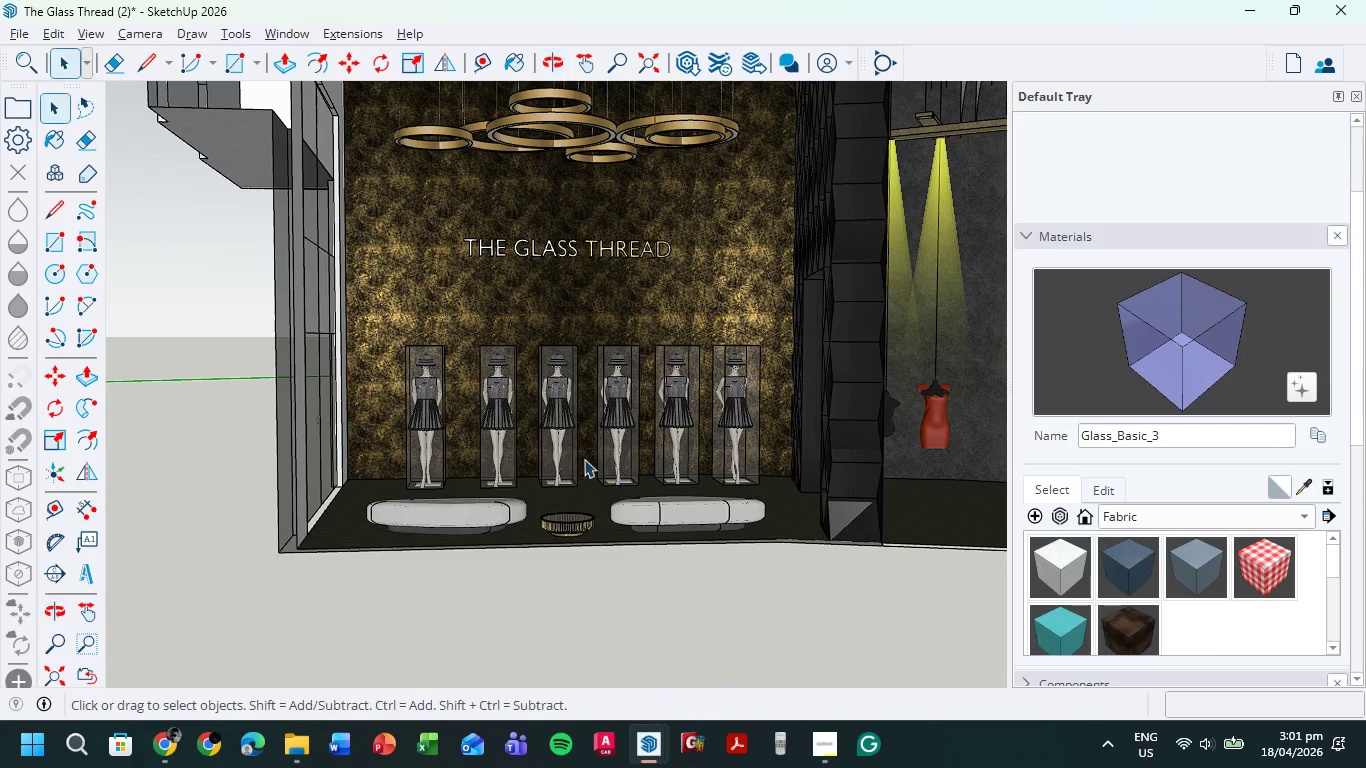 
left_click([424, 381])
 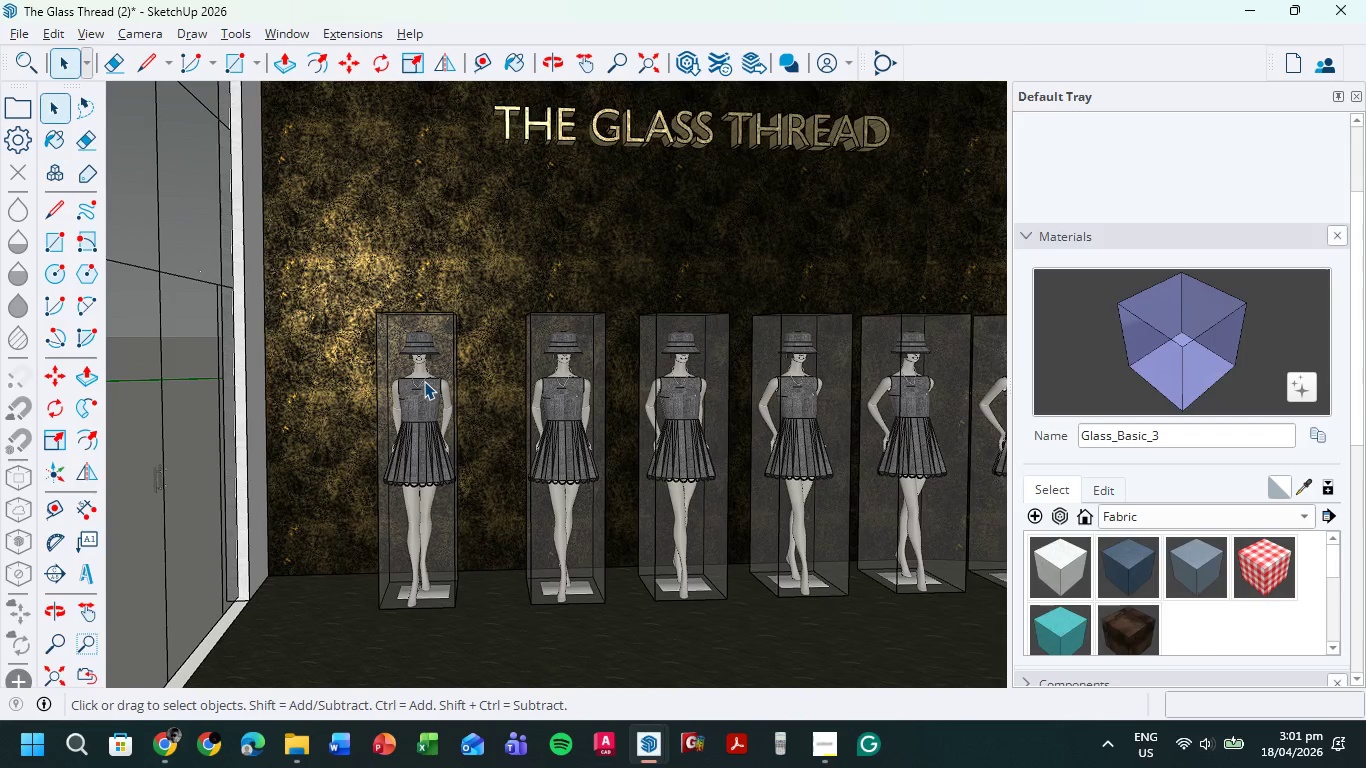 
scroll: coordinate [431, 376], scroll_direction: up, amount: 16.0
 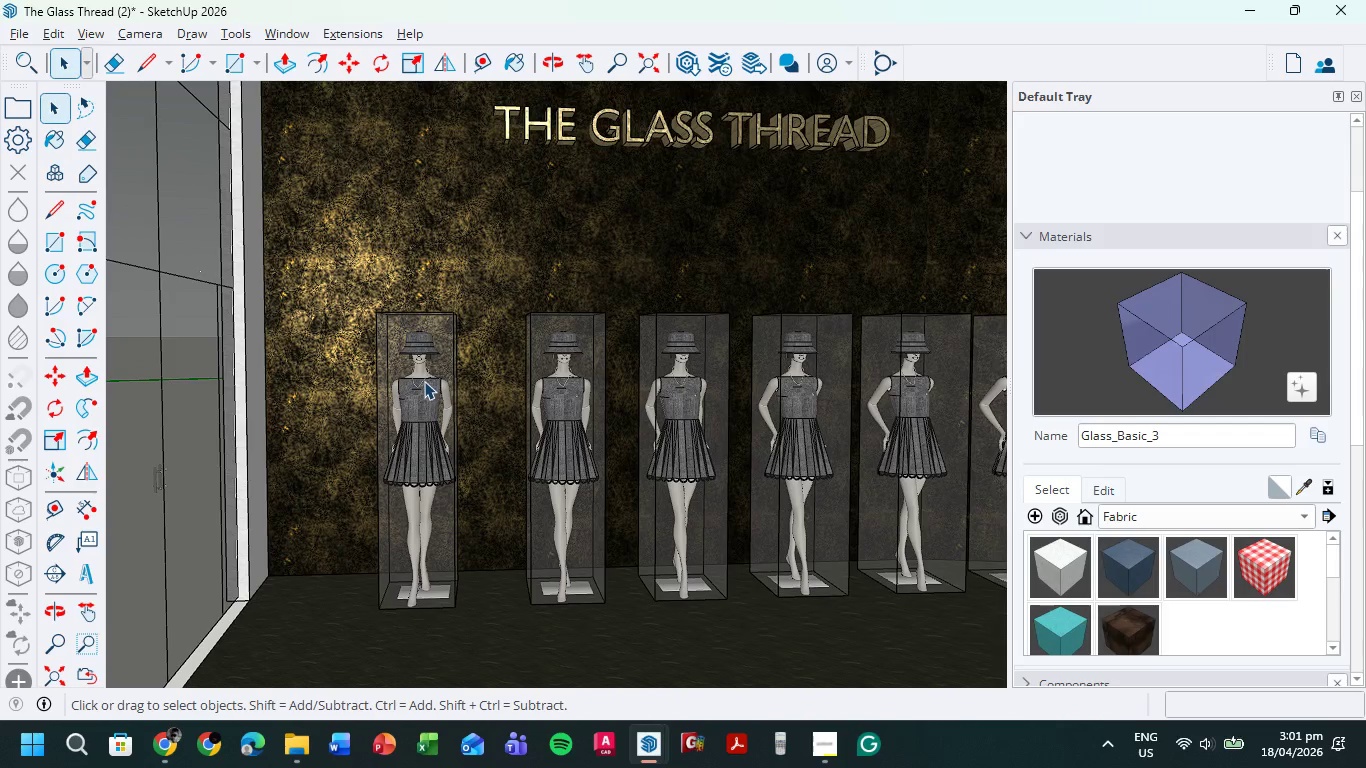 
double_click([424, 381])
 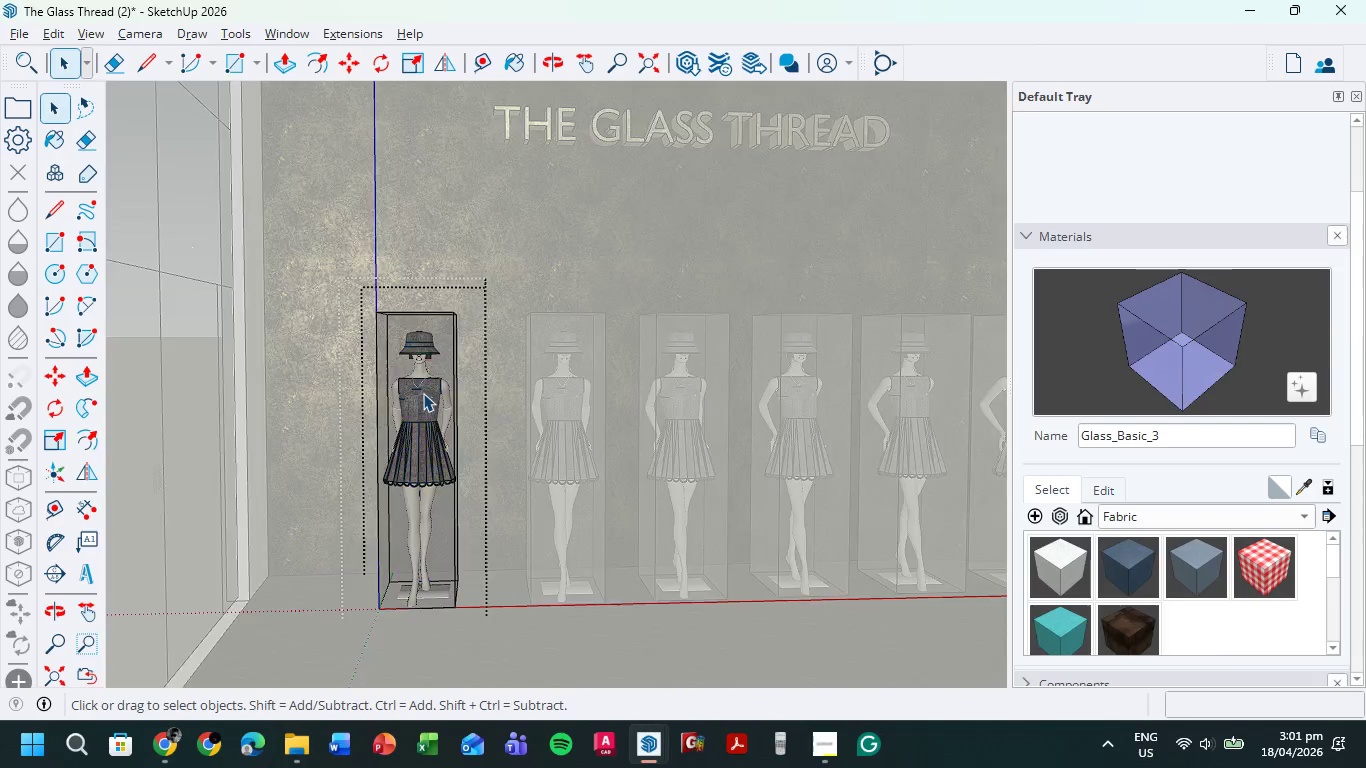 
left_click([423, 393])
 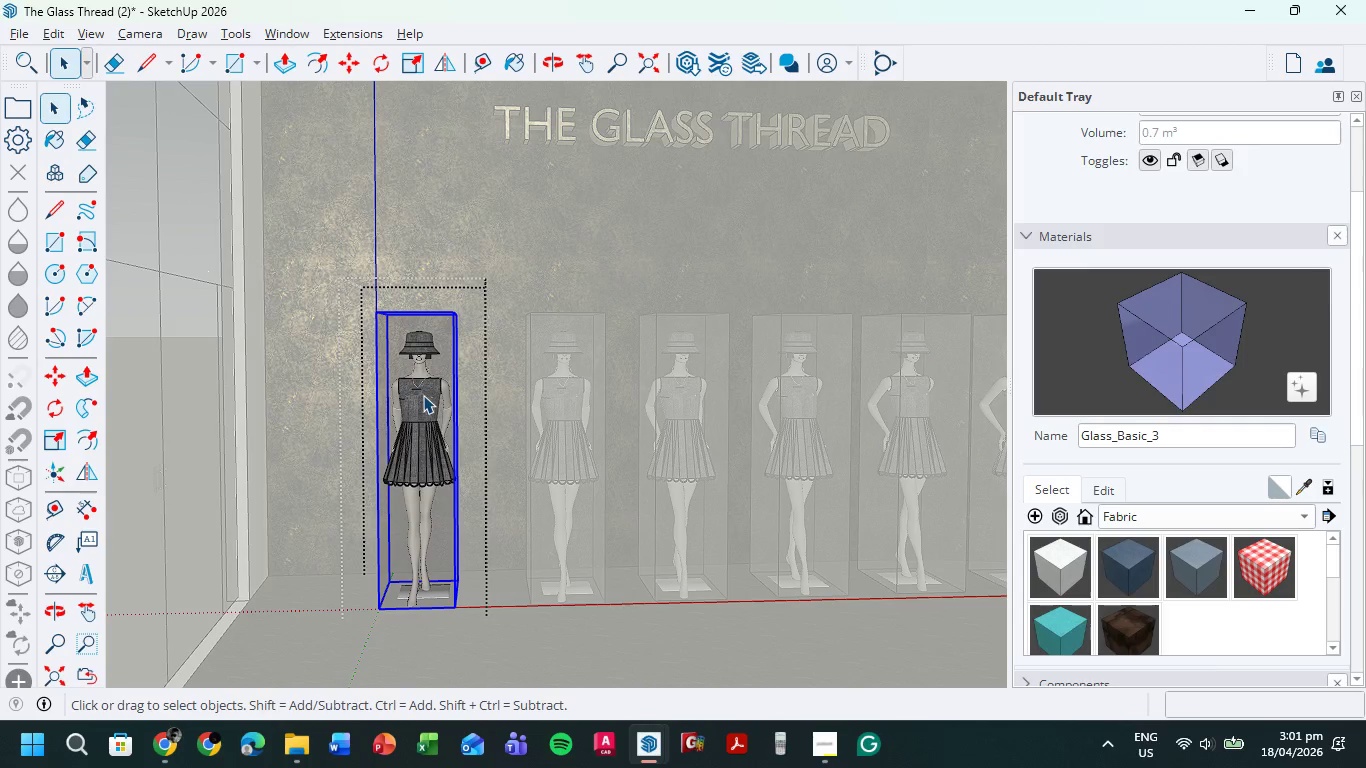 
double_click([423, 395])
 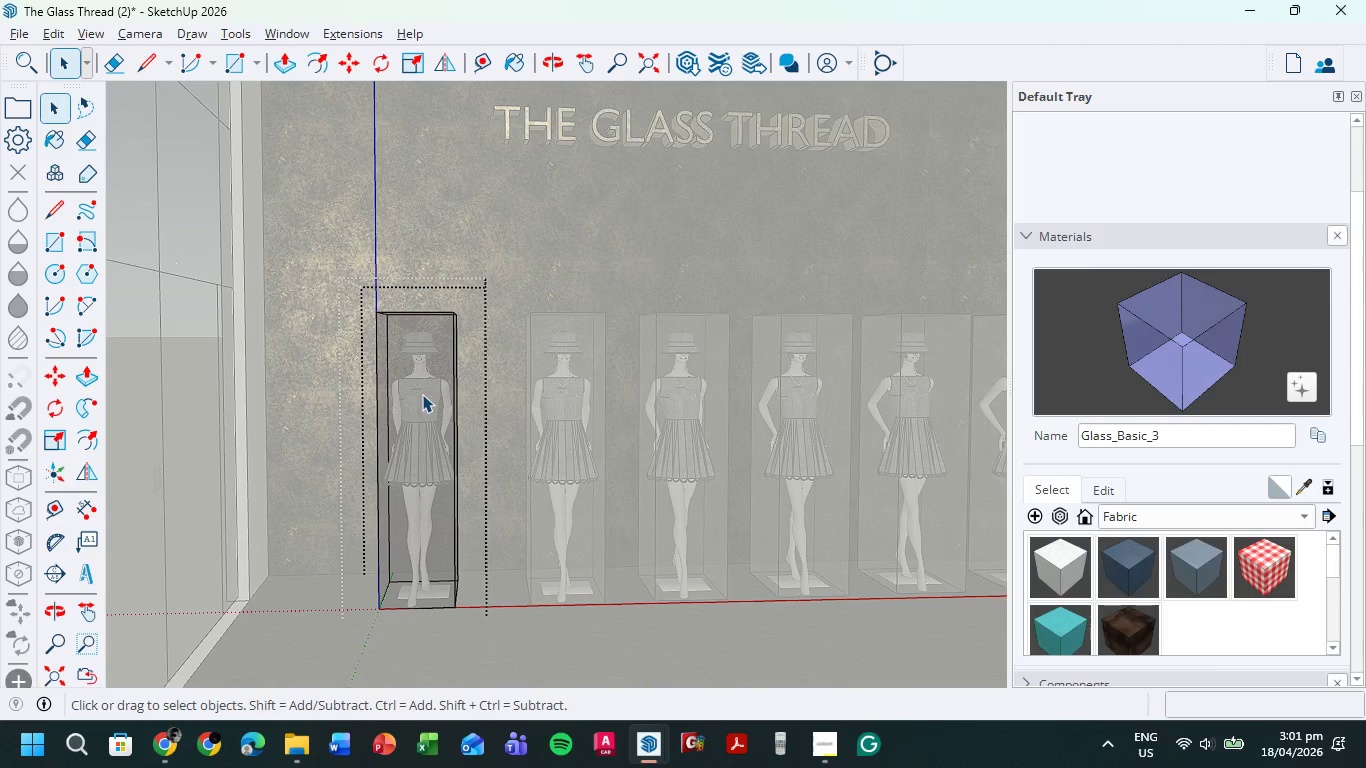 
left_click([422, 394])
 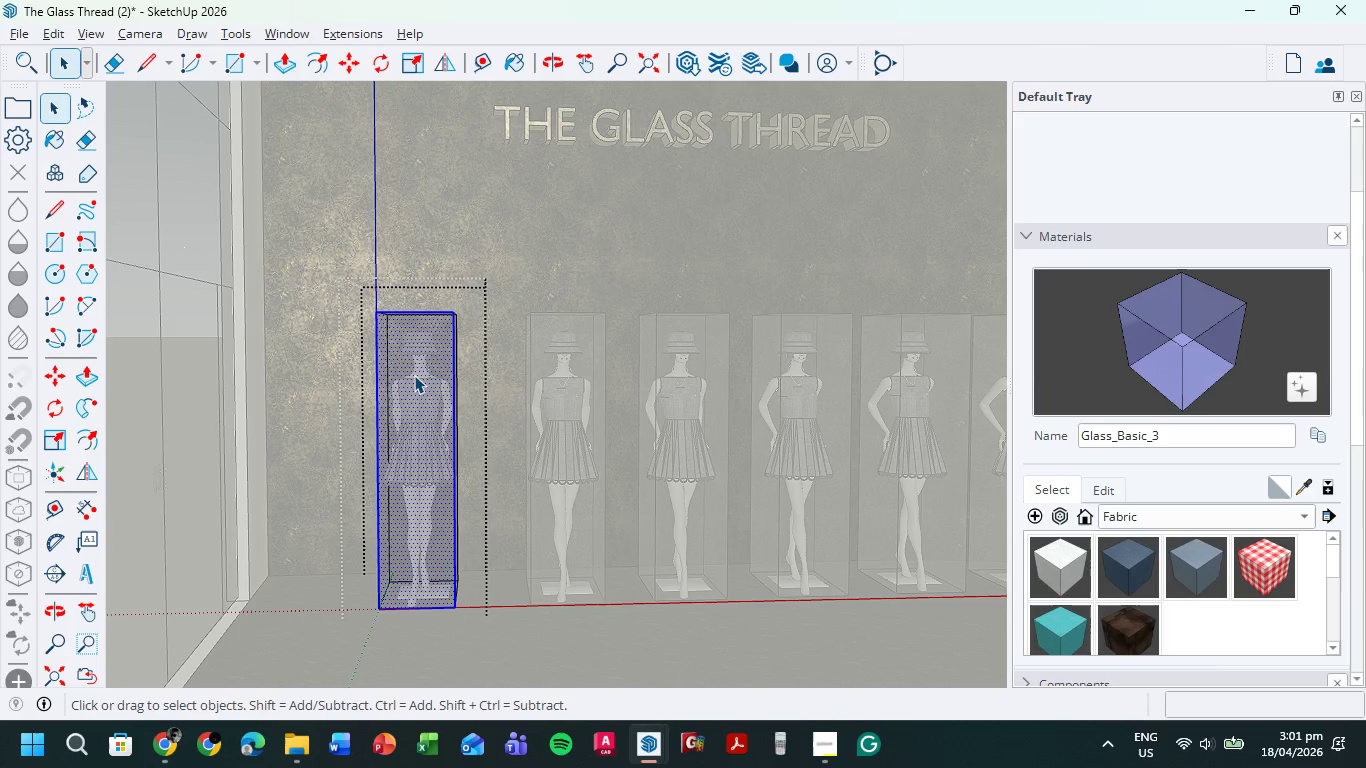 
scroll: coordinate [1146, 291], scroll_direction: up, amount: 5.0
 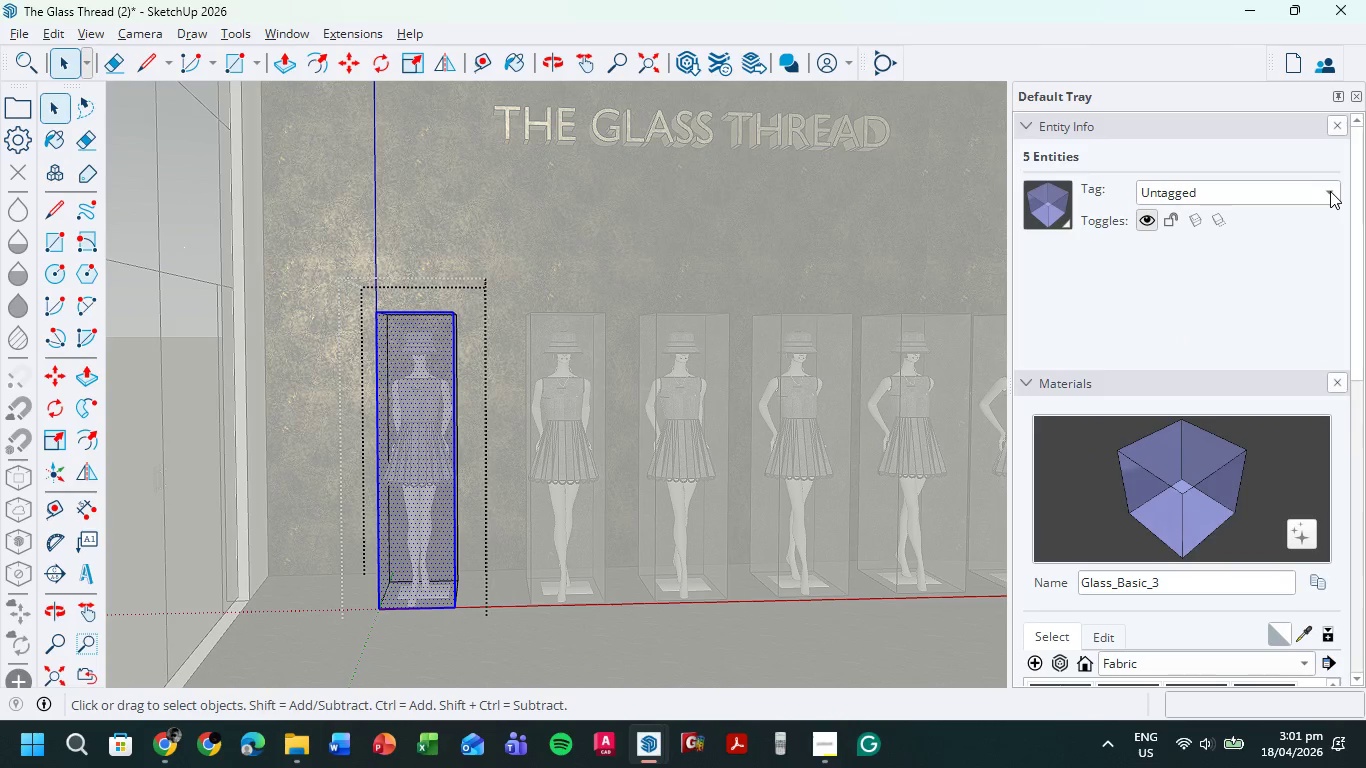 
left_click([1330, 191])
 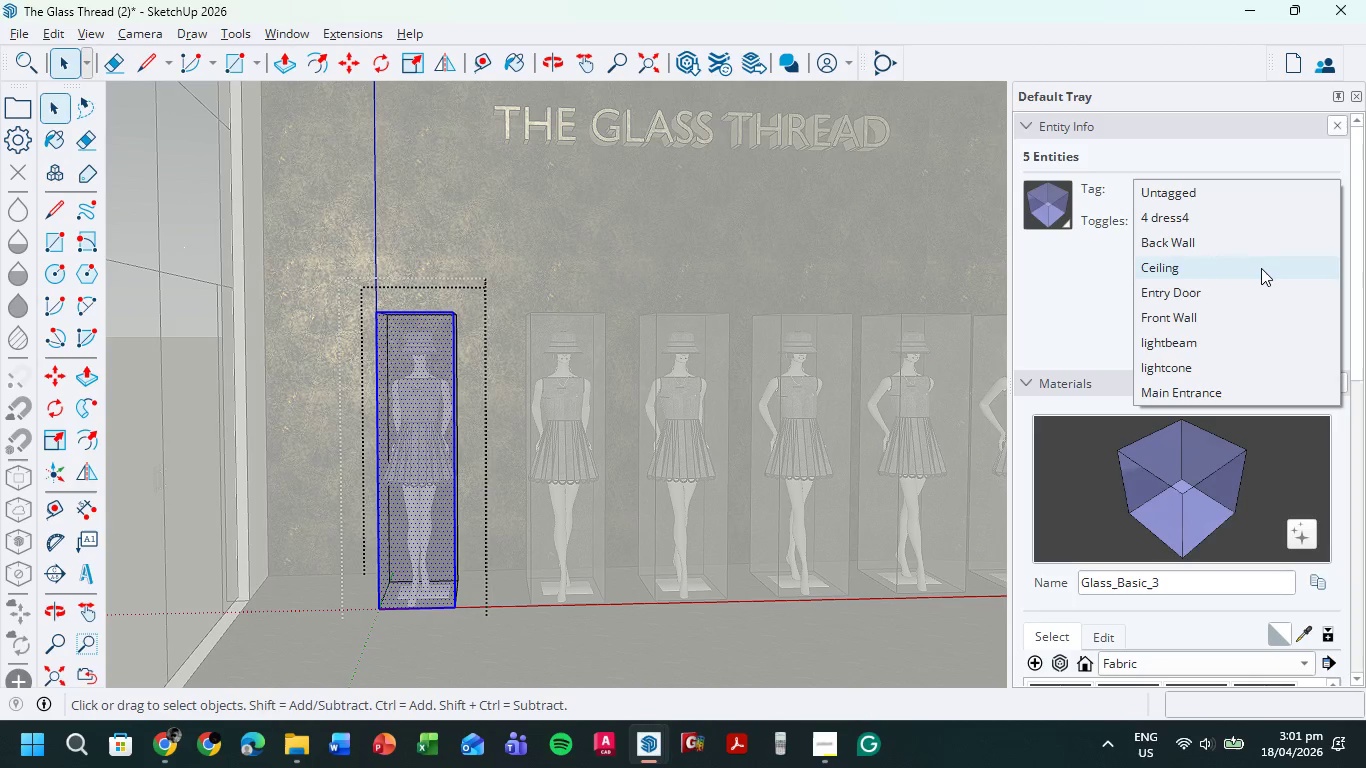 
wait(10.88)
 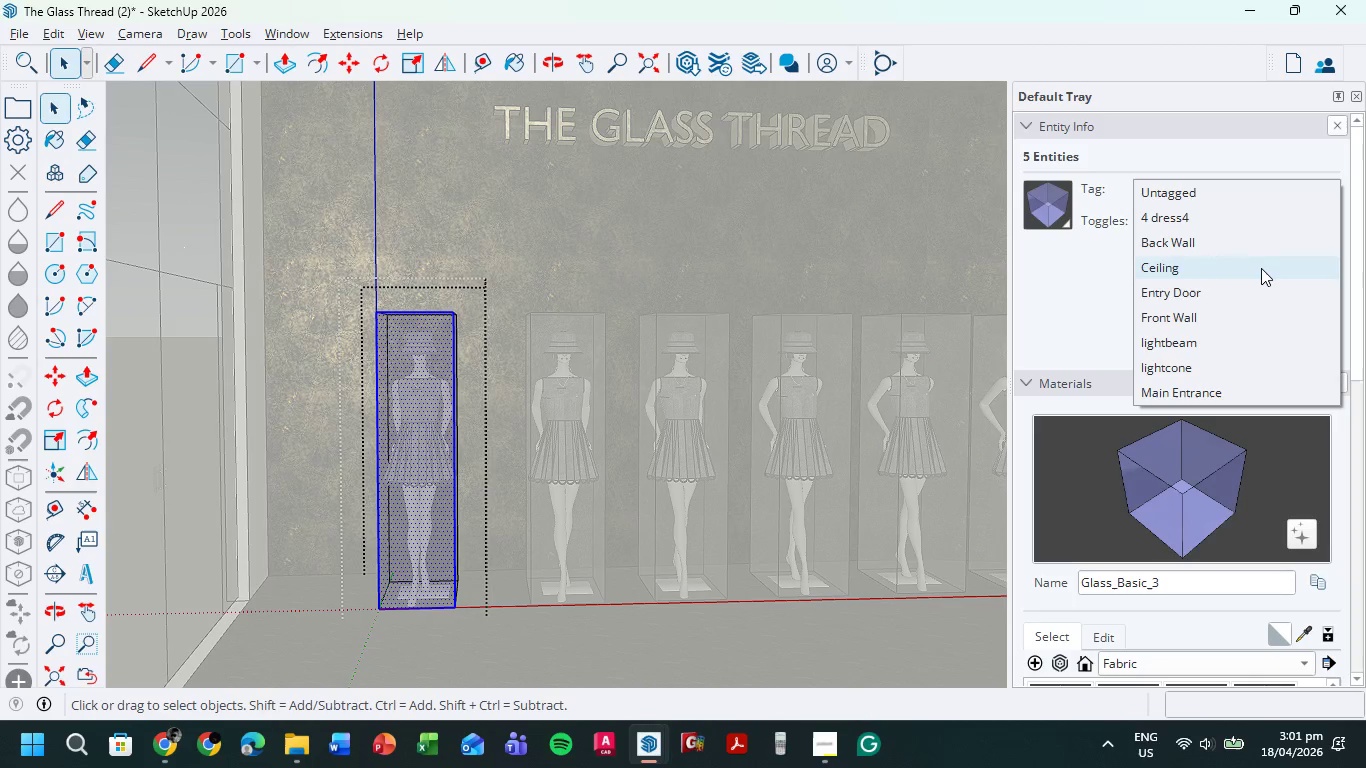 
left_click([1270, 221])
 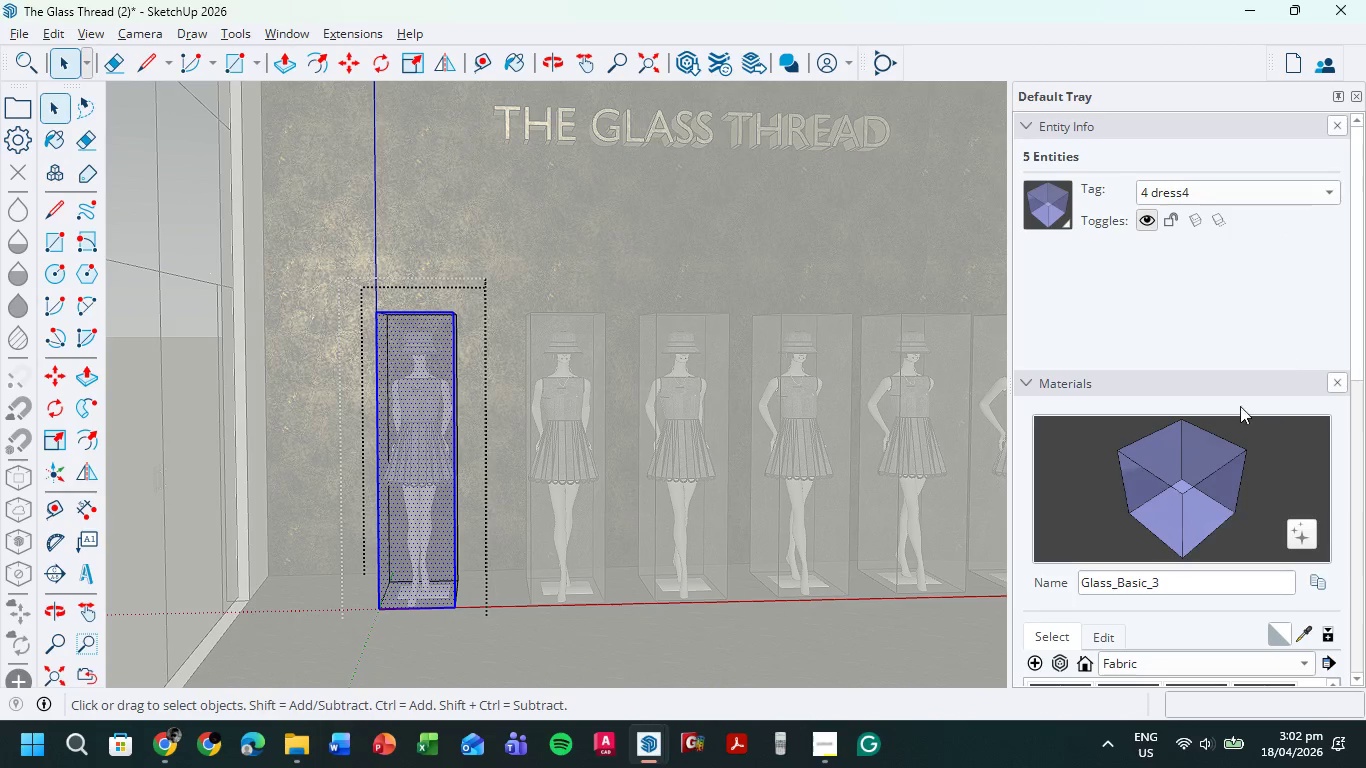 
scroll: coordinate [1097, 549], scroll_direction: down, amount: 12.0
 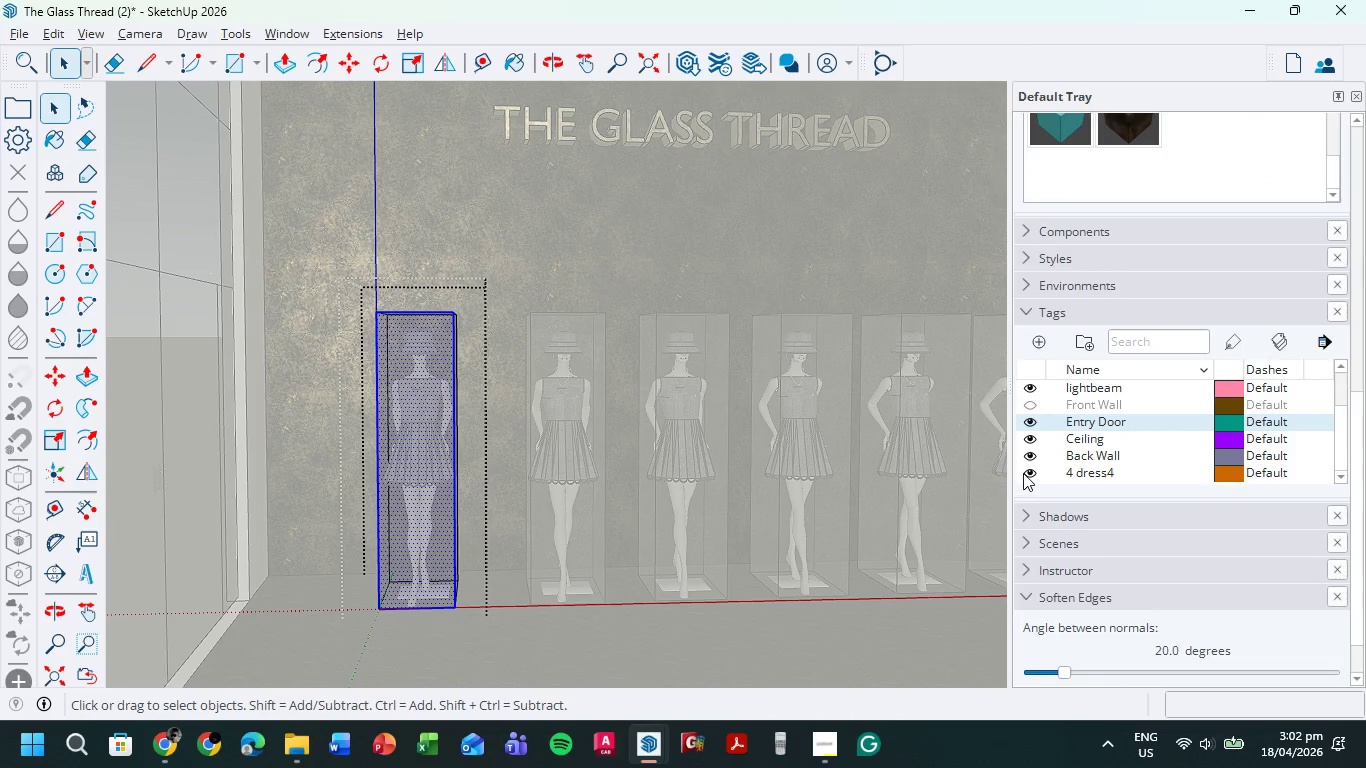 
left_click([1027, 471])
 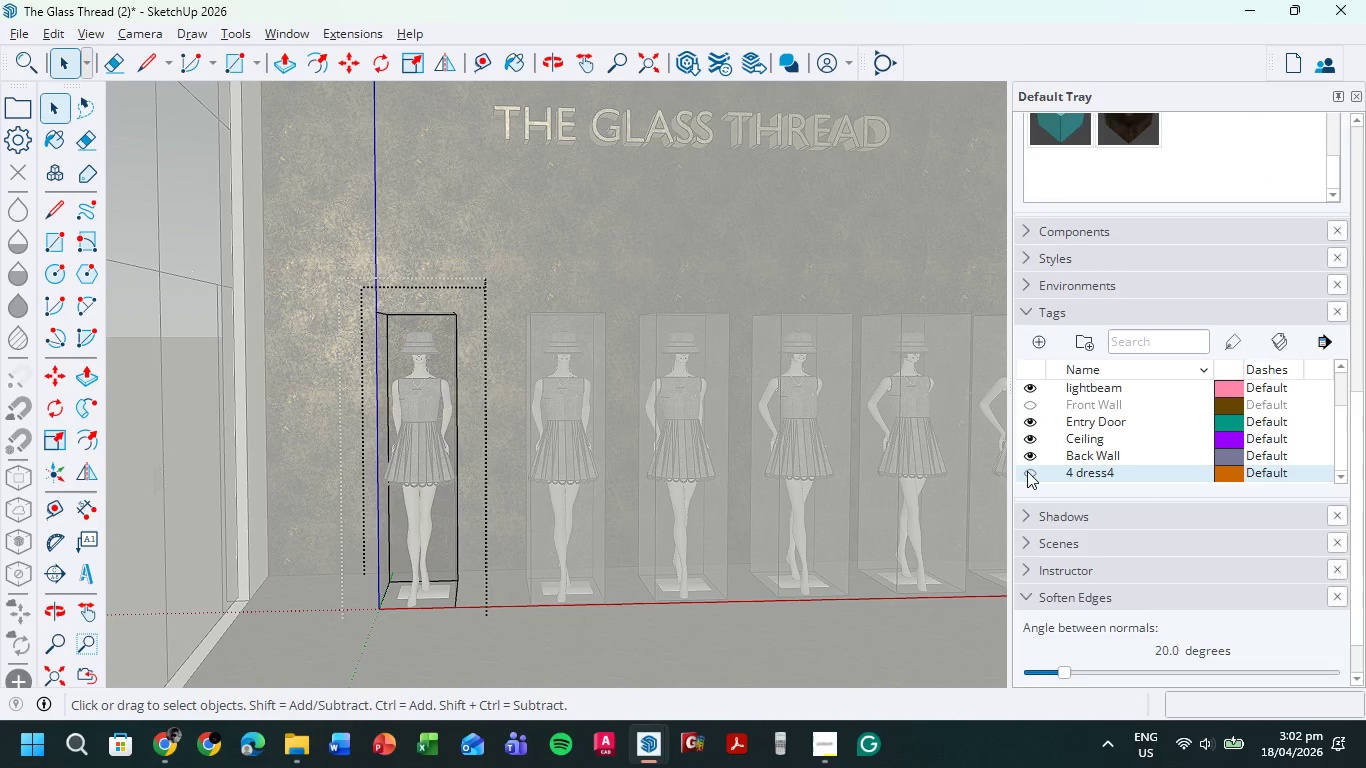 
left_click([1027, 471])
 